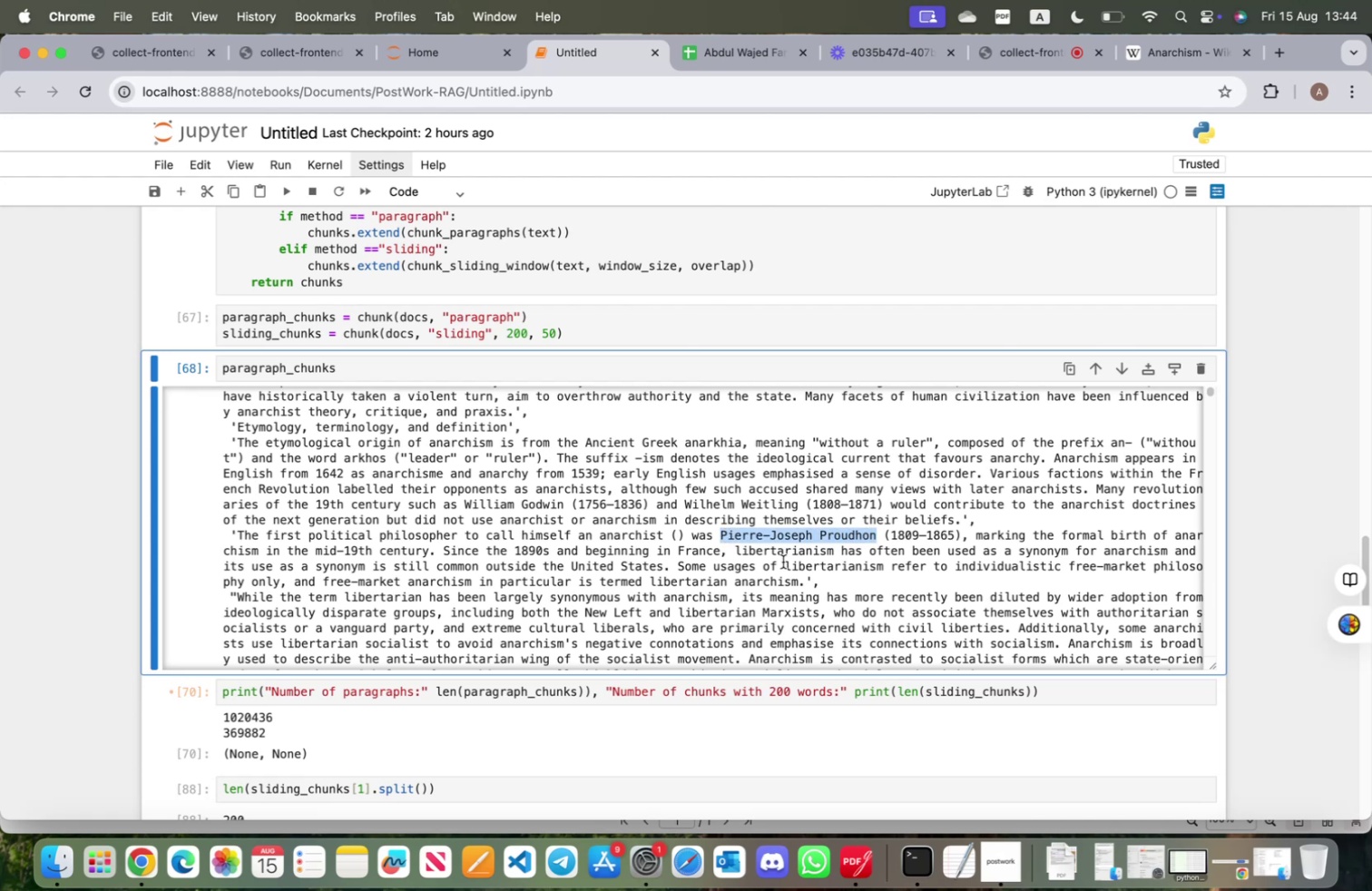 
scroll: coordinate [616, 700], scroll_direction: down, amount: 27.0
 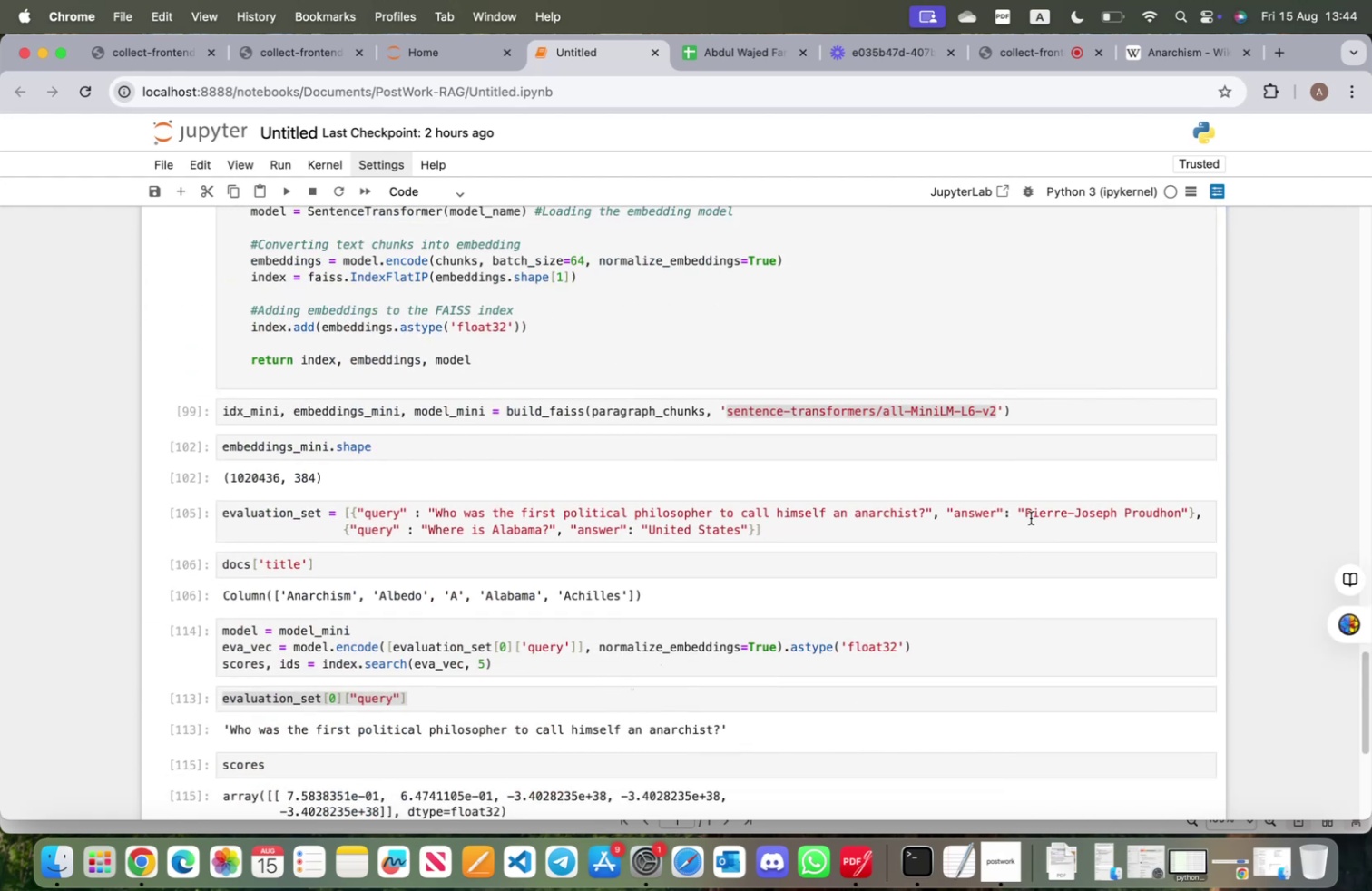 
left_click_drag(start_coordinate=[1027, 511], to_coordinate=[1179, 507])
 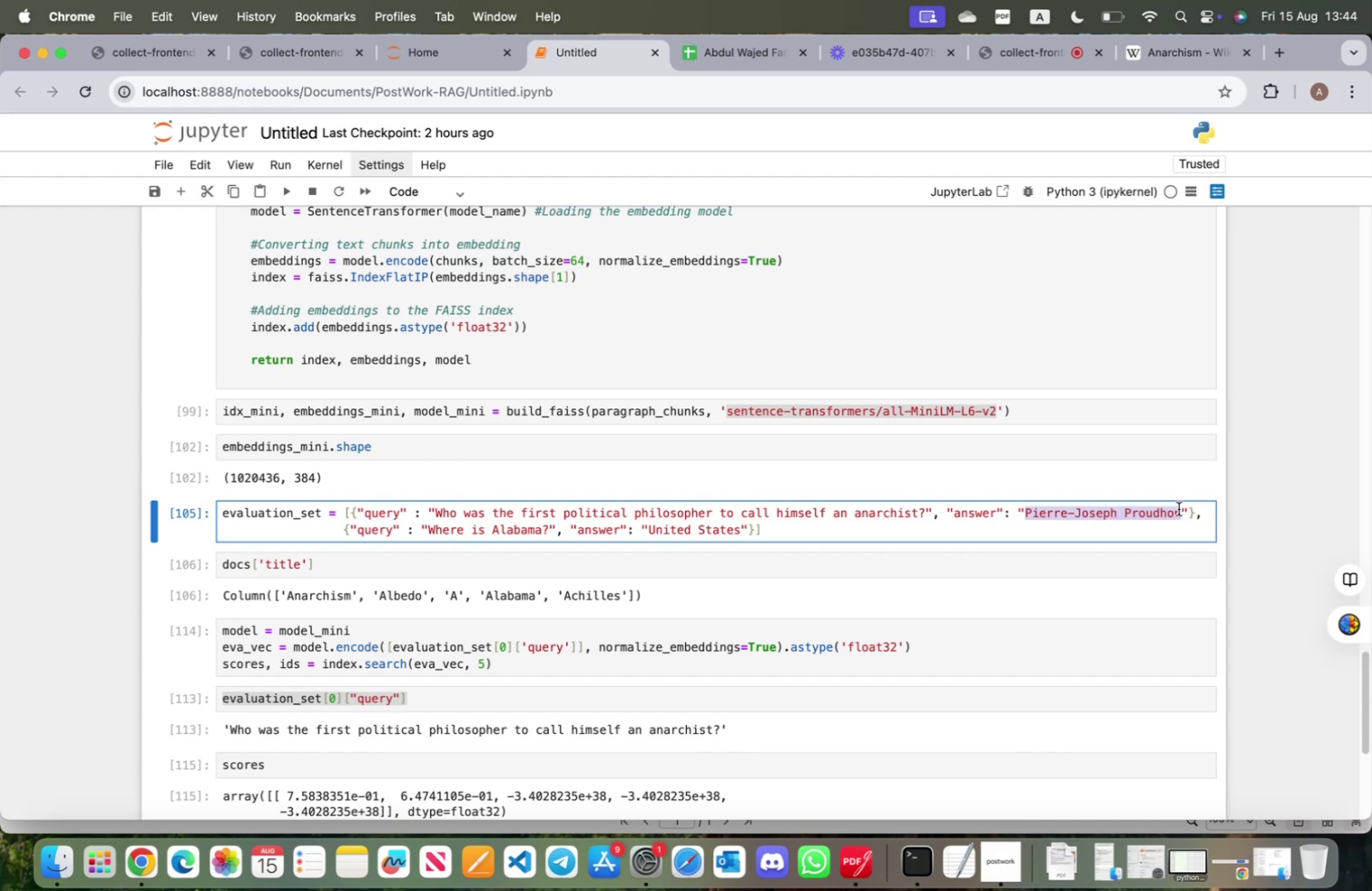 
key(Meta+V)
 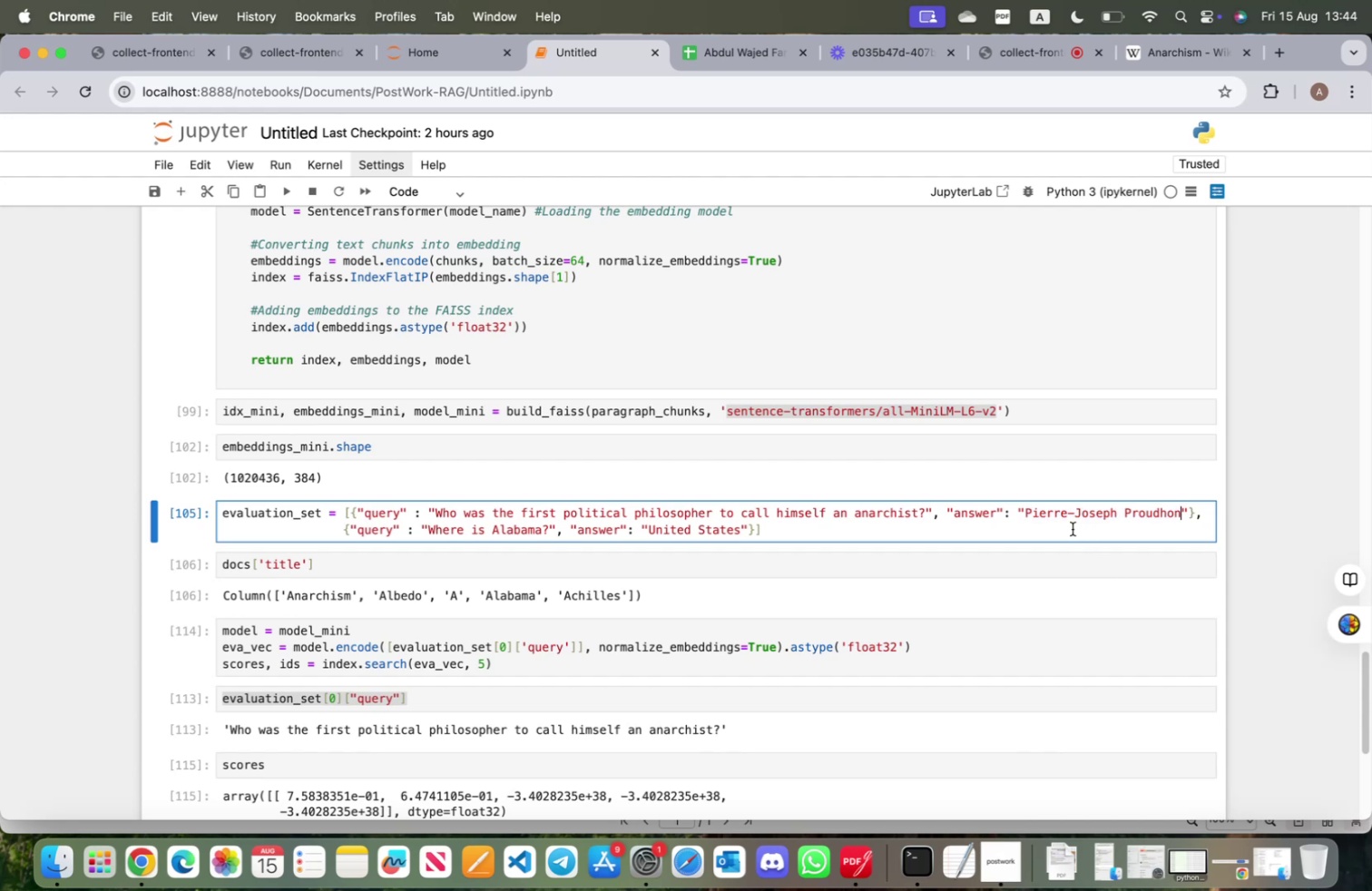 
key(Shift+ShiftRight)
 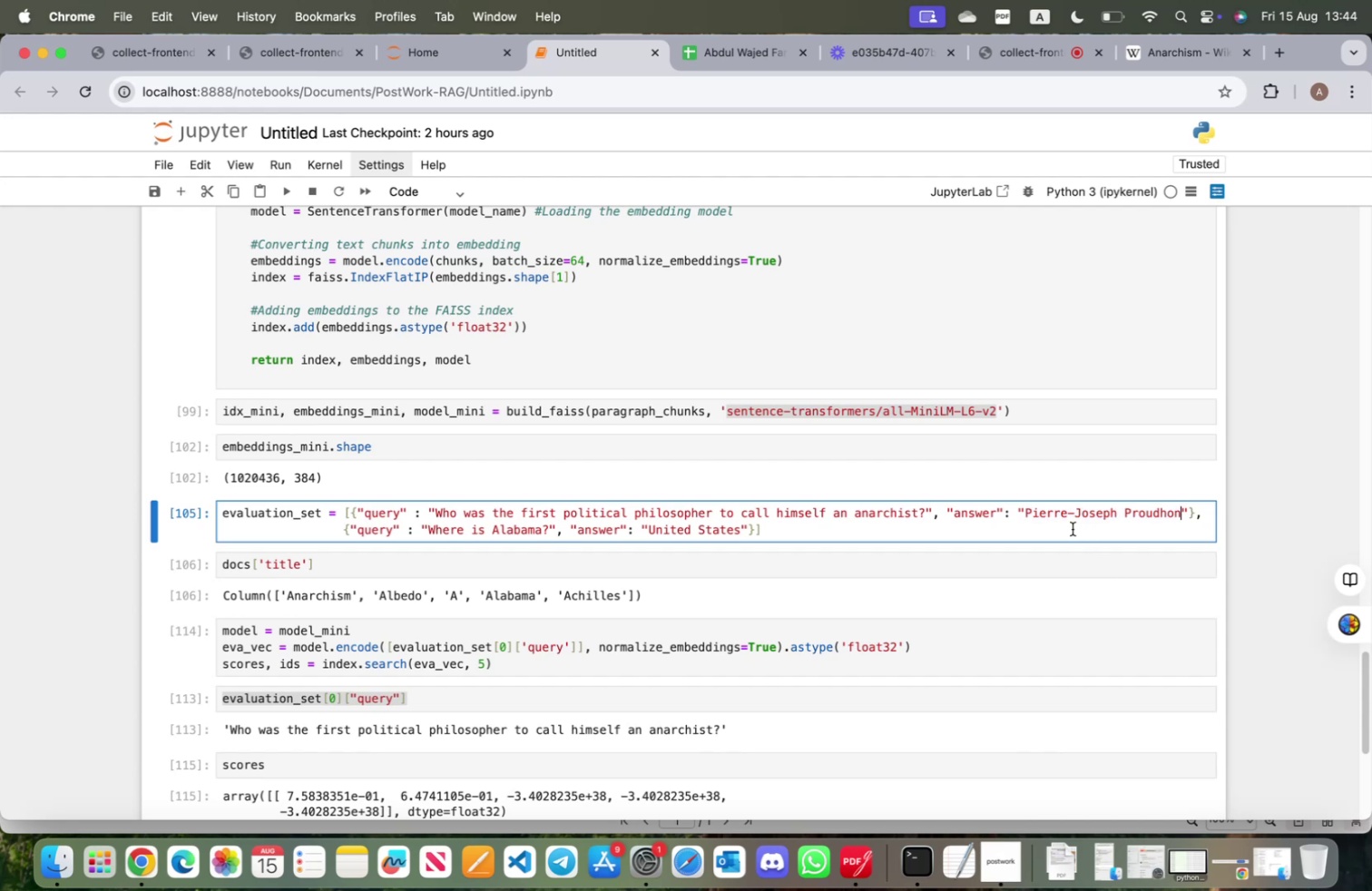 
key(Shift+Enter)
 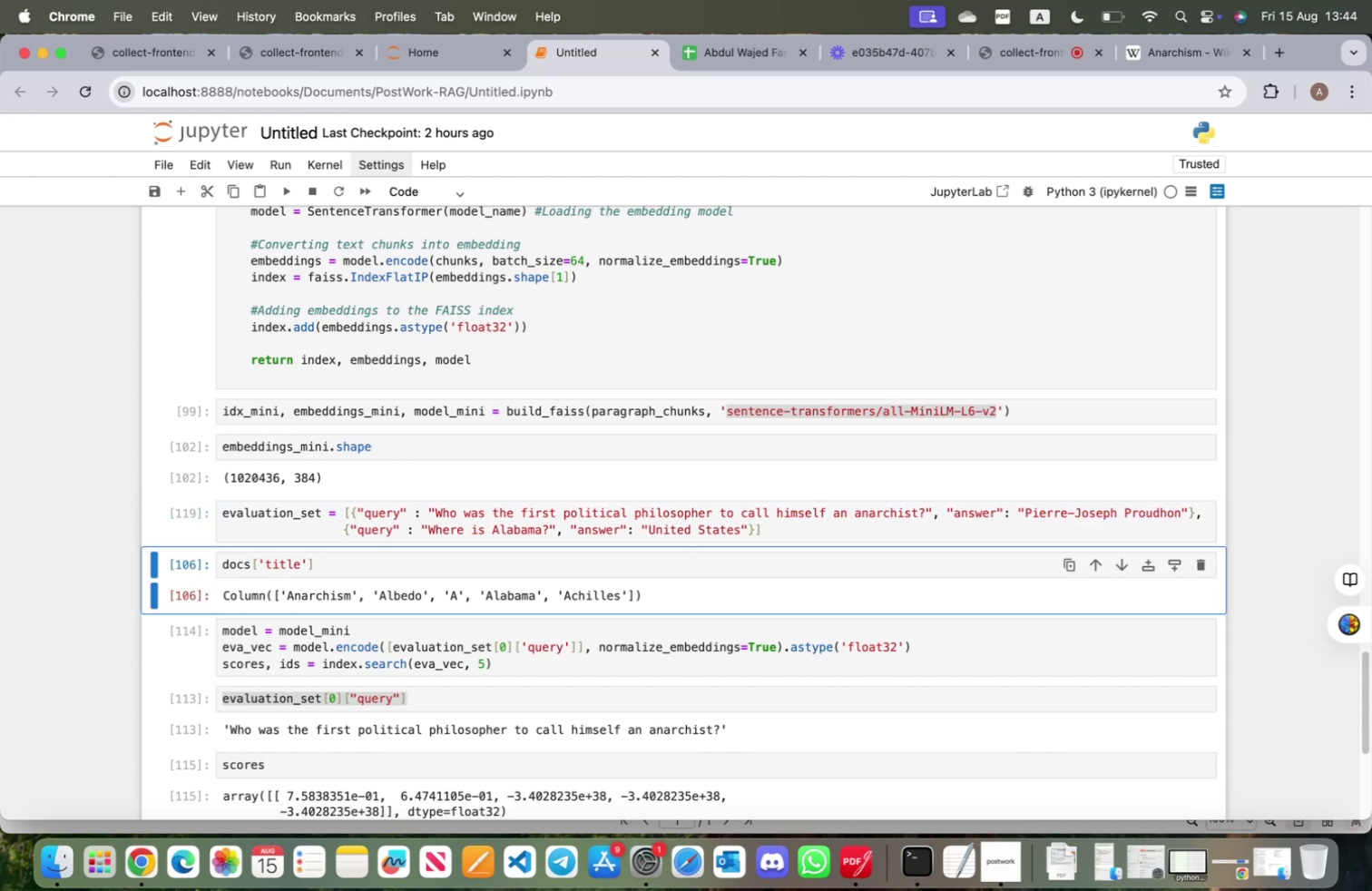 
key(Shift+ShiftRight)
 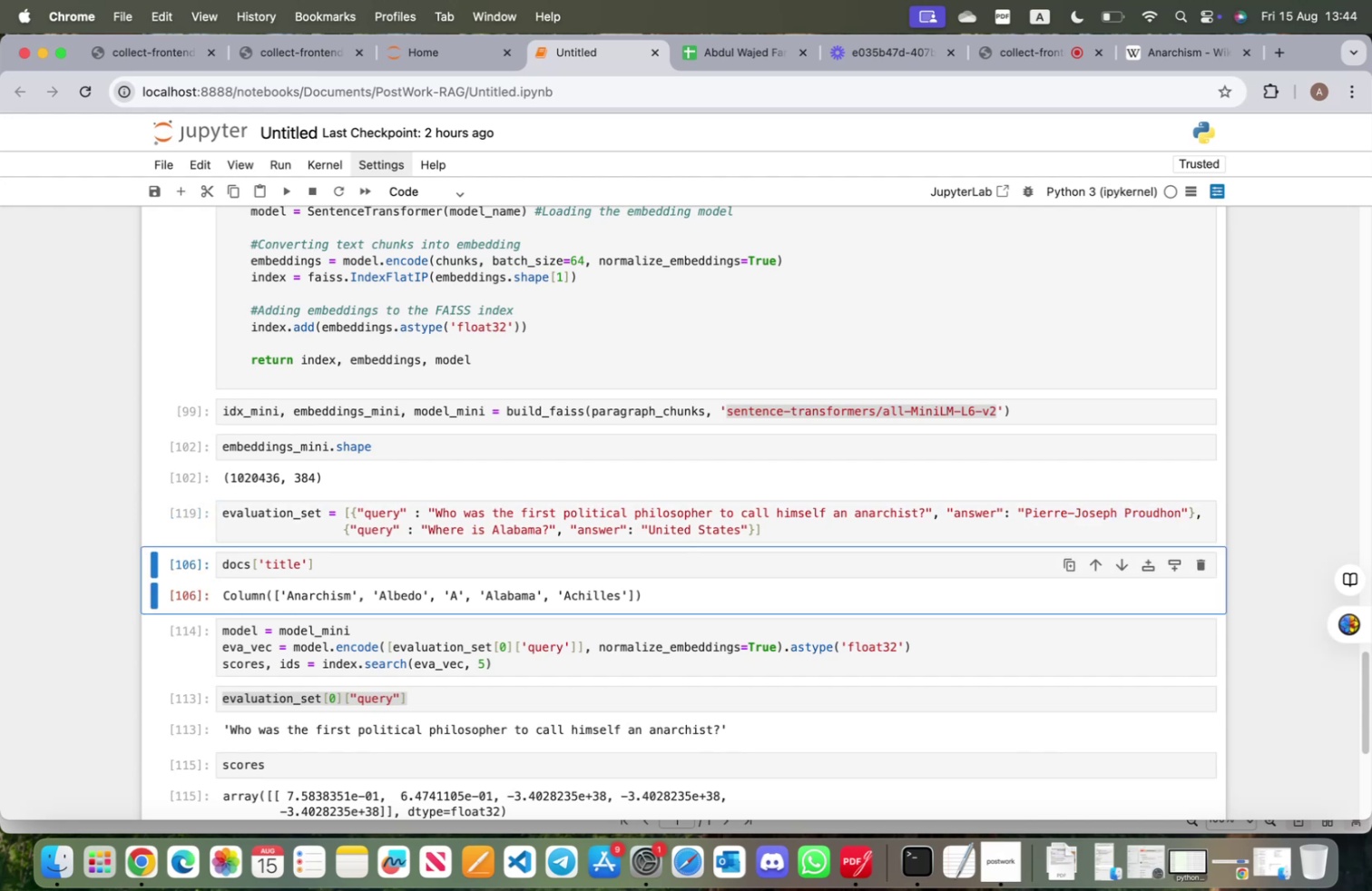 
key(Shift+Enter)
 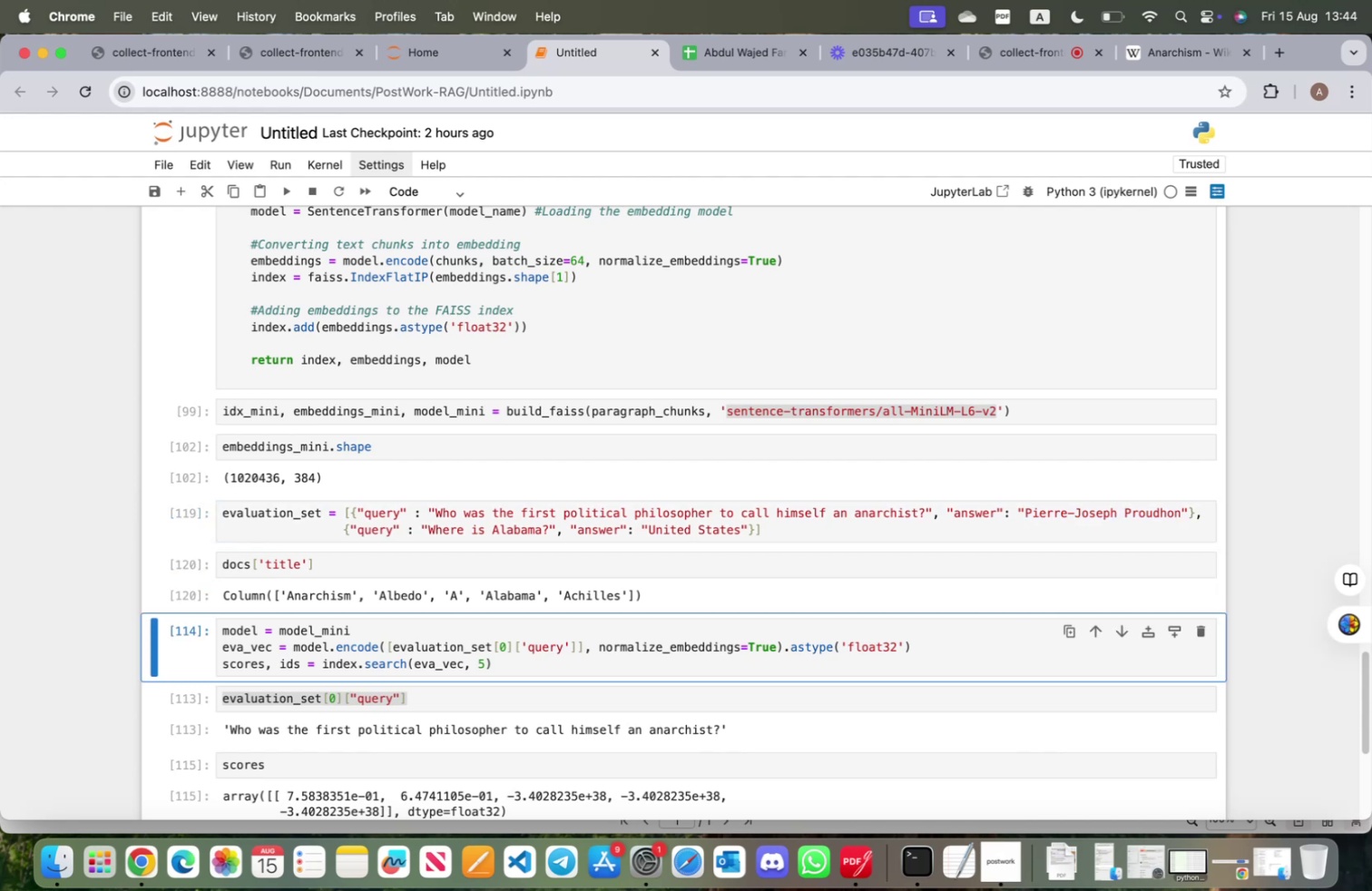 
key(Shift+ShiftRight)
 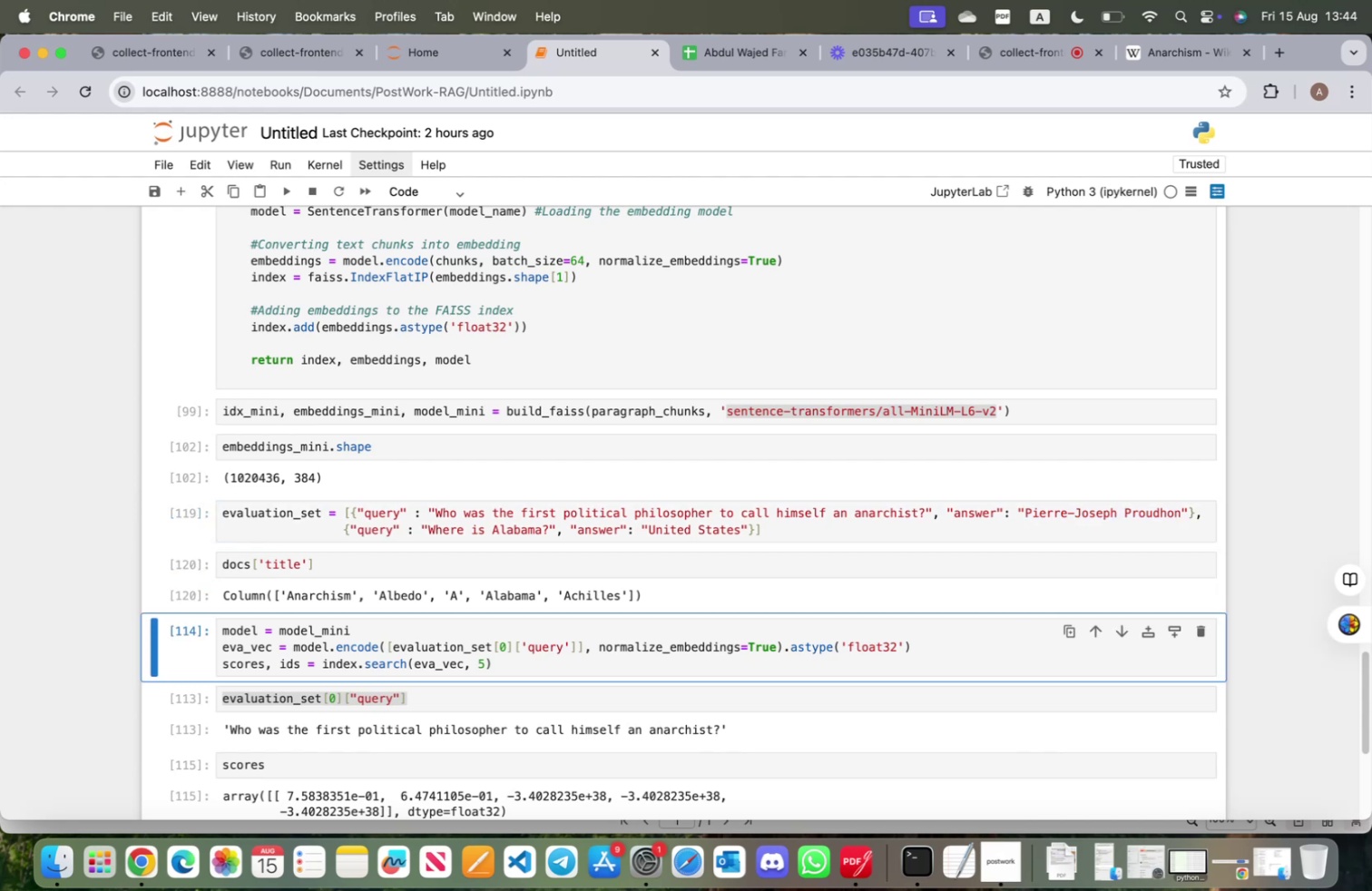 
key(Shift+Enter)
 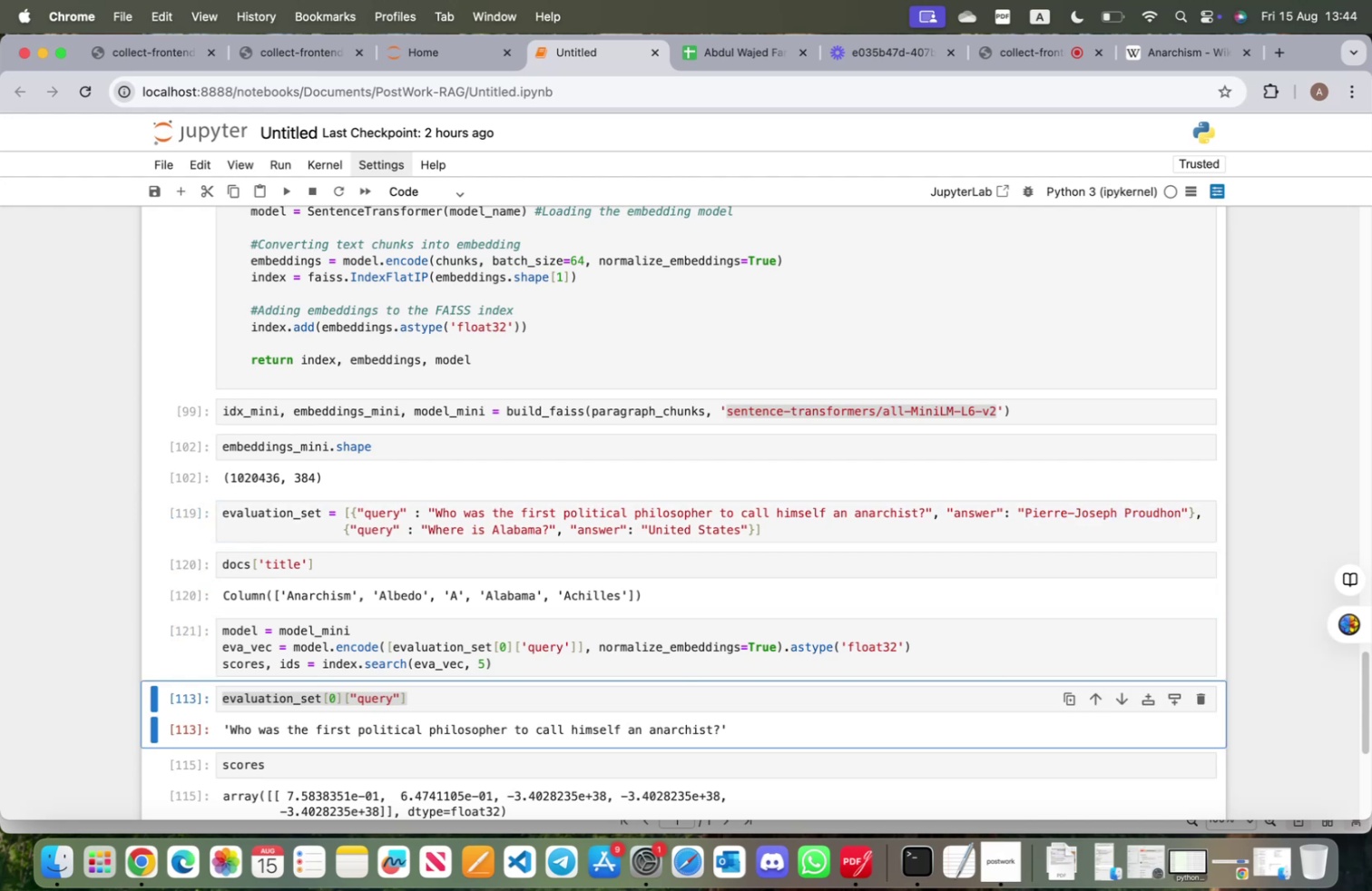 
key(Shift+ShiftRight)
 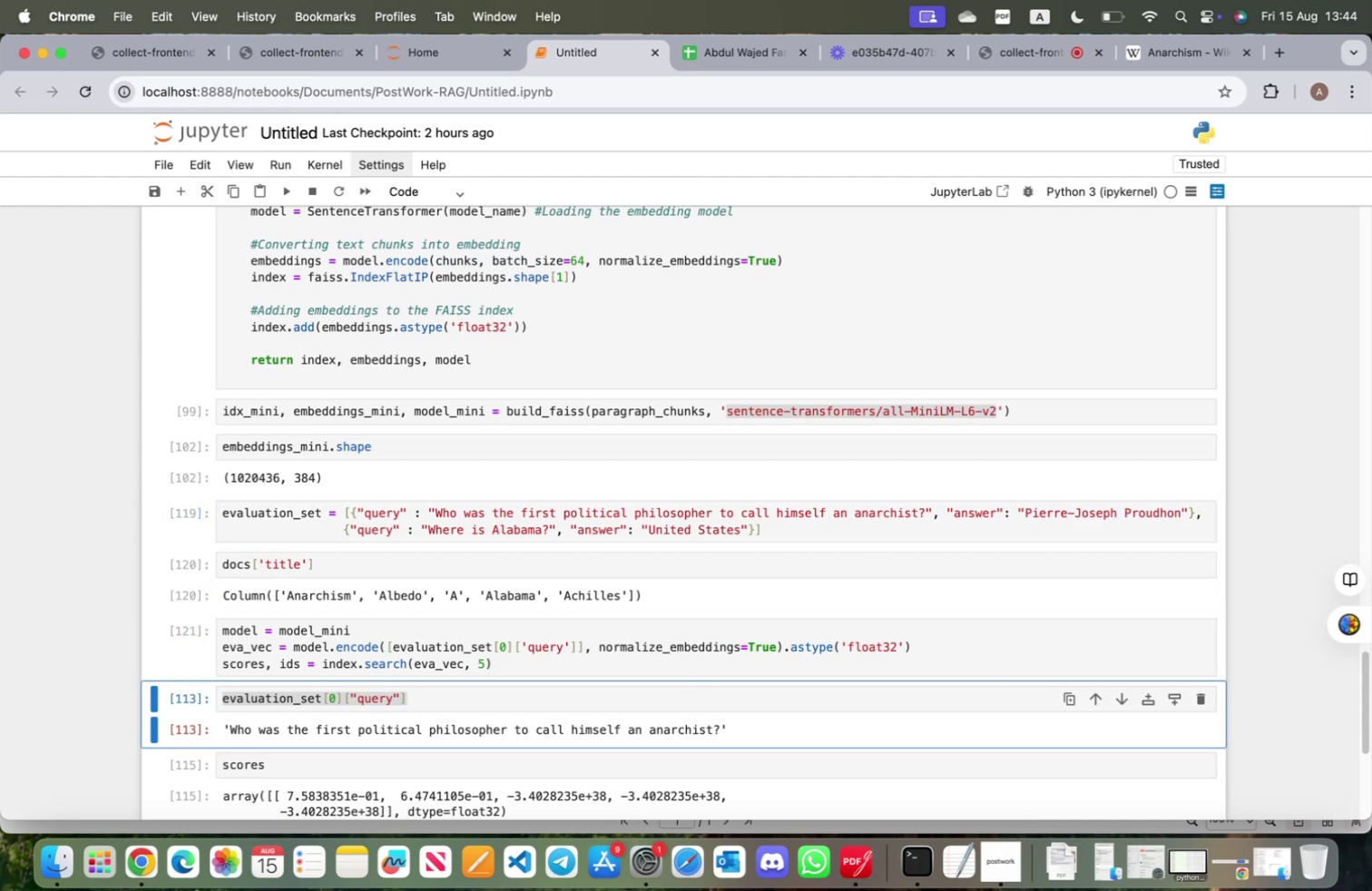 
key(Shift+Enter)
 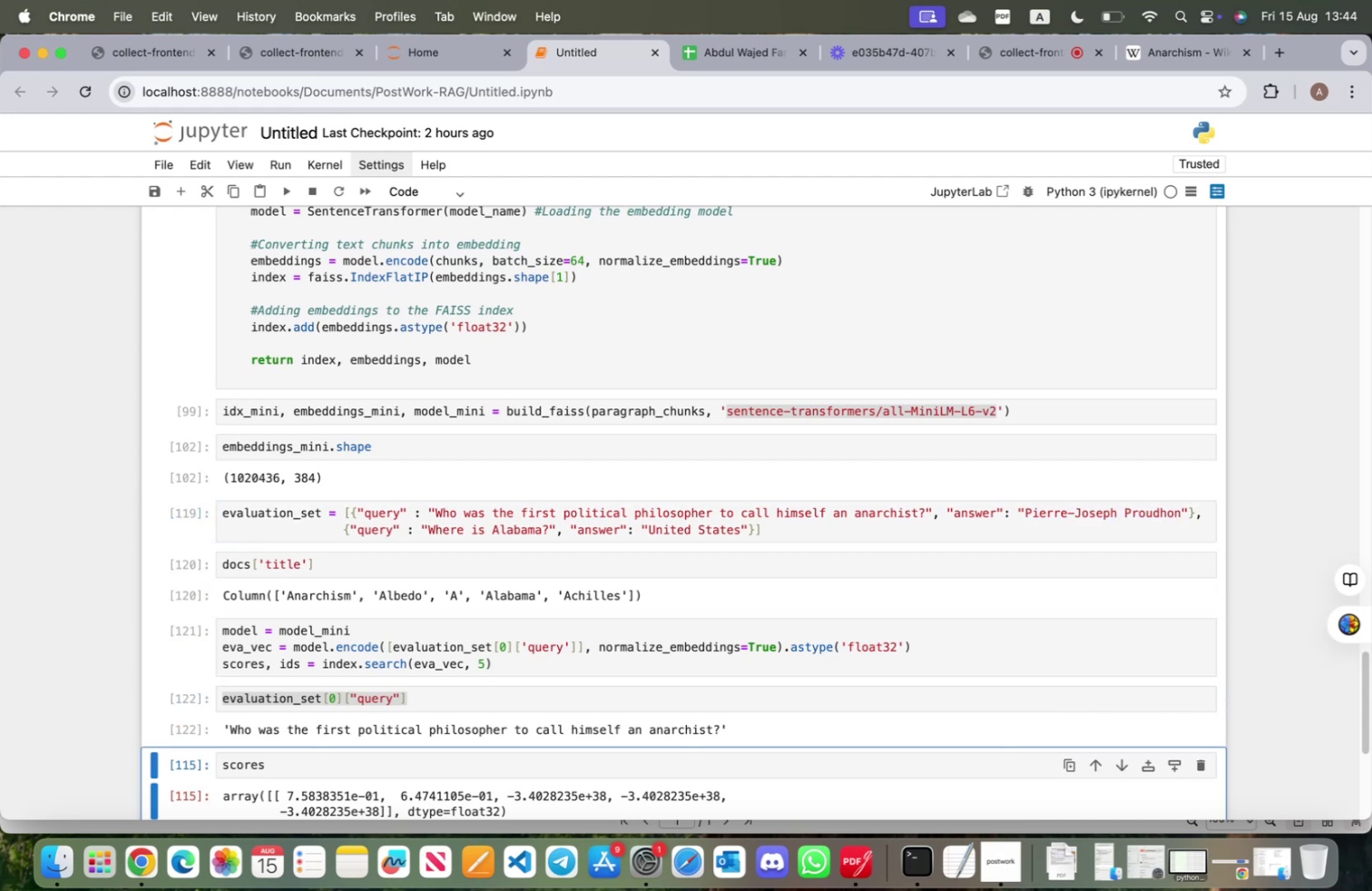 
key(Shift+ShiftRight)
 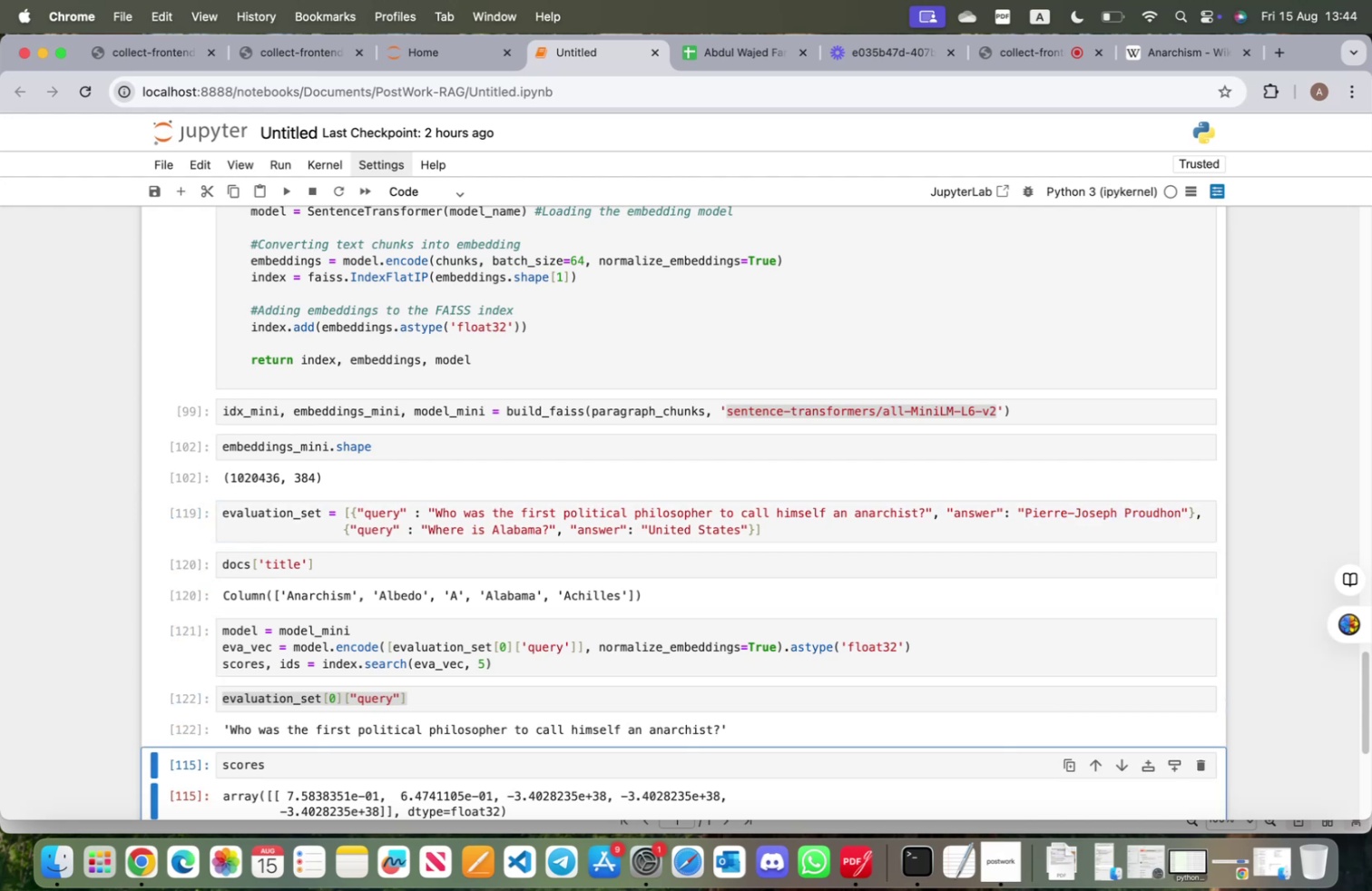 
key(Shift+Enter)
 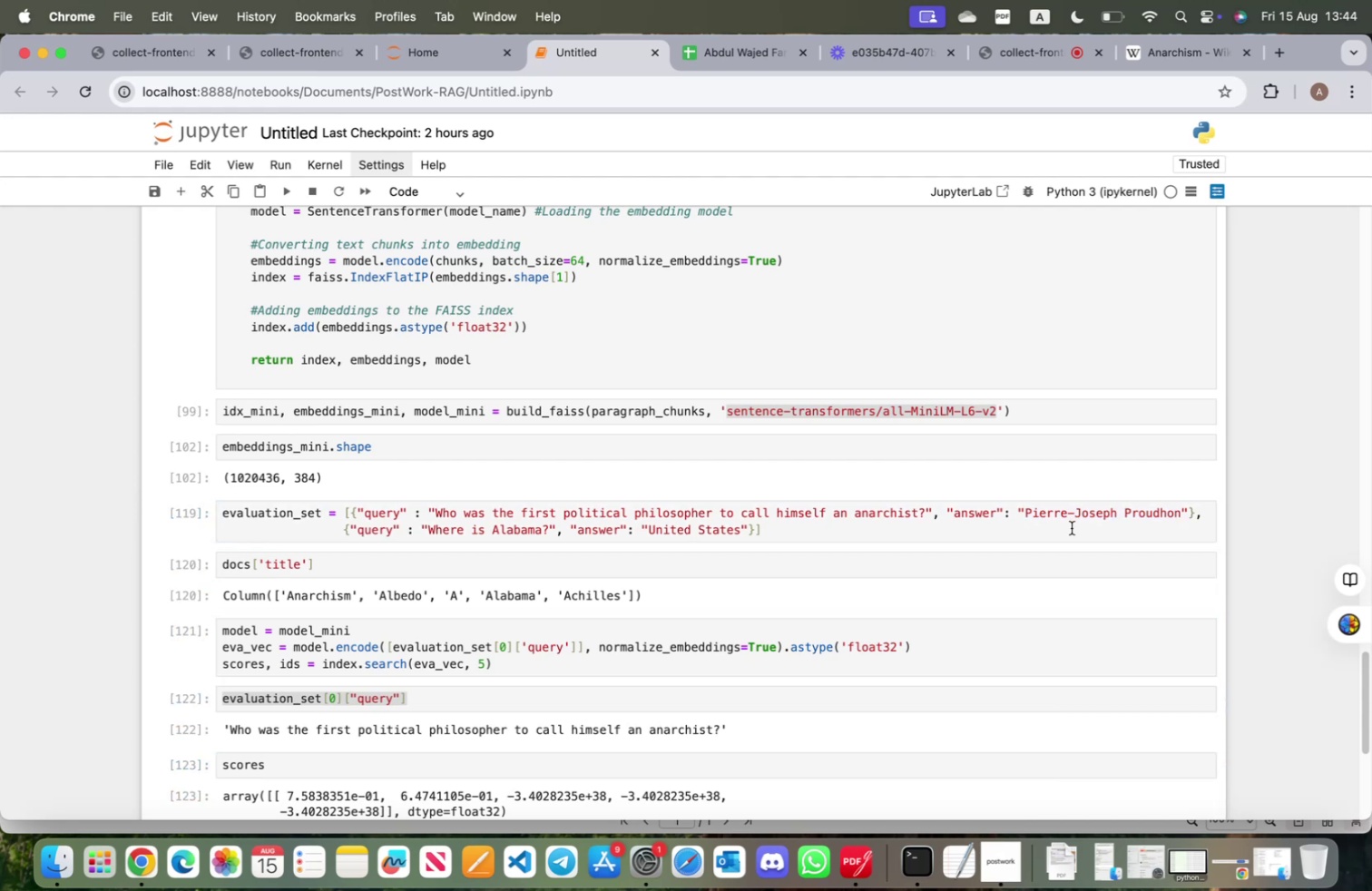 
scroll: coordinate [640, 568], scroll_direction: down, amount: 7.0
 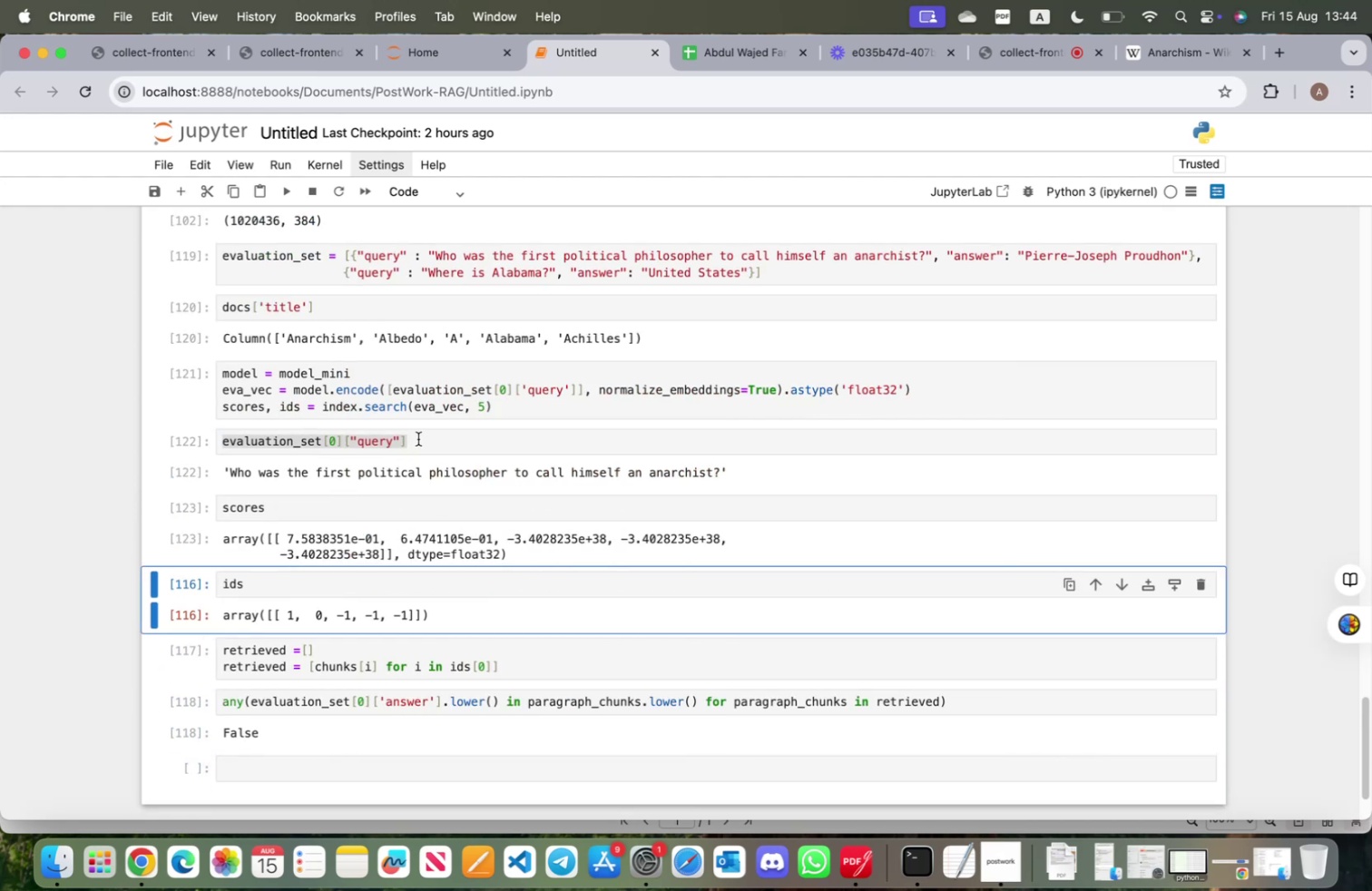 
left_click([418, 438])
 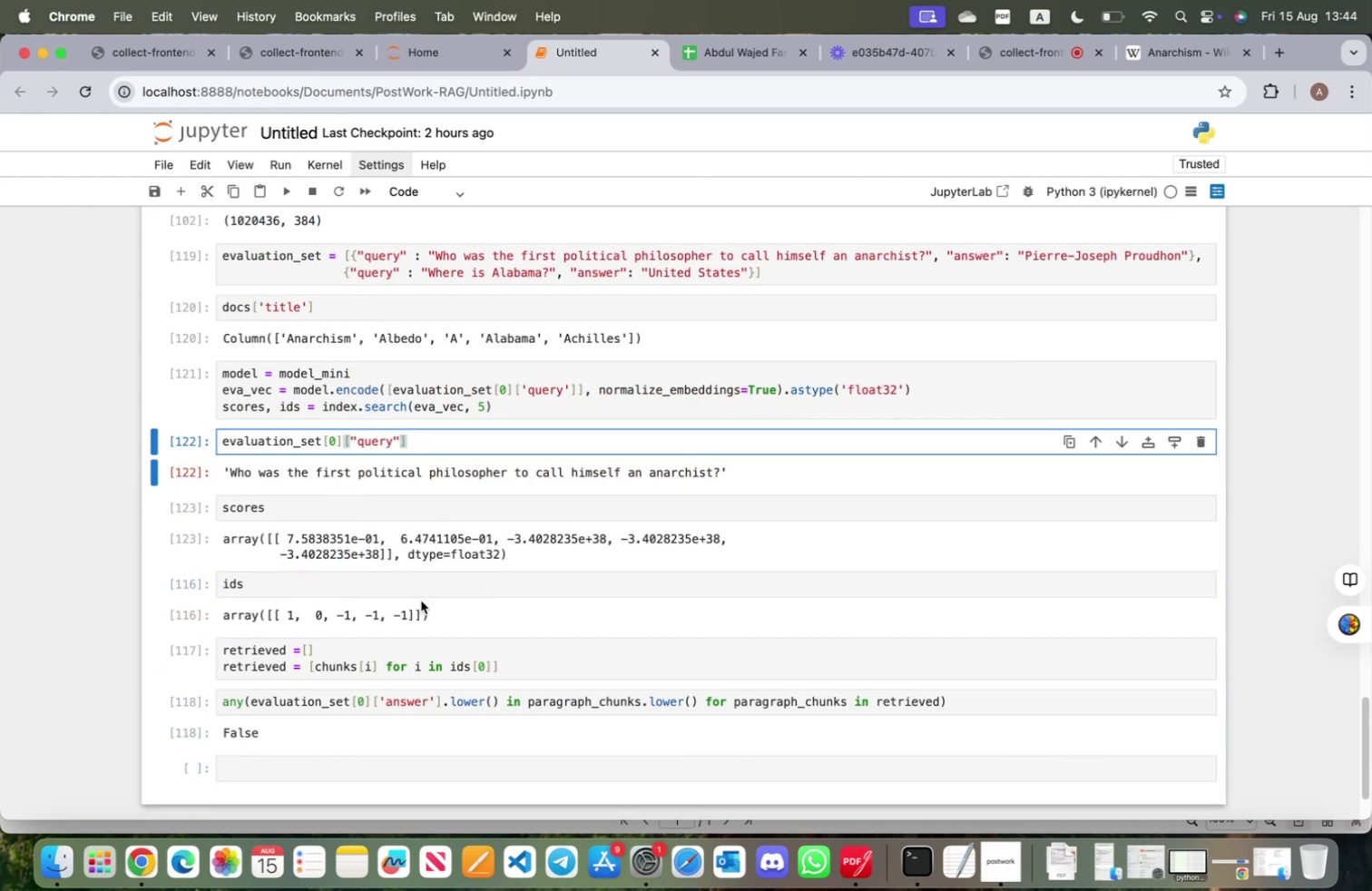 
scroll: coordinate [423, 611], scroll_direction: down, amount: 2.0
 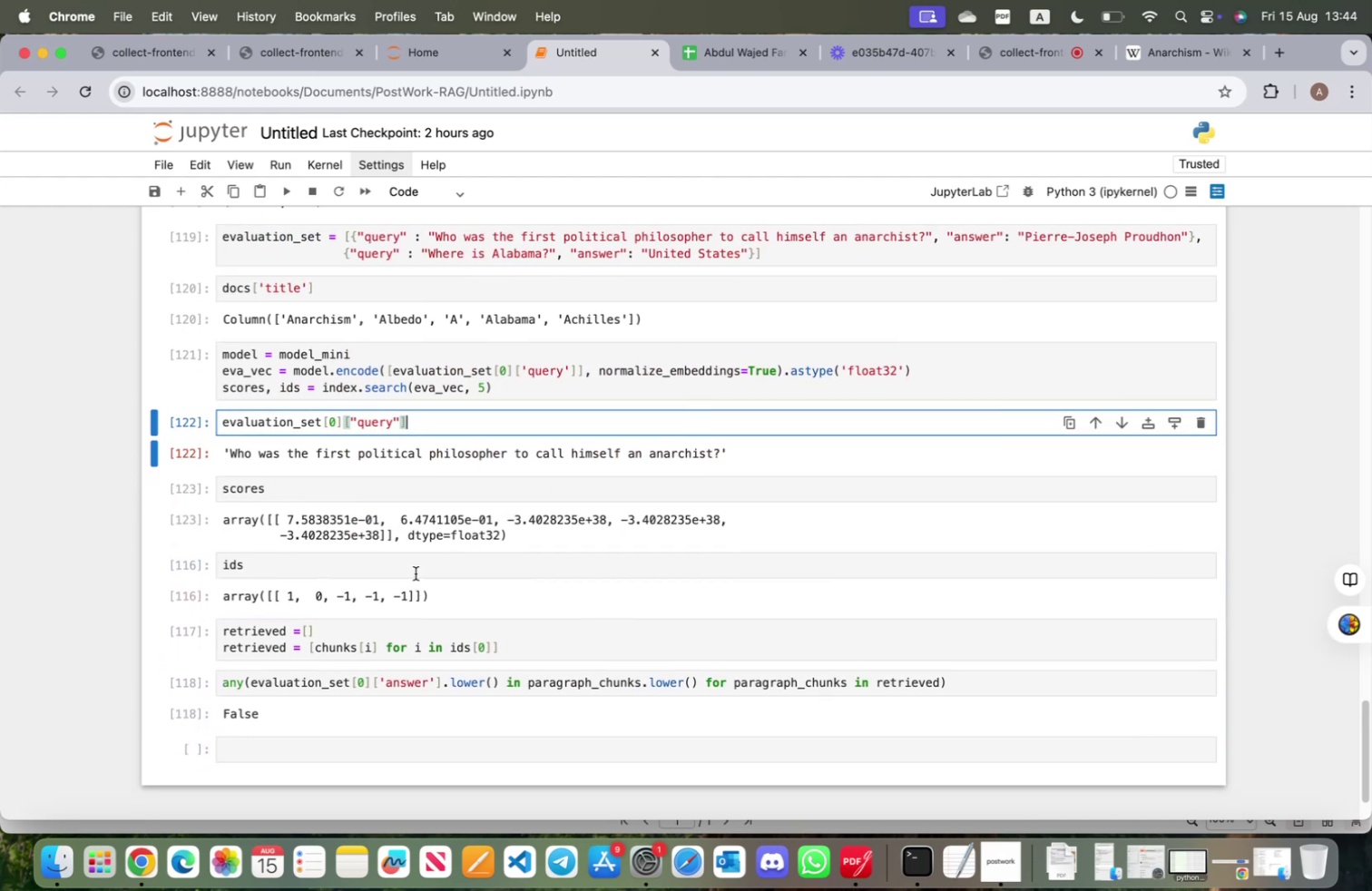 
left_click([416, 572])
 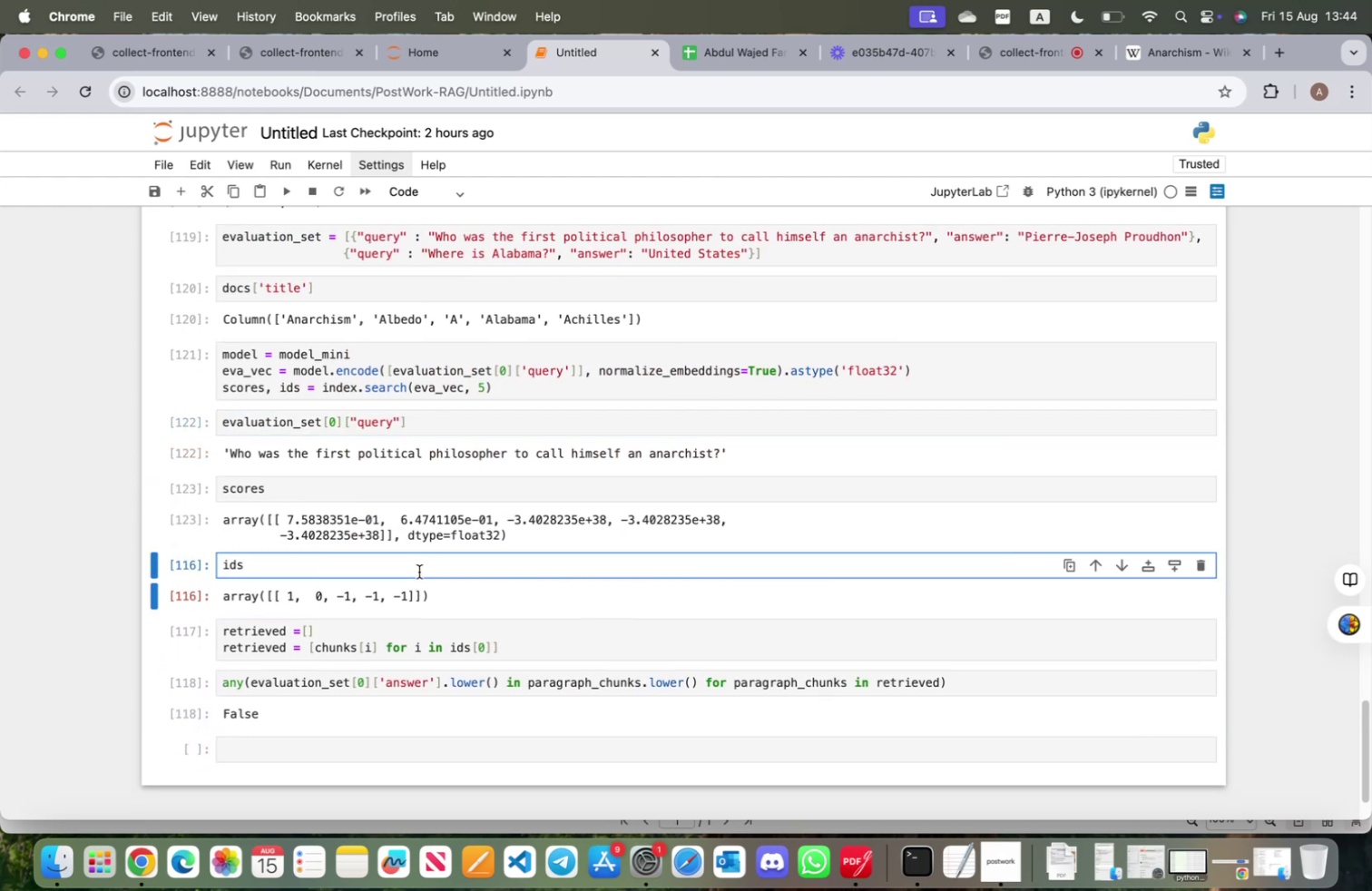 
key(Shift+ShiftRight)
 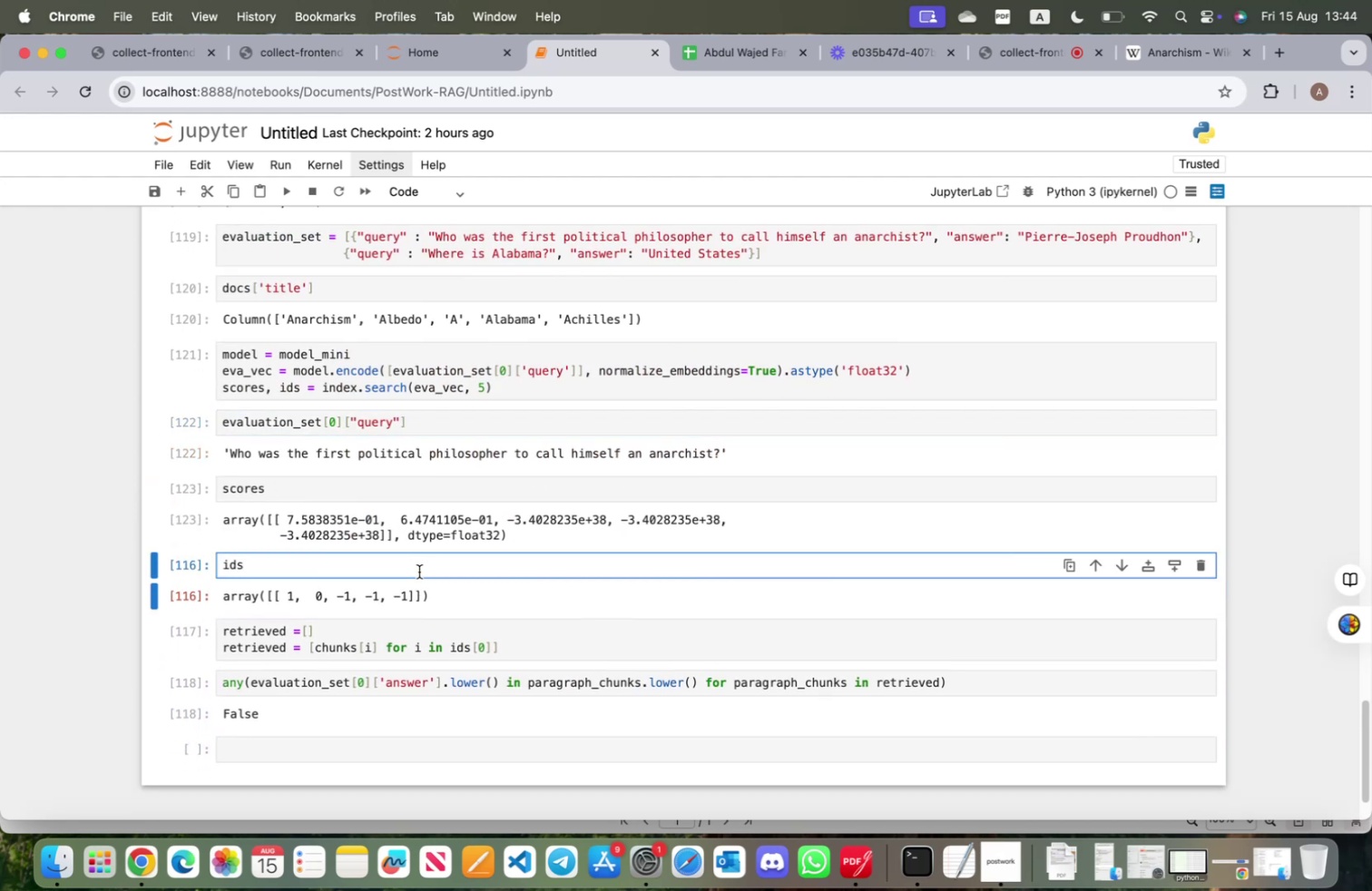 
key(Shift+Enter)
 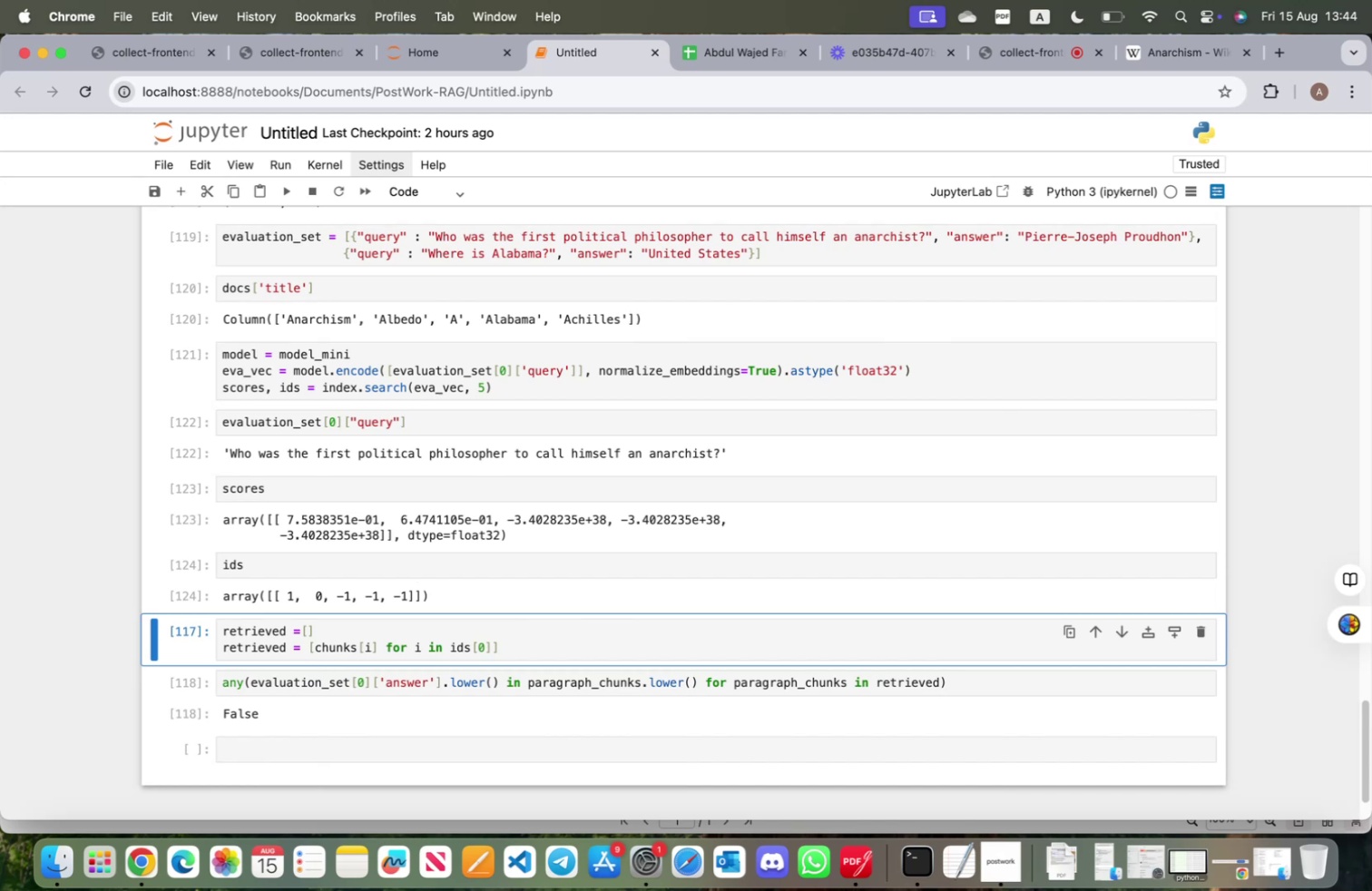 
key(Shift+ShiftRight)
 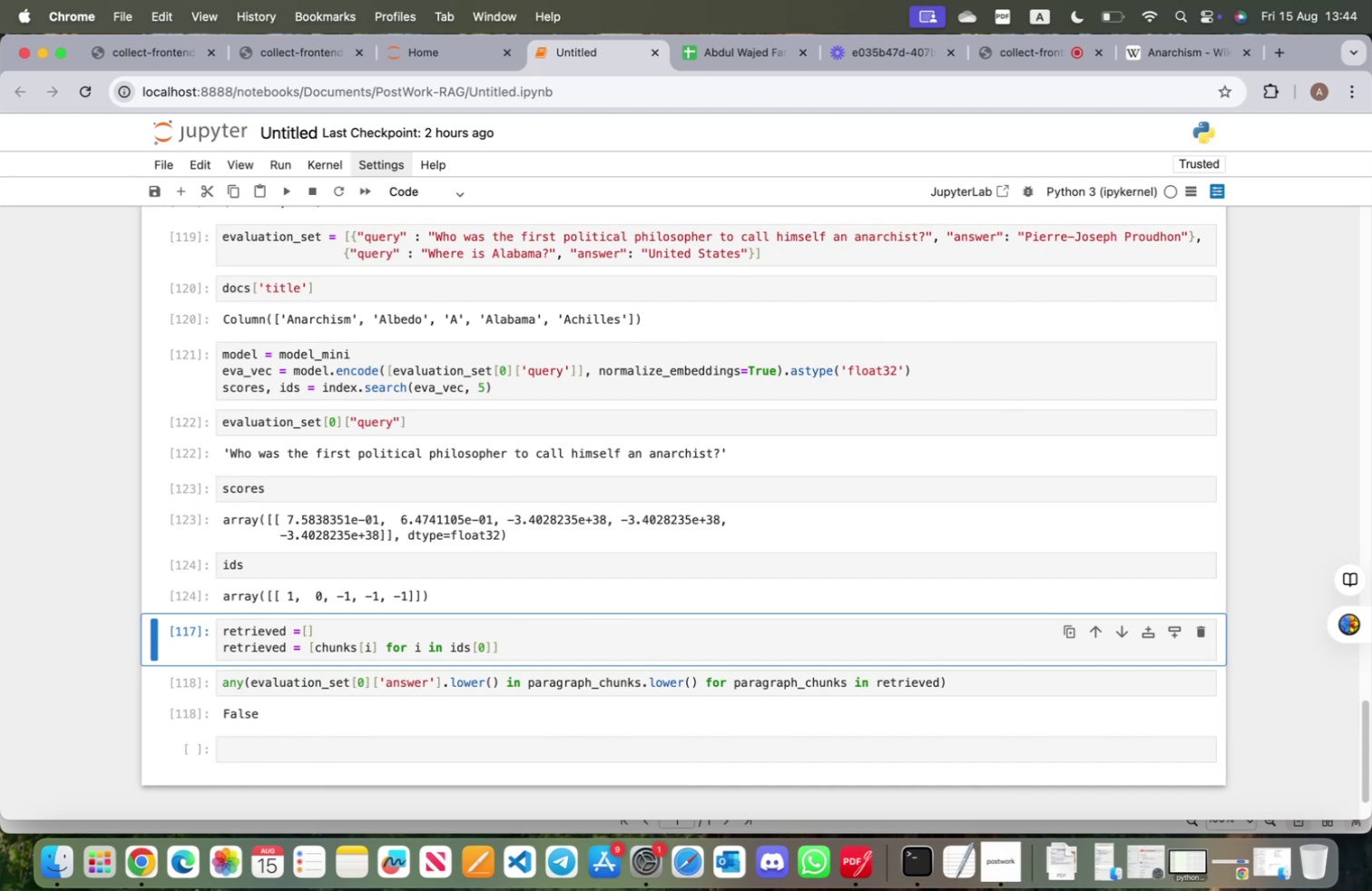 
key(Shift+Enter)
 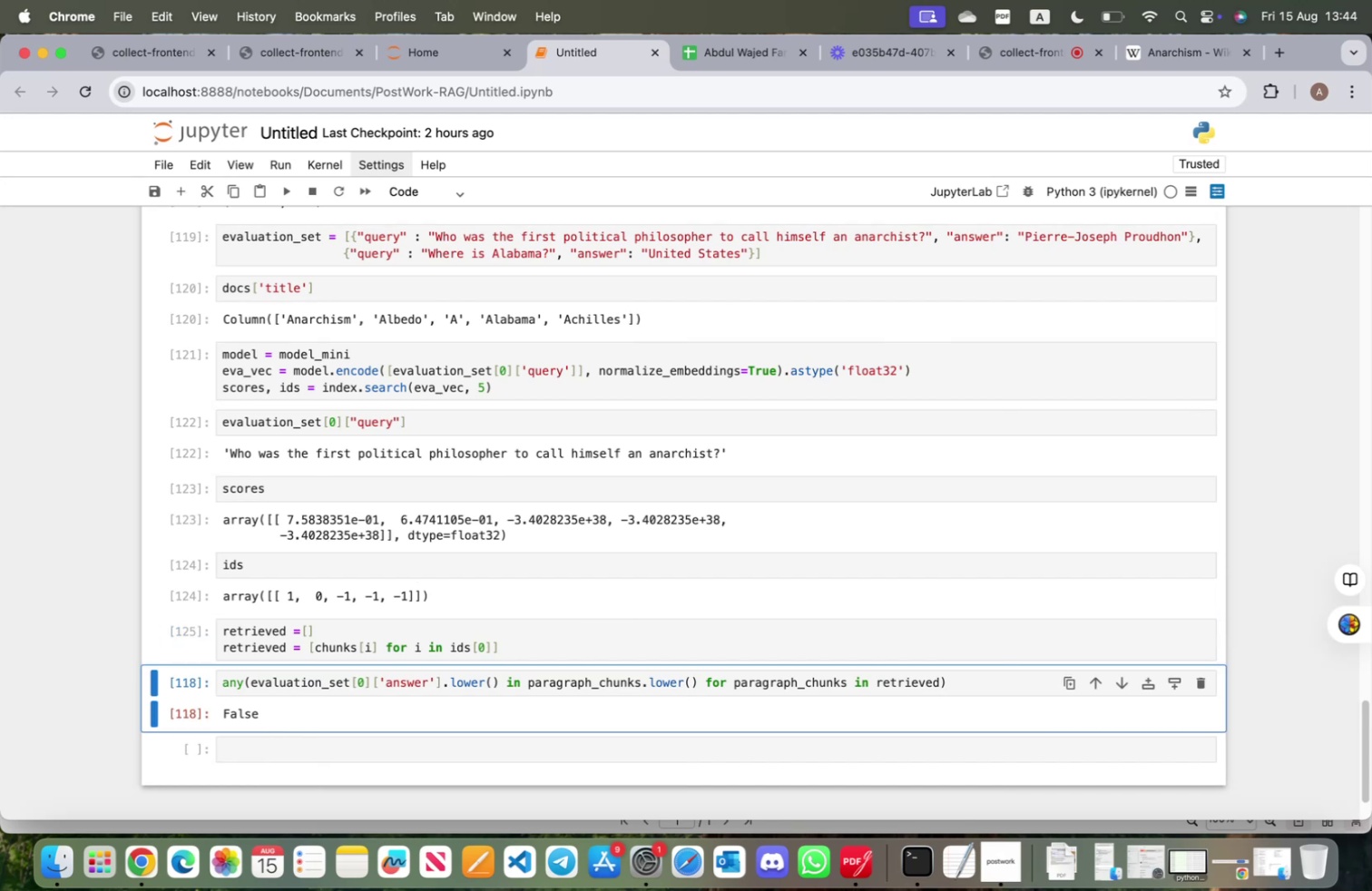 
key(Shift+ShiftRight)
 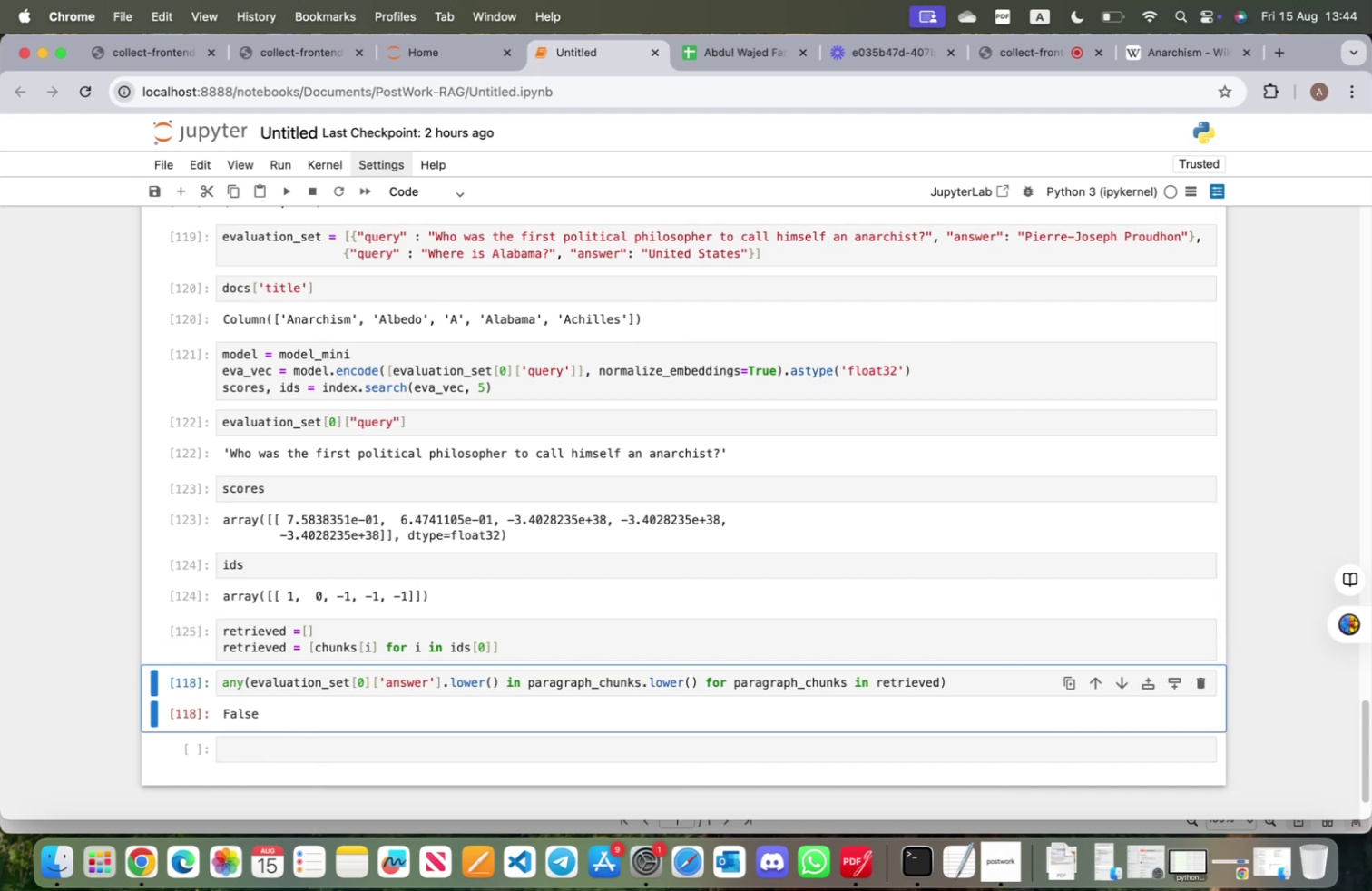 
key(Shift+Enter)
 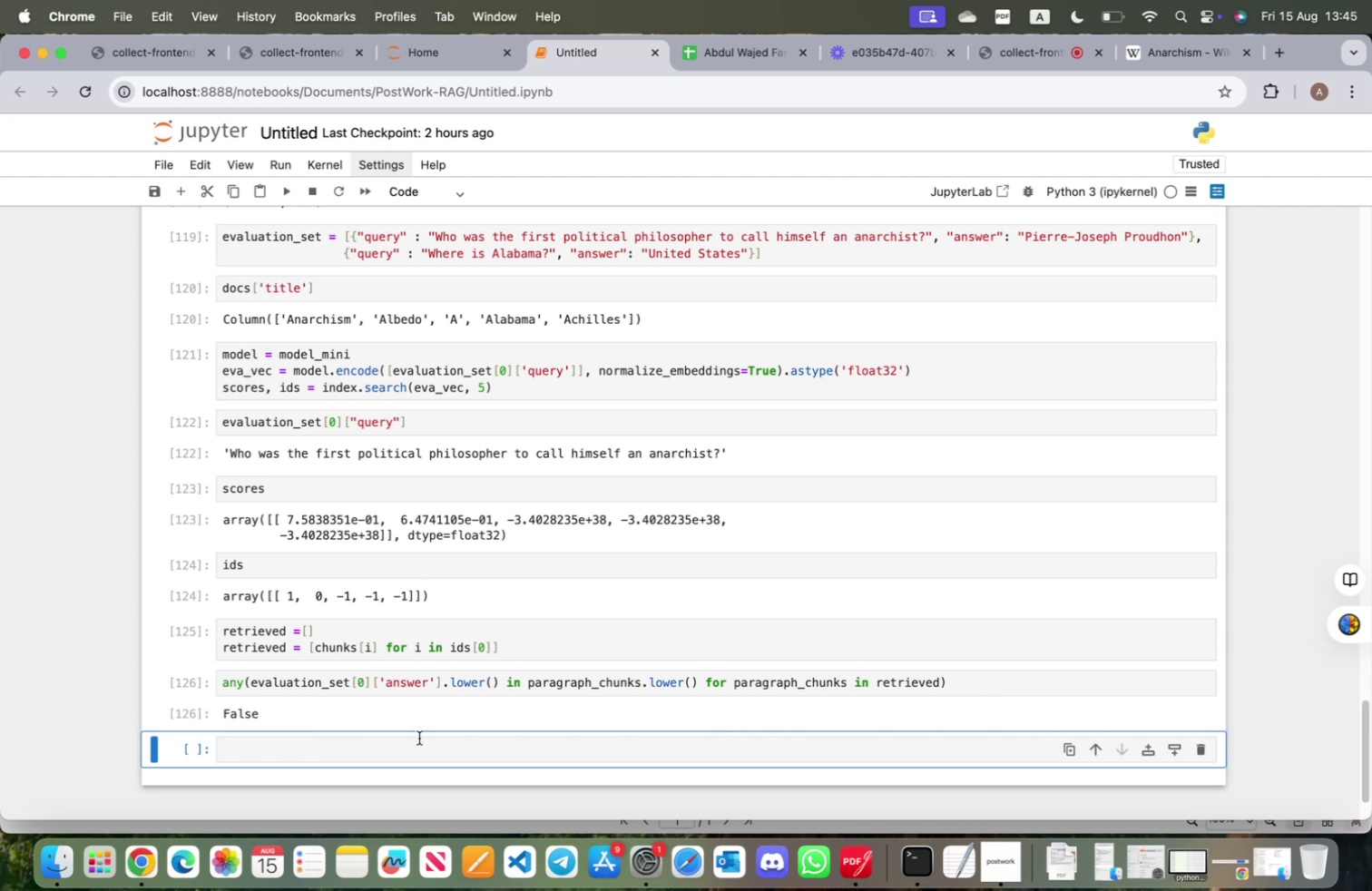 
wait(48.98)
 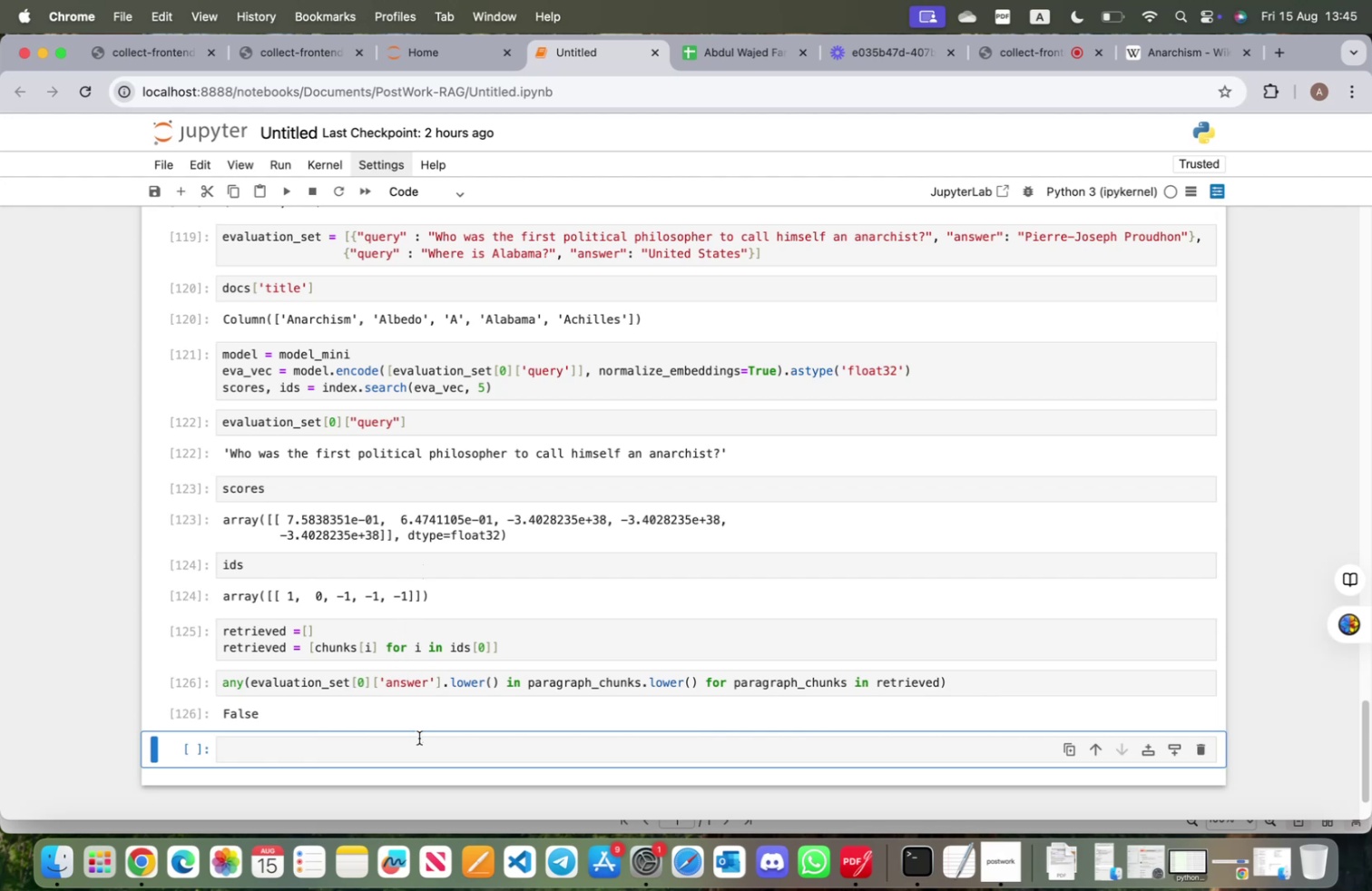 
left_click([419, 737])
 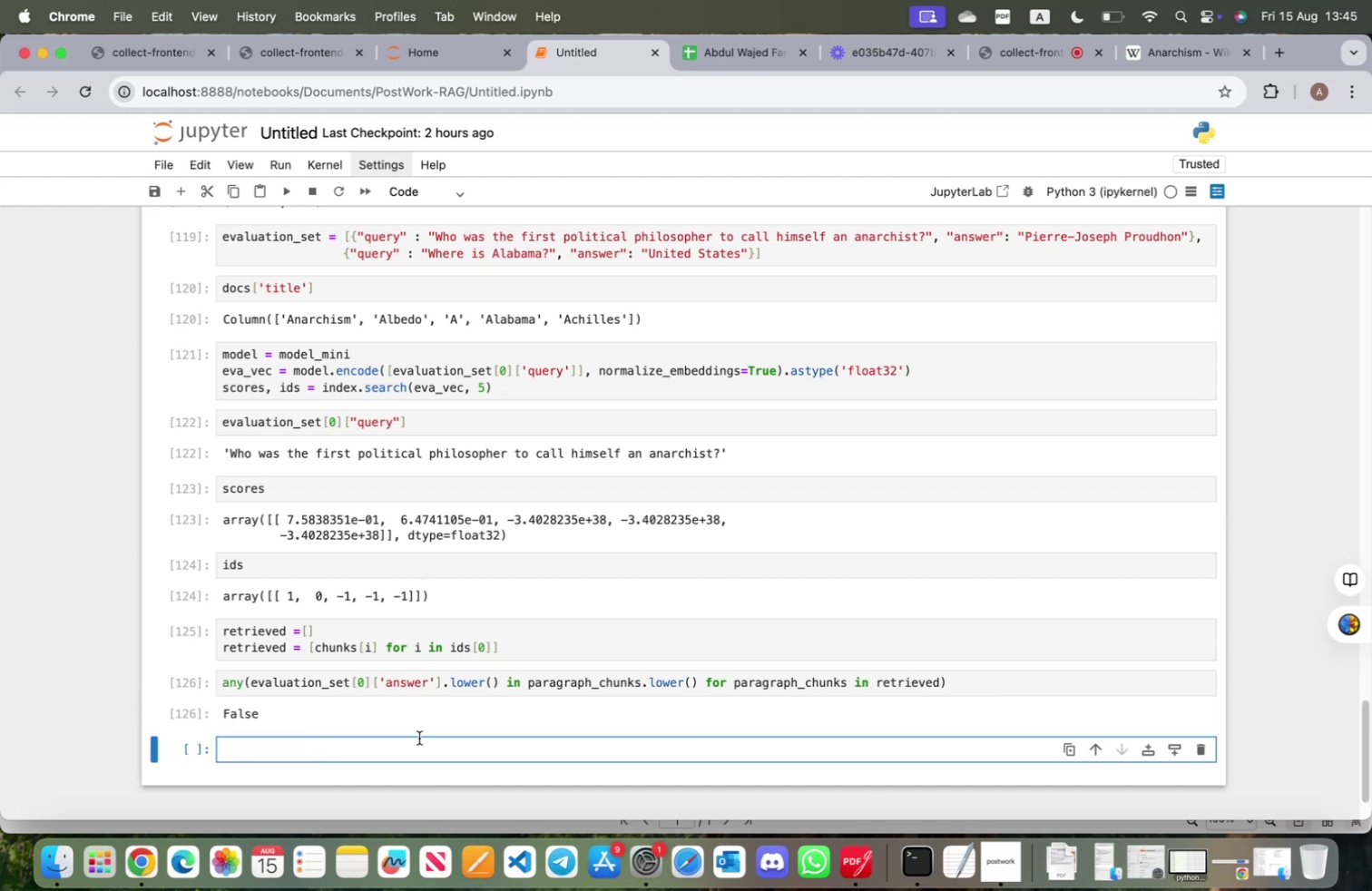 
type(retrieved)
 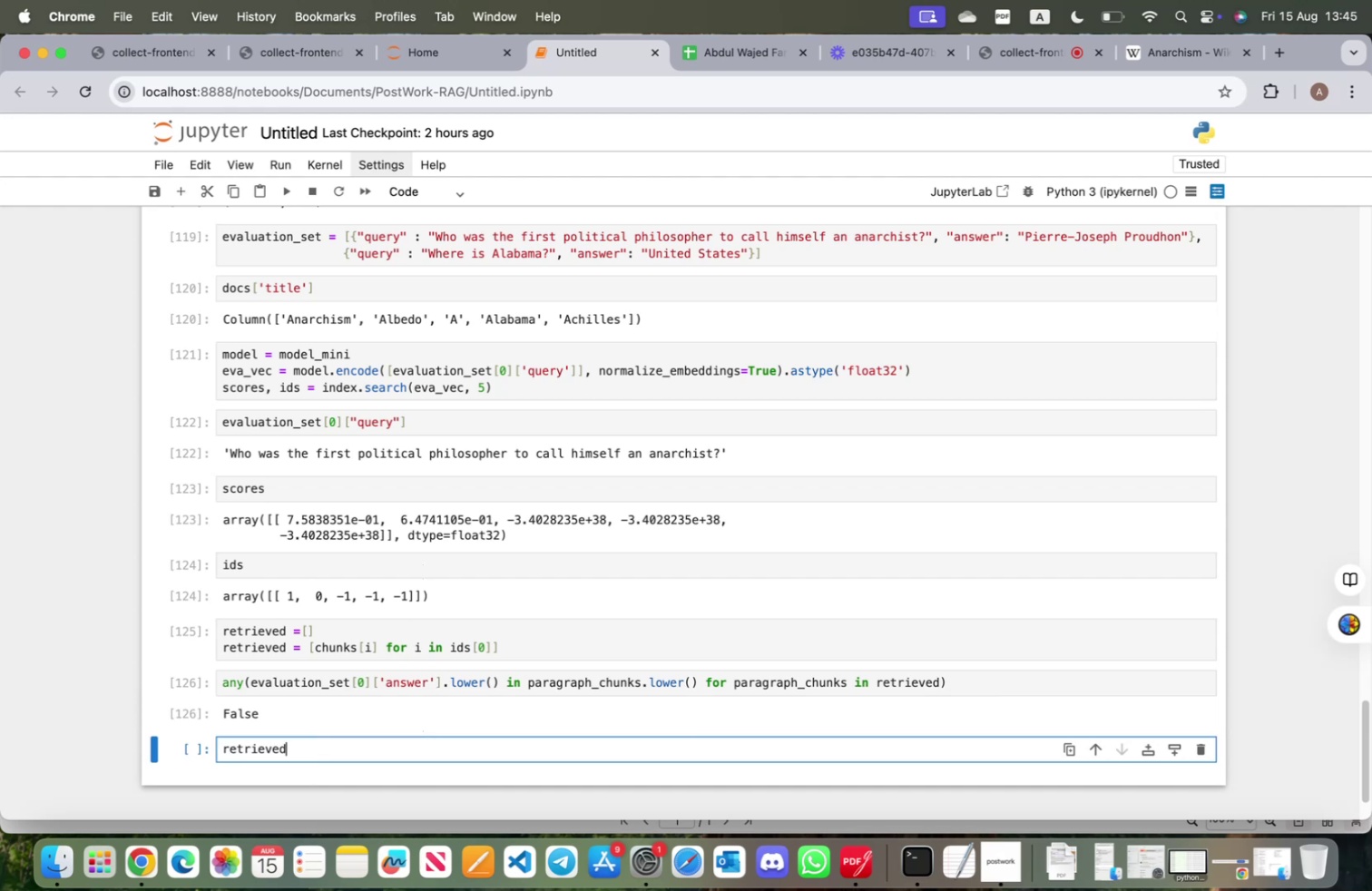 
key(Shift+Enter)
 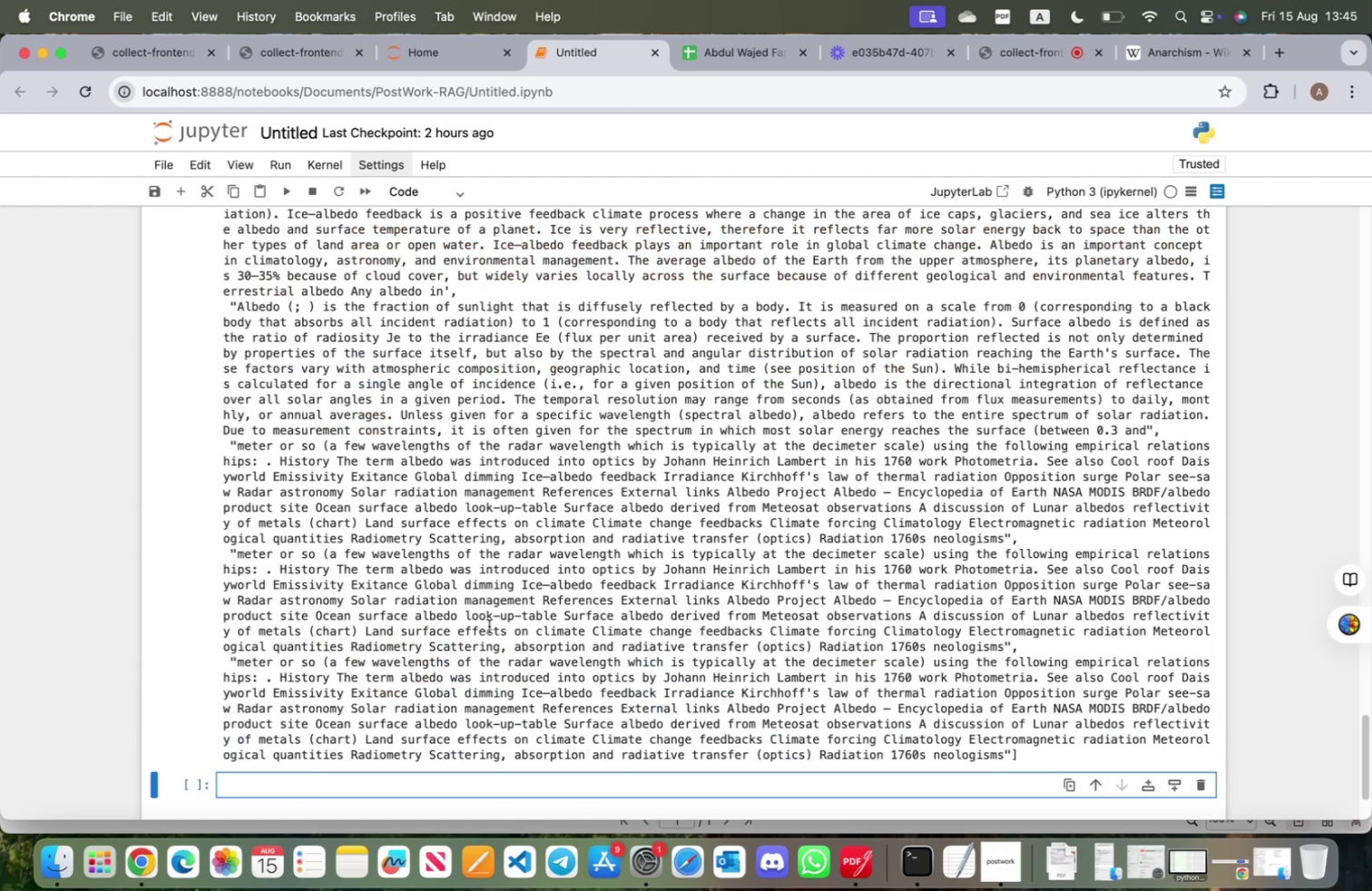 
scroll: coordinate [488, 640], scroll_direction: up, amount: 12.0
 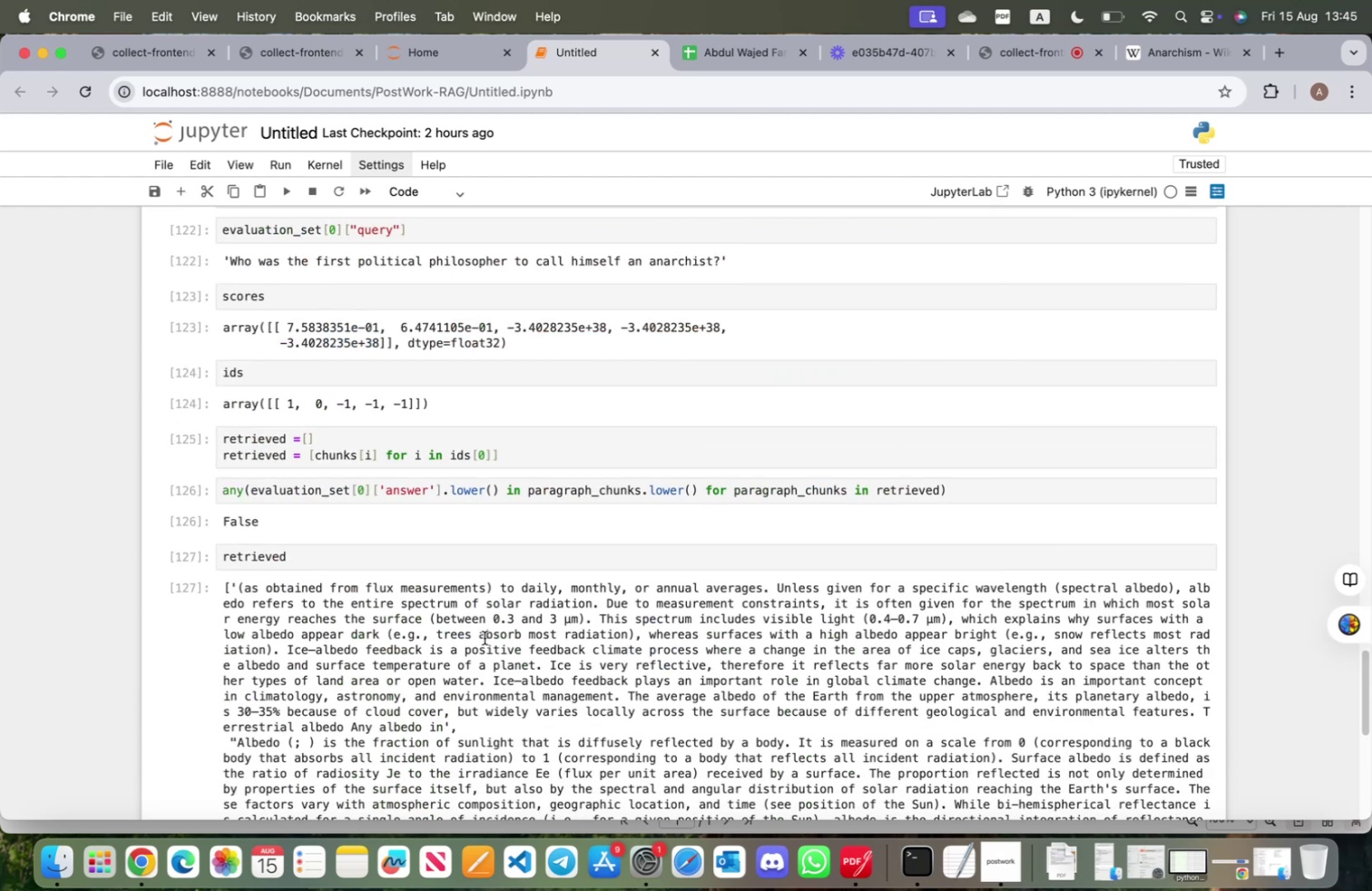 
scroll: coordinate [481, 641], scroll_direction: down, amount: 9.0
 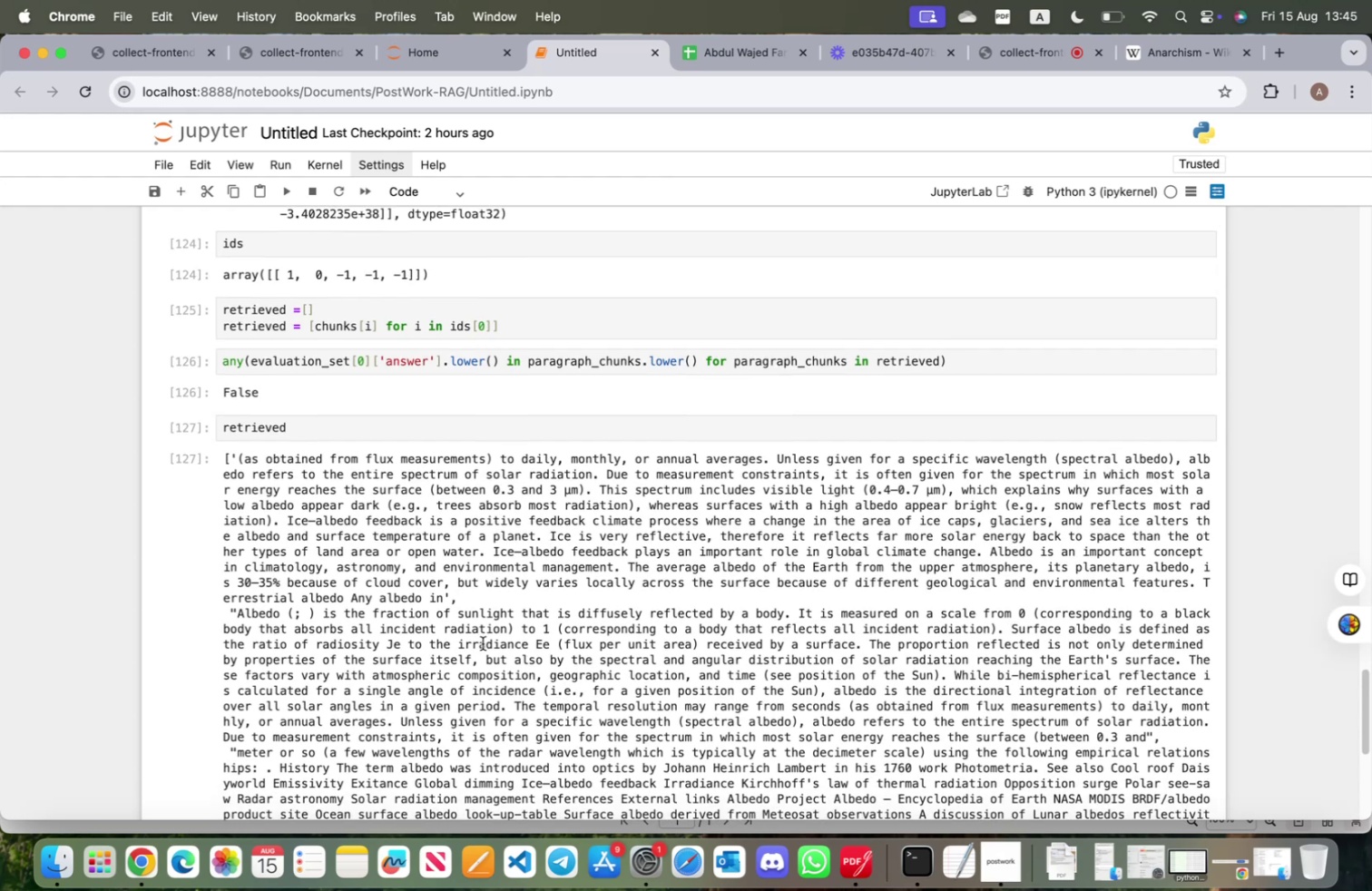 
wait(6.31)
 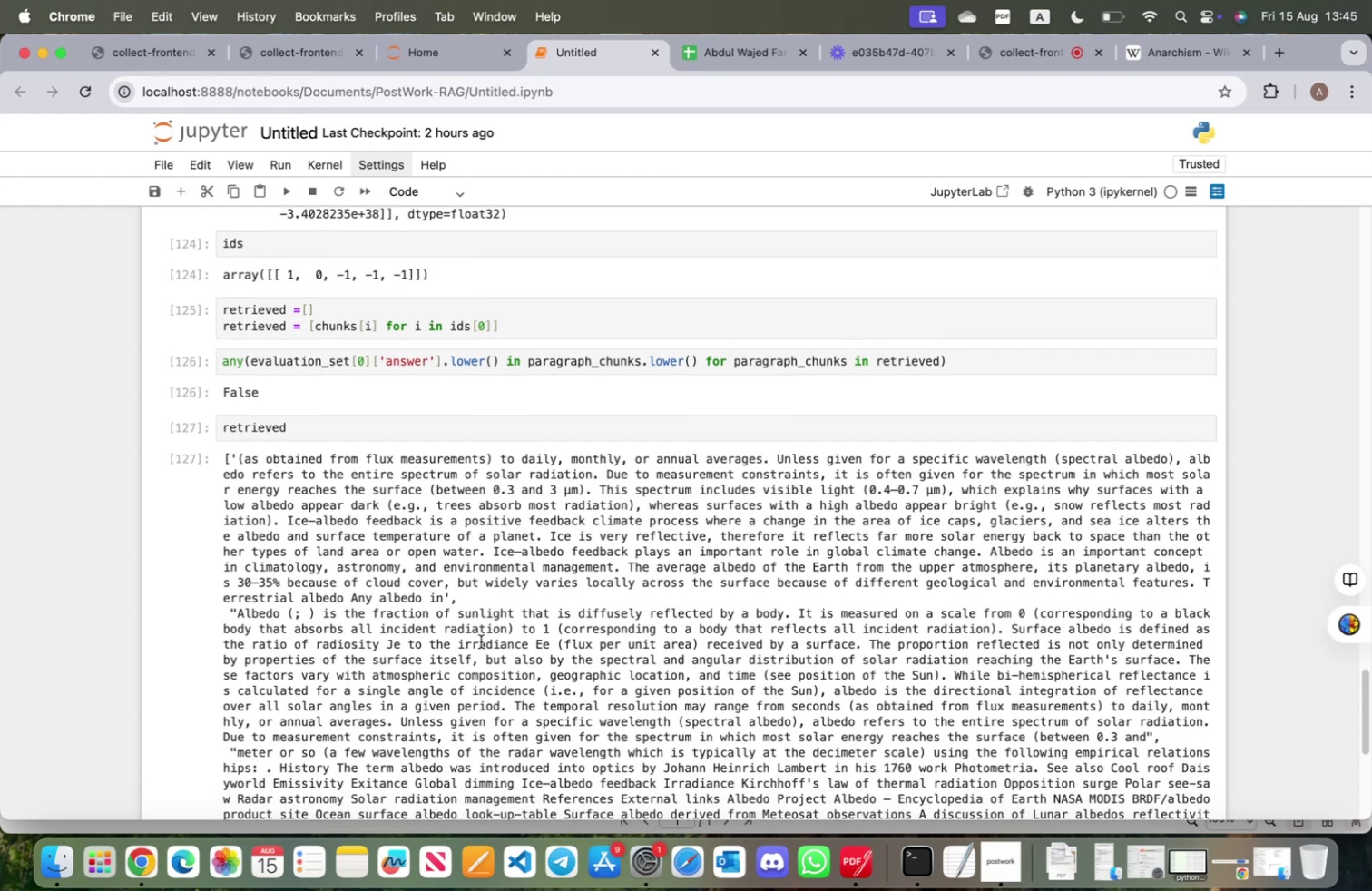 
scroll: coordinate [397, 612], scroll_direction: down, amount: 18.0
 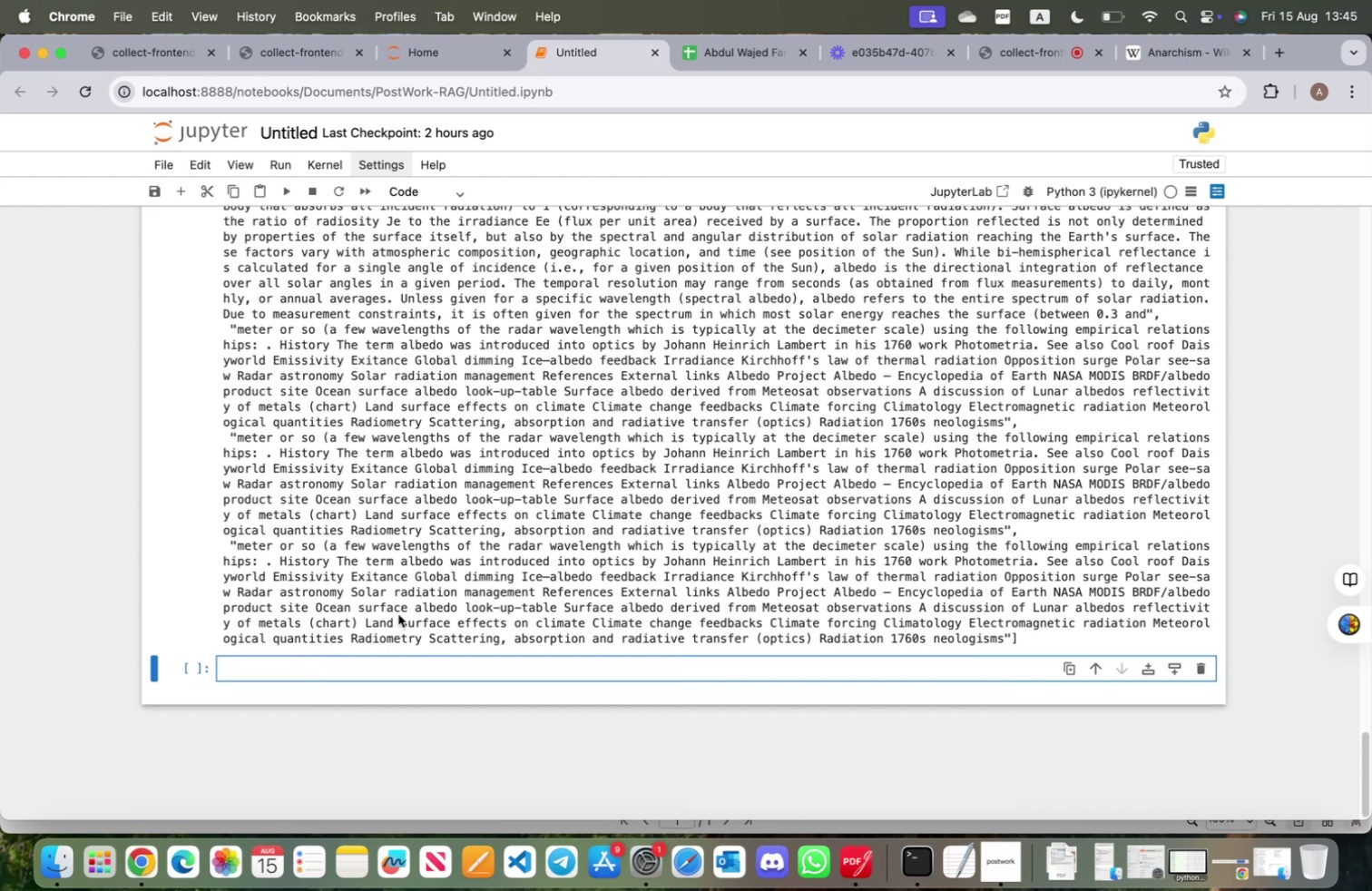 
scroll: coordinate [400, 612], scroll_direction: up, amount: 14.0
 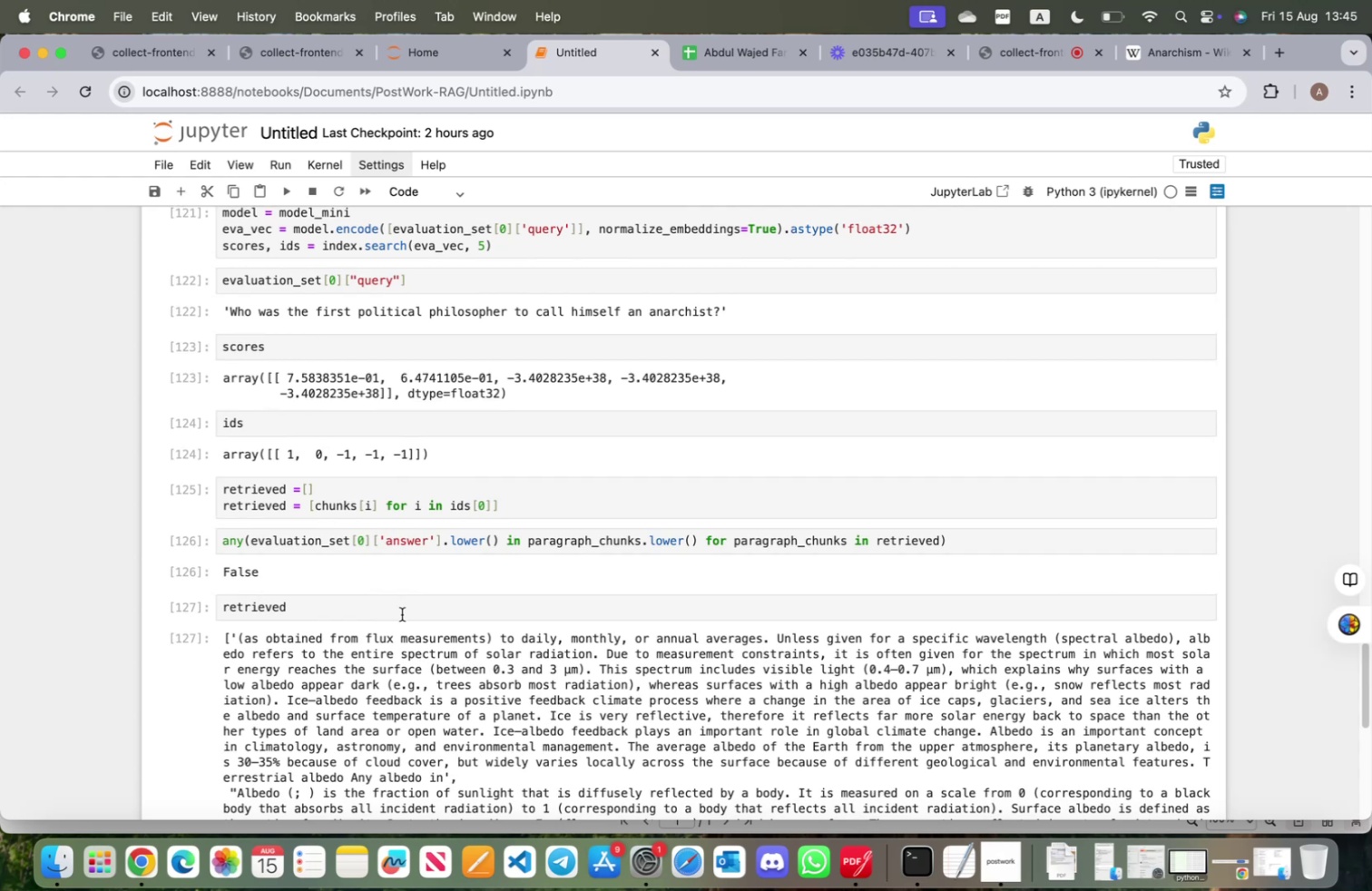 
wait(20.69)
 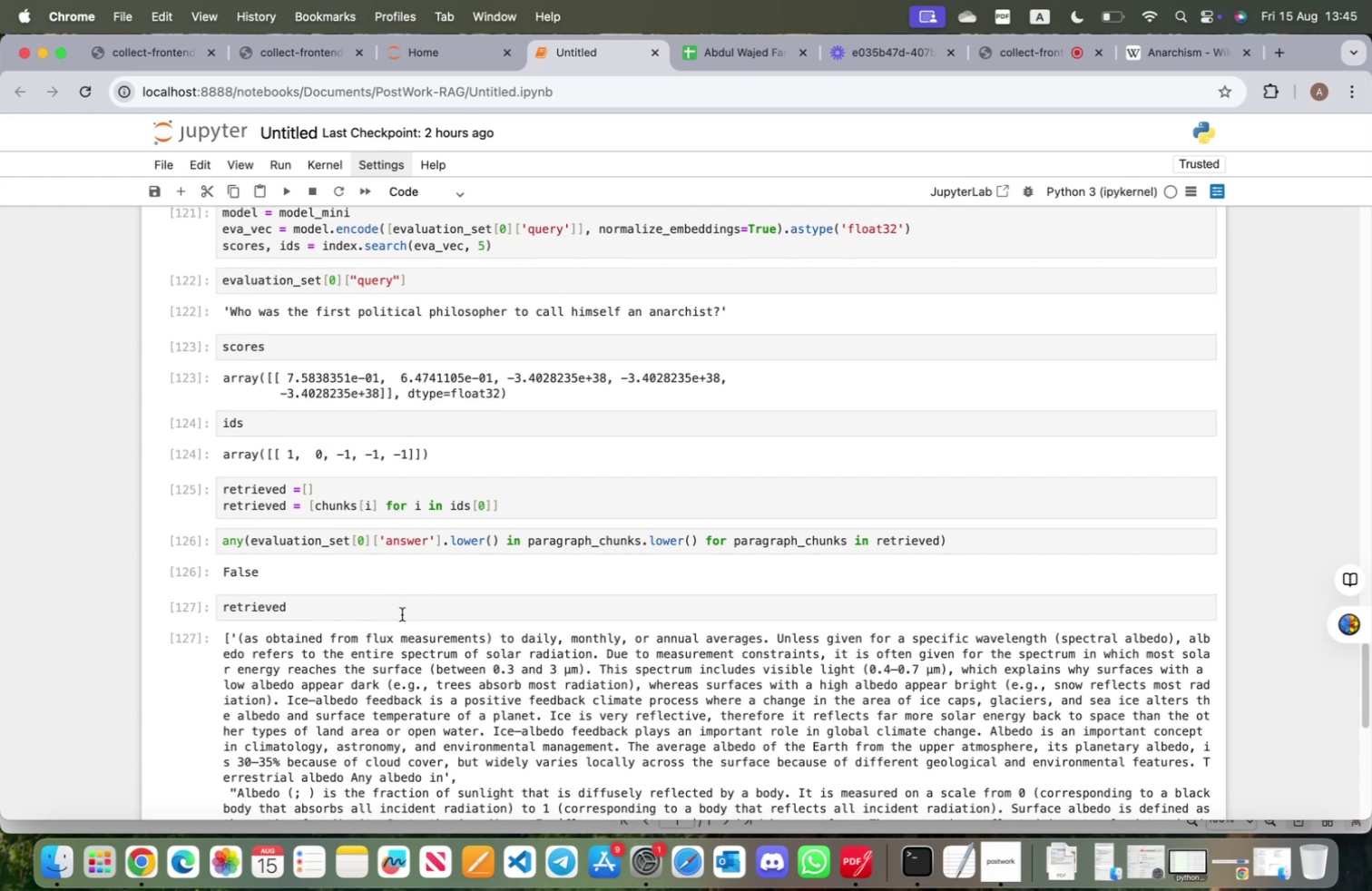 
scroll: coordinate [505, 593], scroll_direction: up, amount: 13.0
 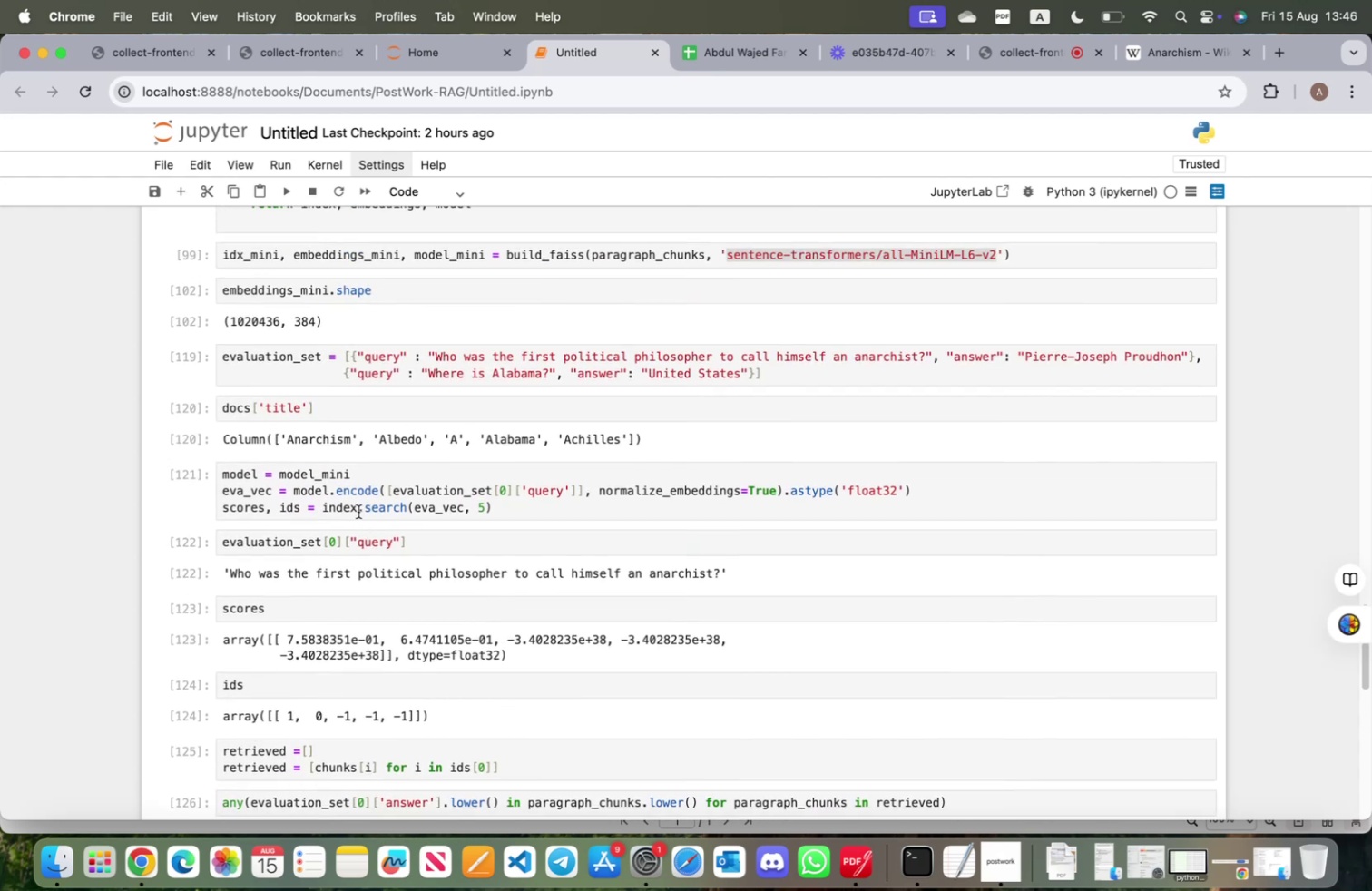 
left_click([358, 509])
 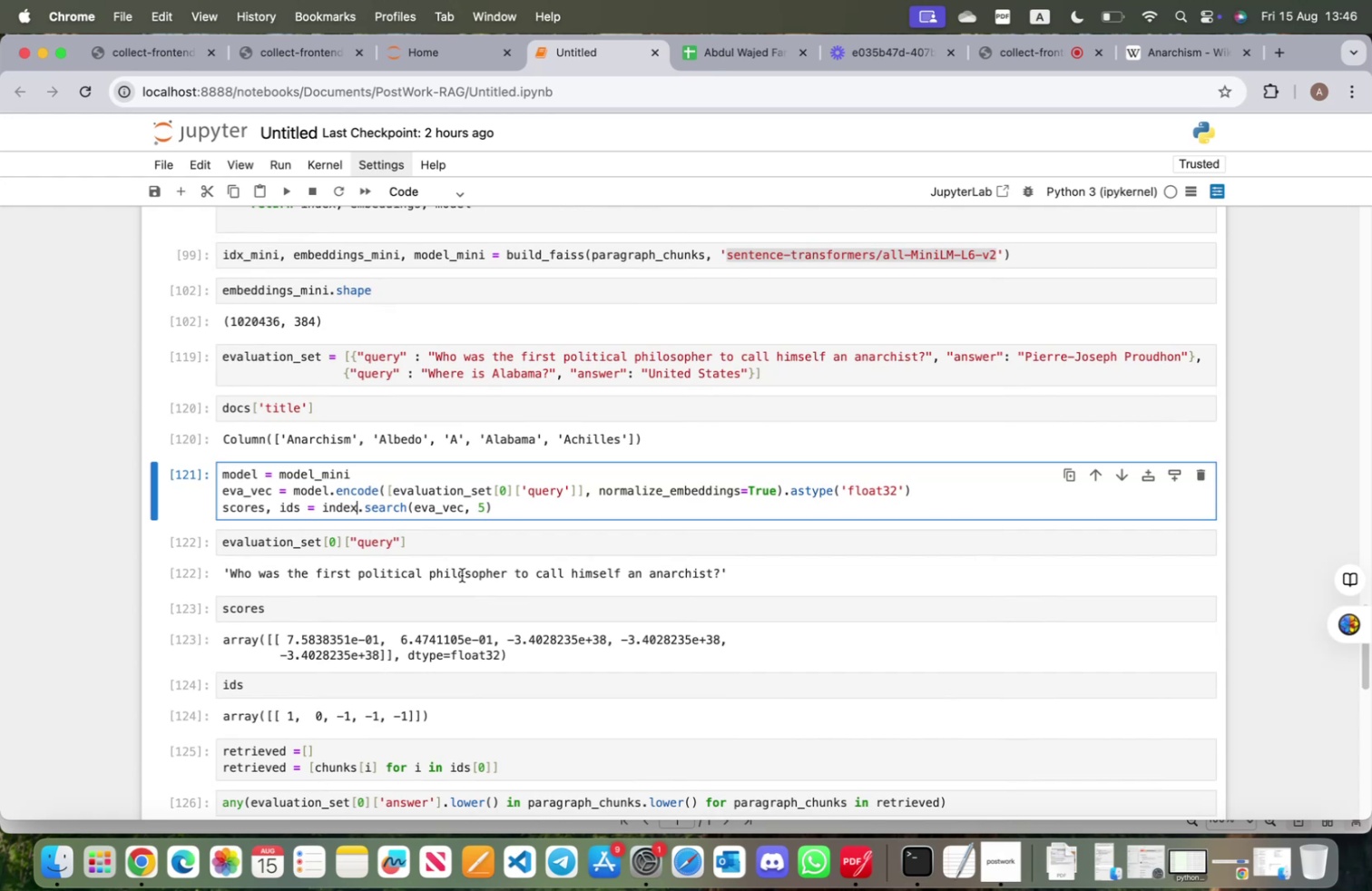 
scroll: coordinate [466, 579], scroll_direction: up, amount: 1.0
 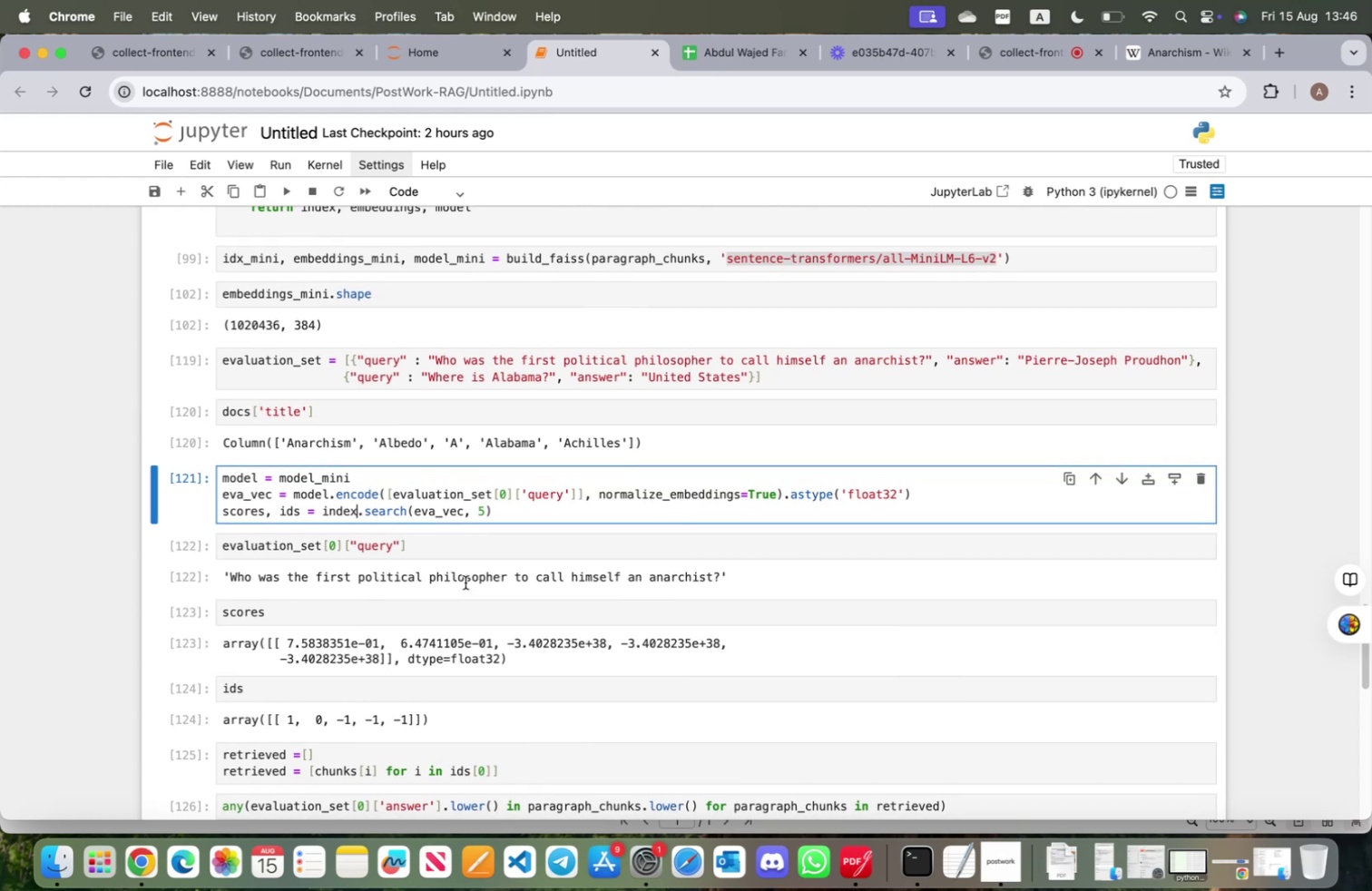 
type(_mini)
 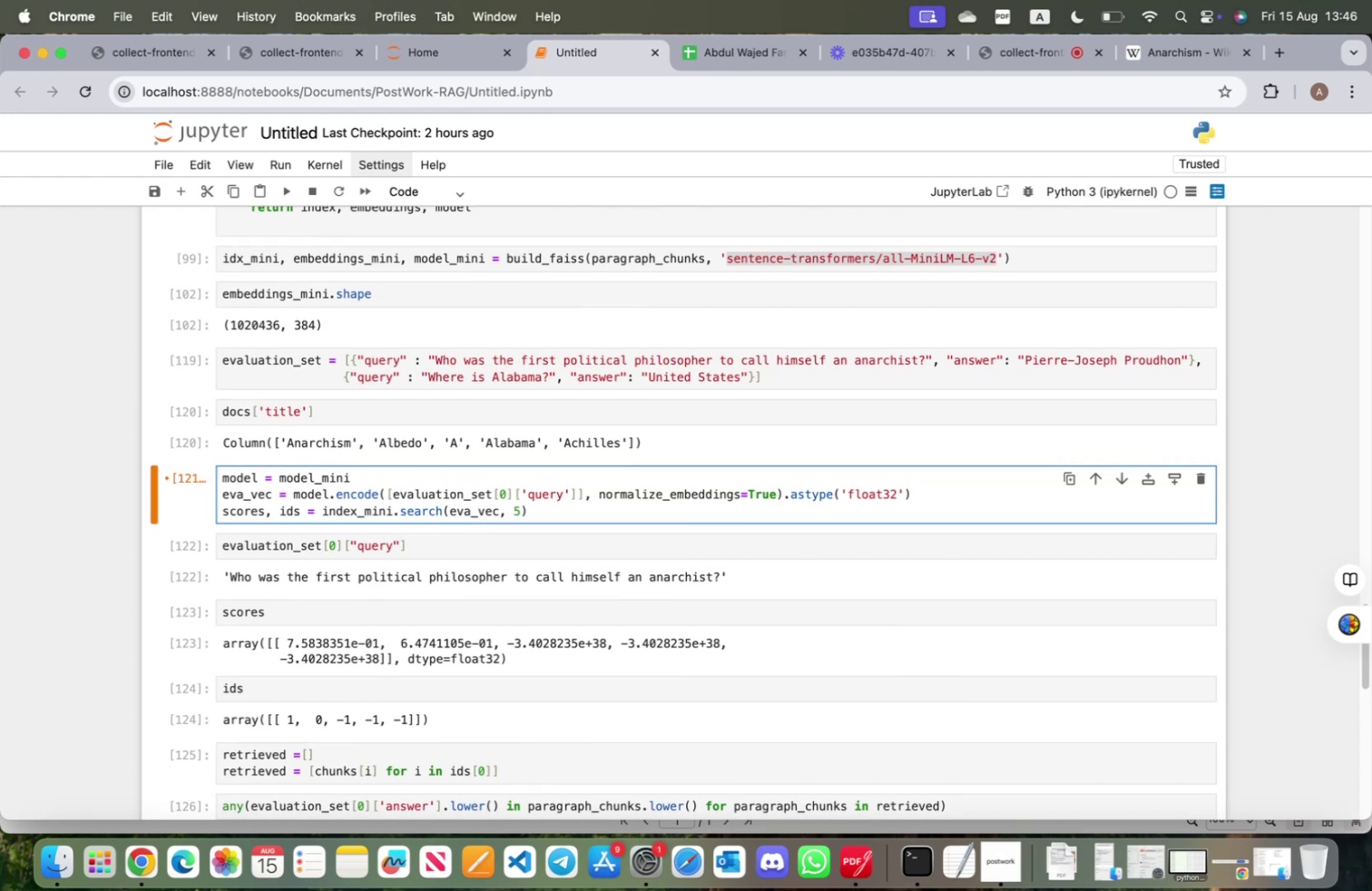 
key(Shift+Enter)
 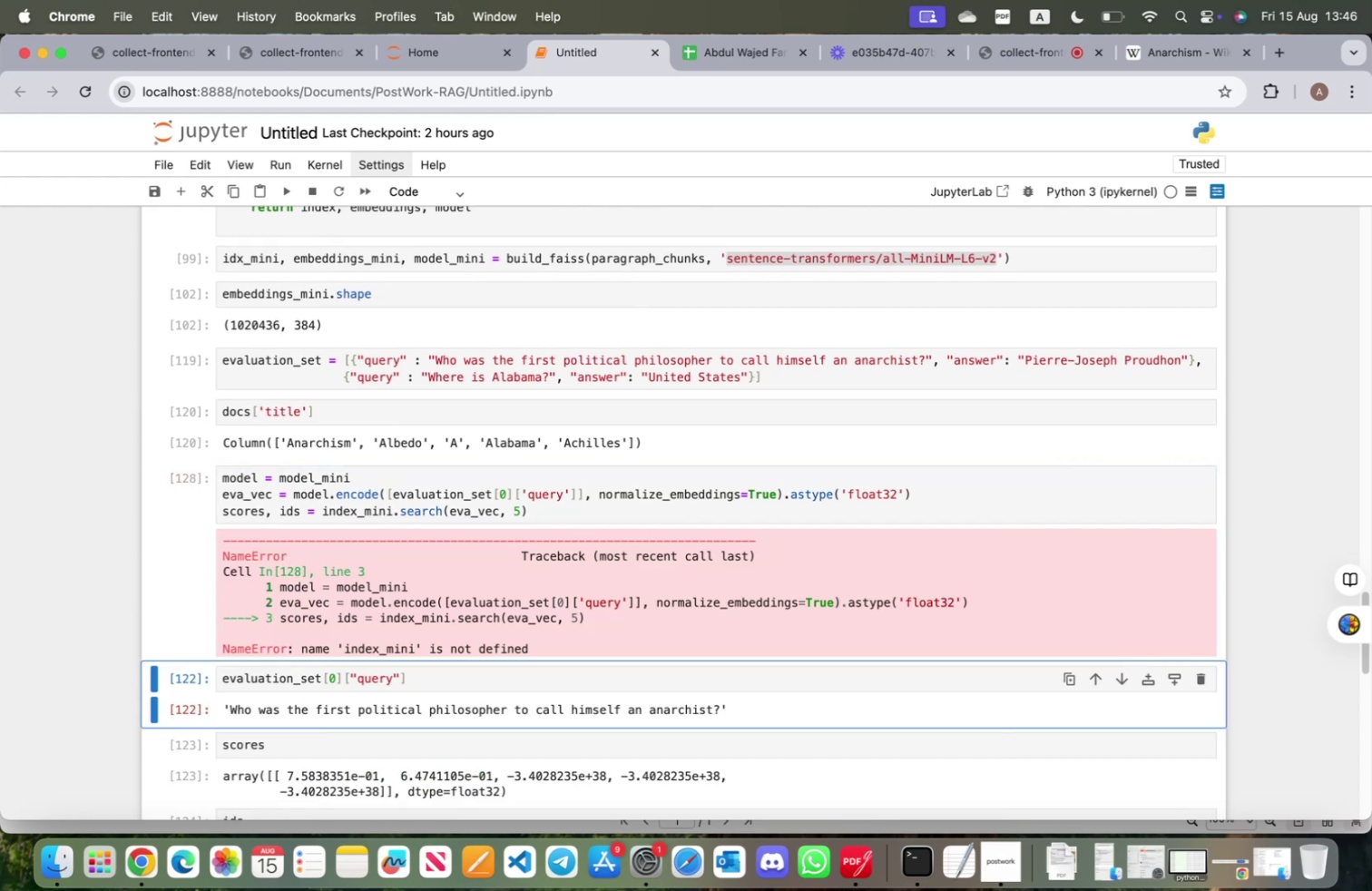 
scroll: coordinate [465, 627], scroll_direction: up, amount: 1.0
 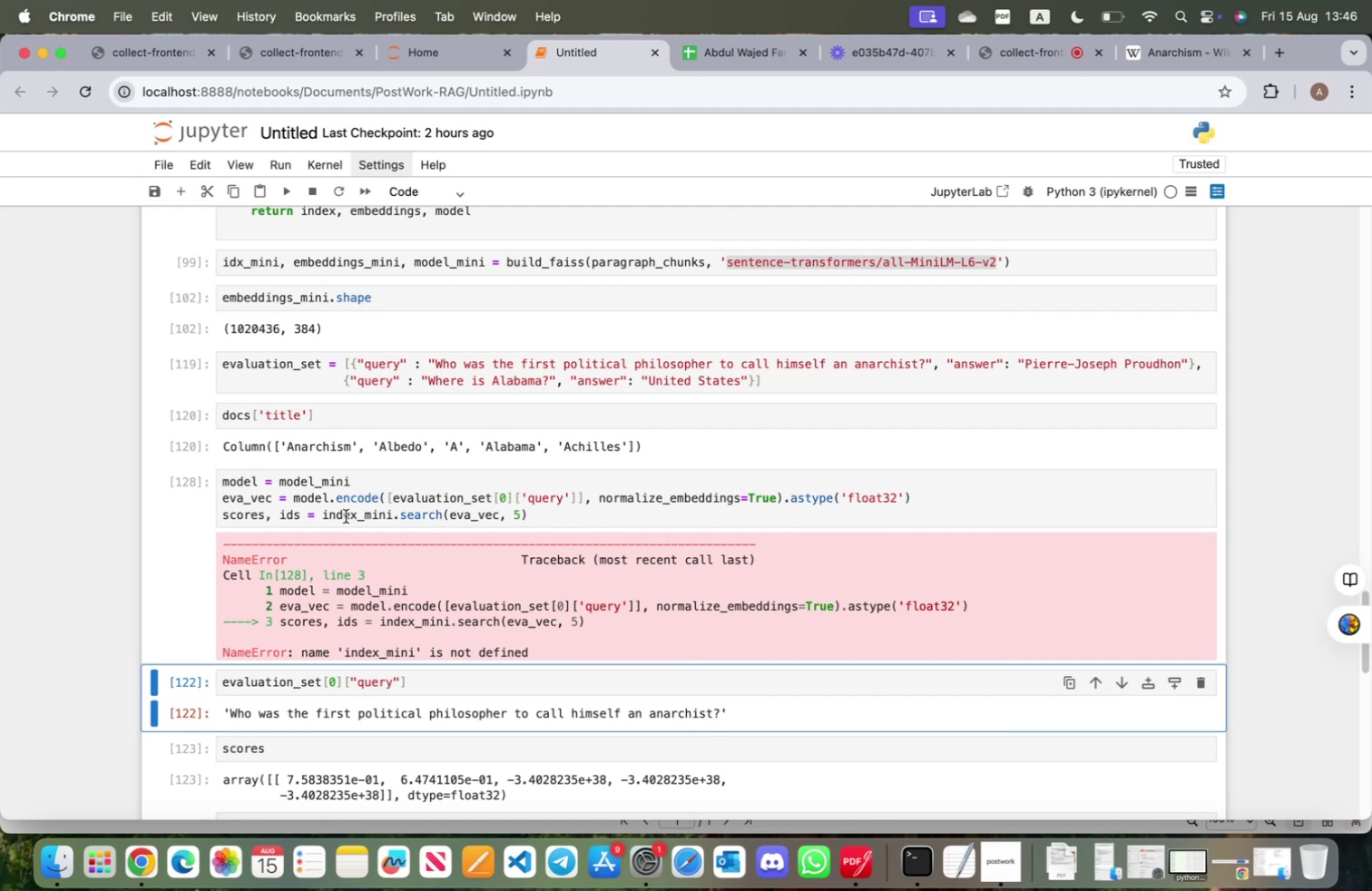 
left_click([350, 513])
 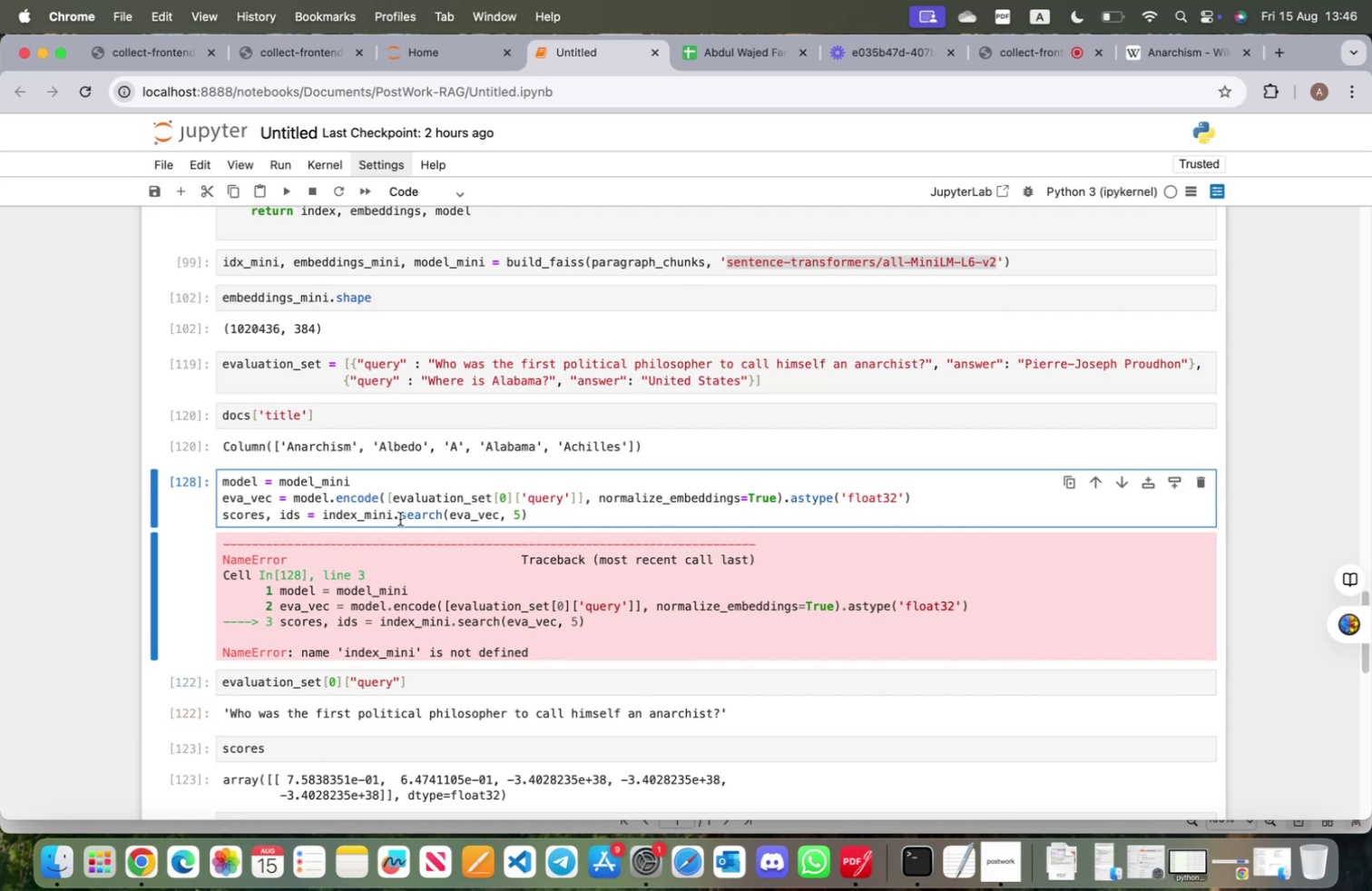 
key(Backspace)
 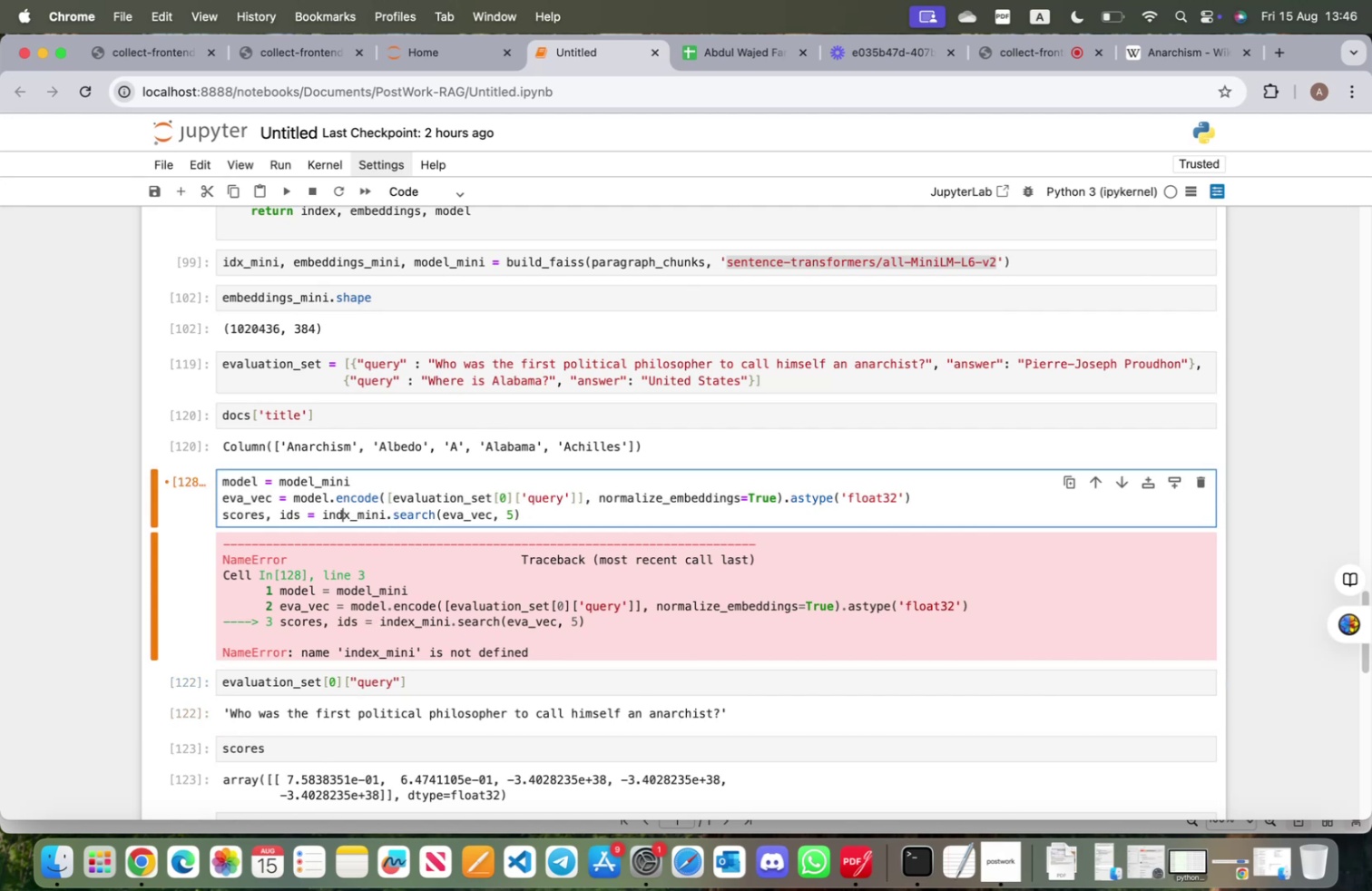 
key(Backspace)
 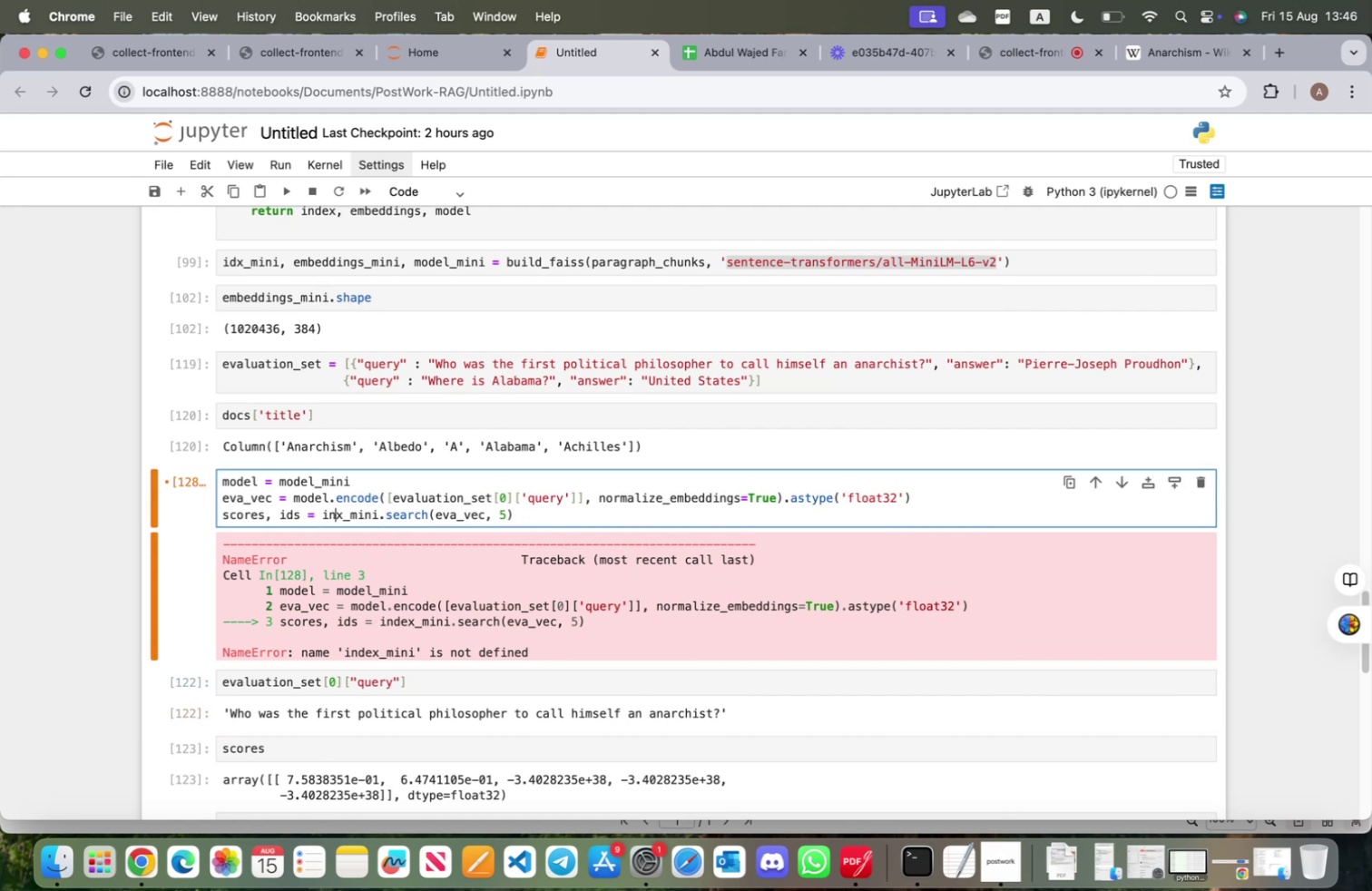 
key(Backspace)
 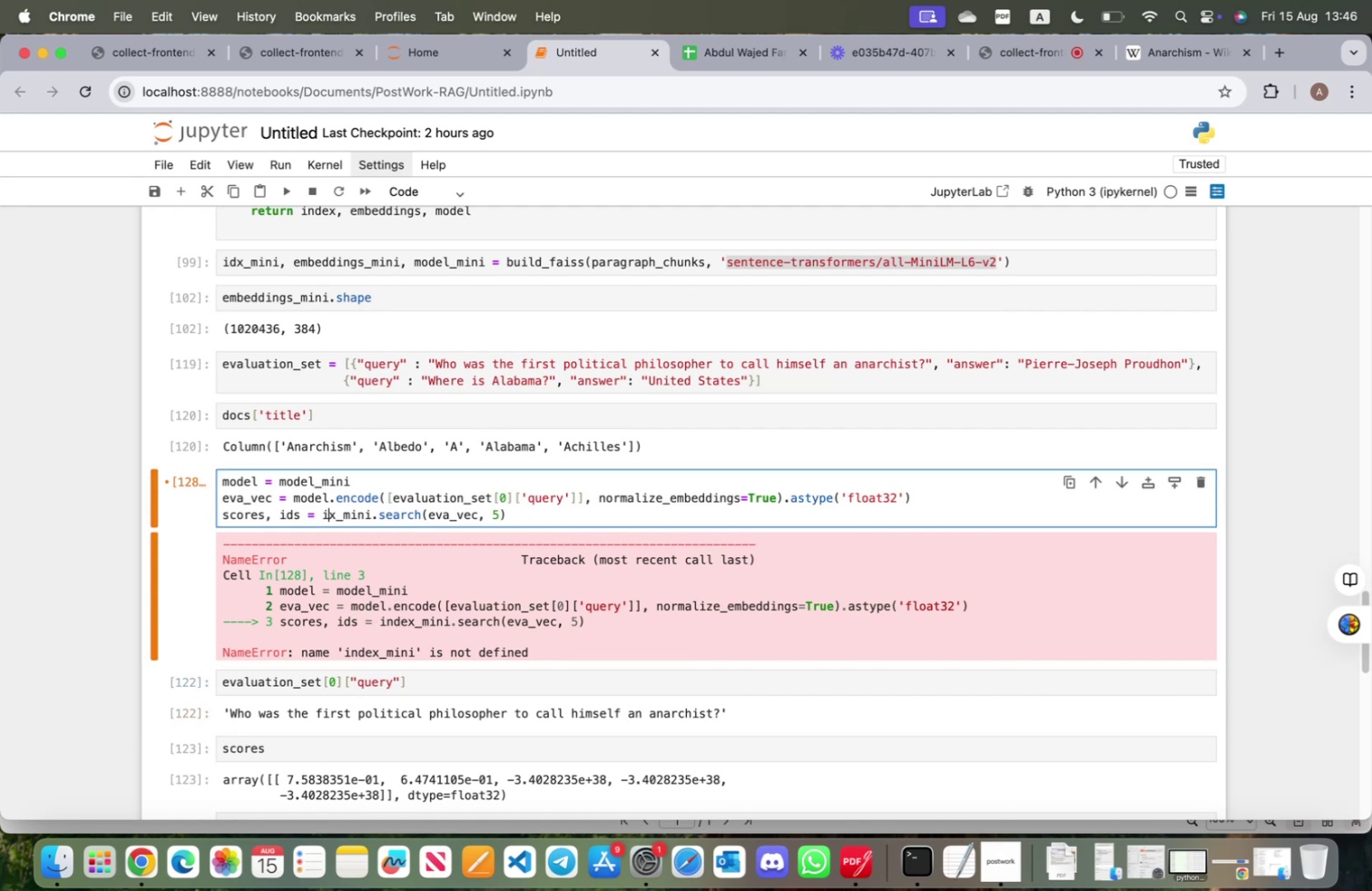 
key(D)
 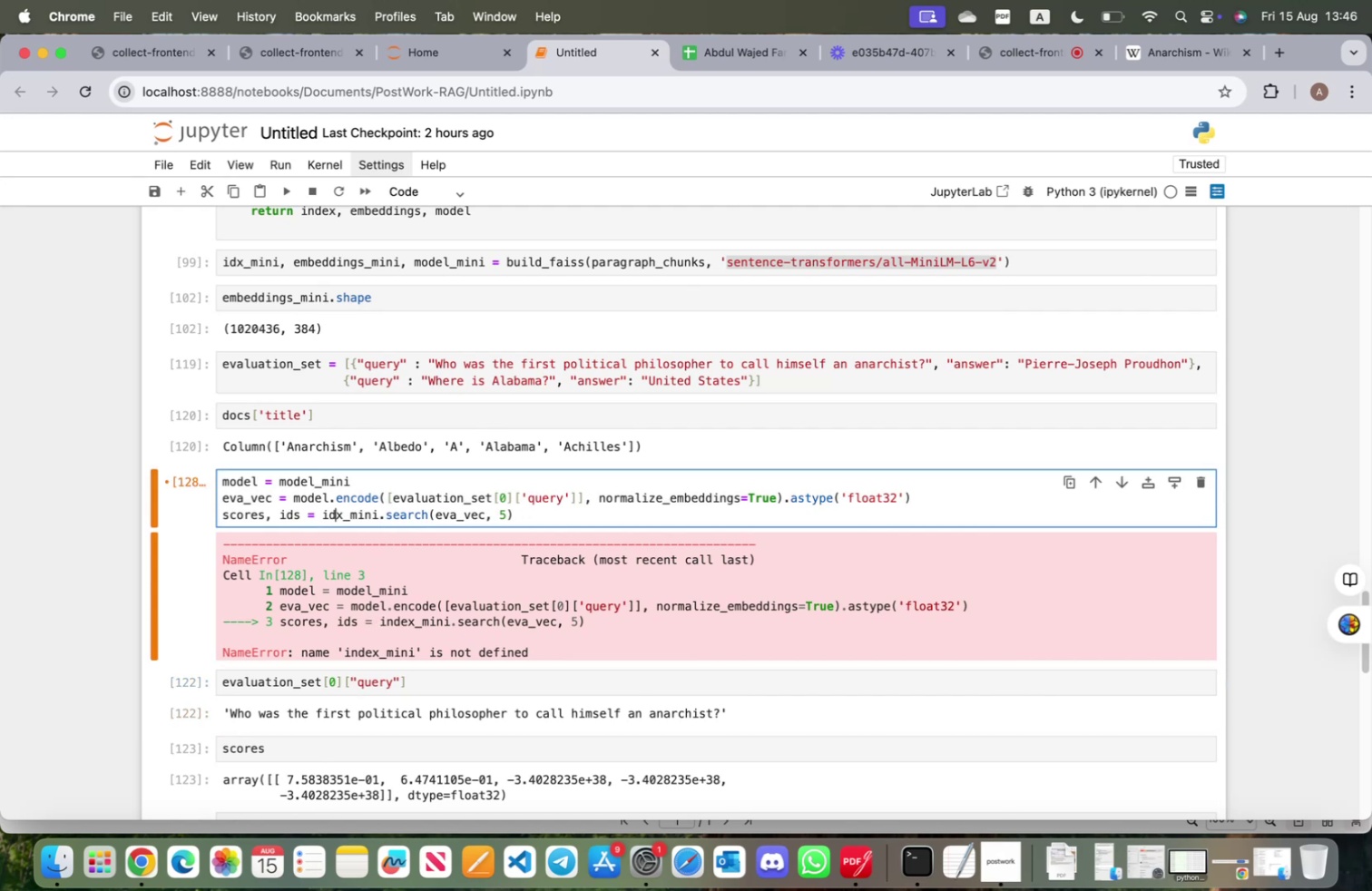 
key(Shift+ShiftRight)
 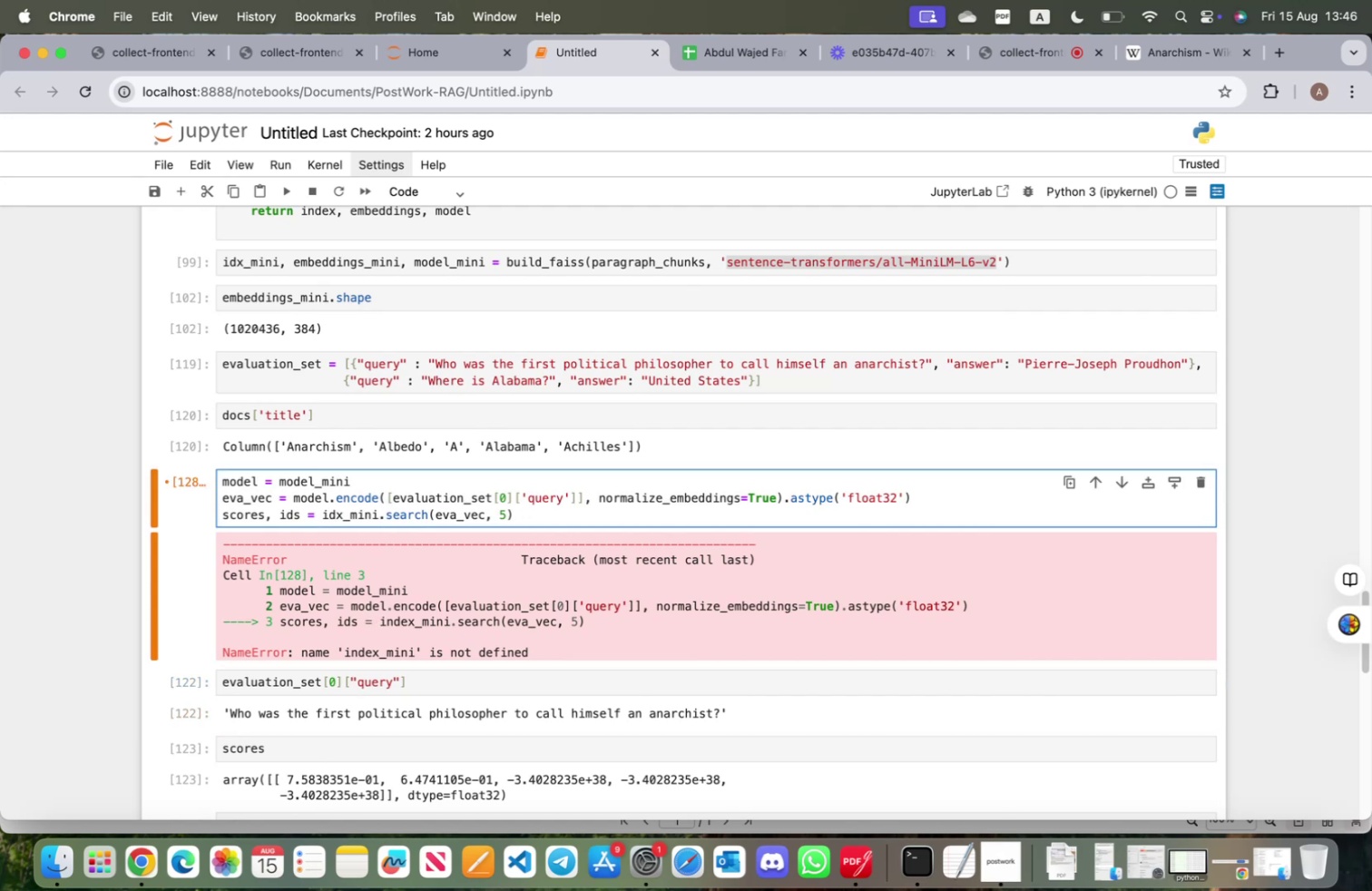 
key(Shift+Enter)
 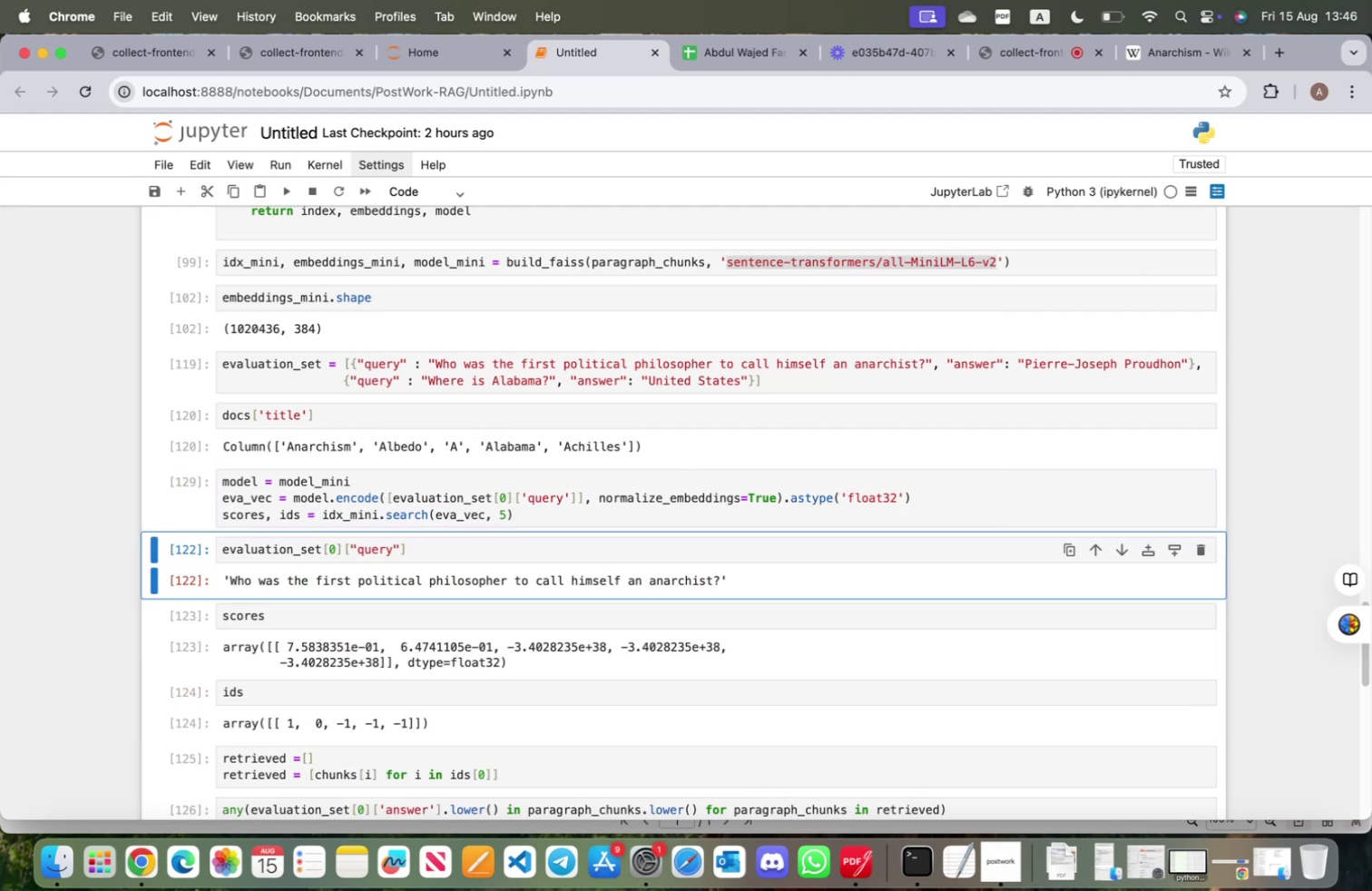 
key(Shift+ShiftRight)
 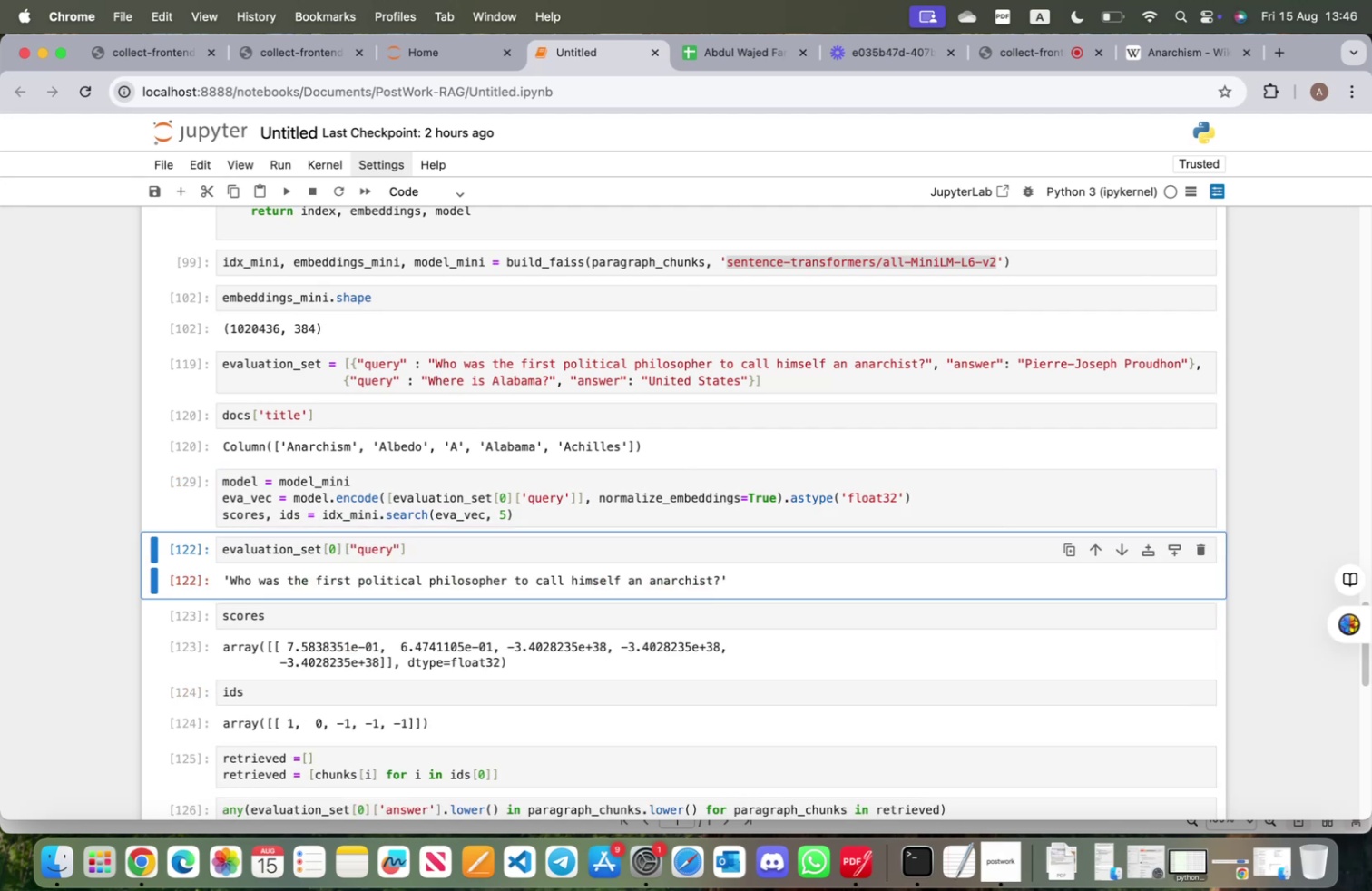 
key(Shift+Enter)
 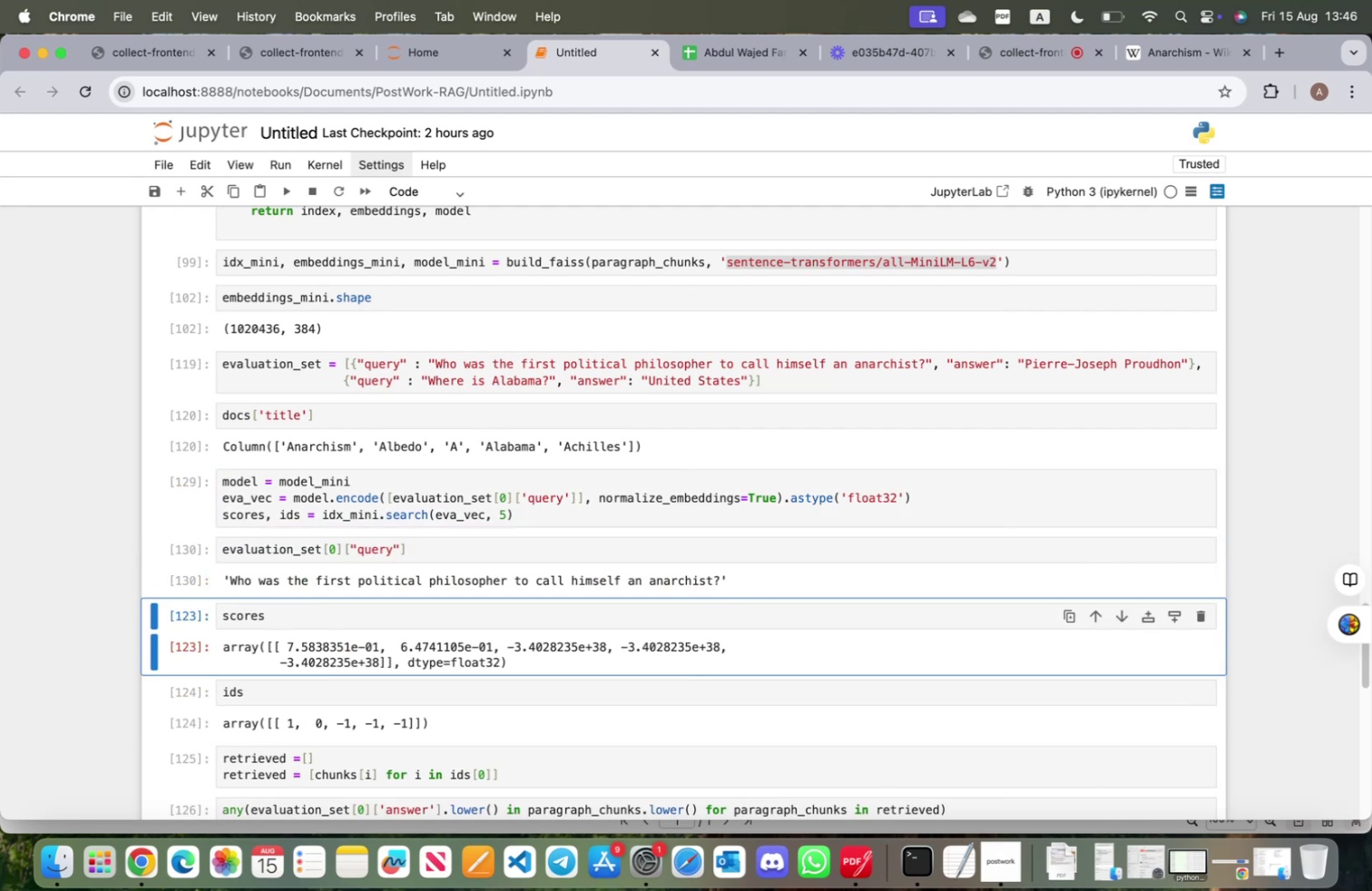 
key(Shift+ShiftRight)
 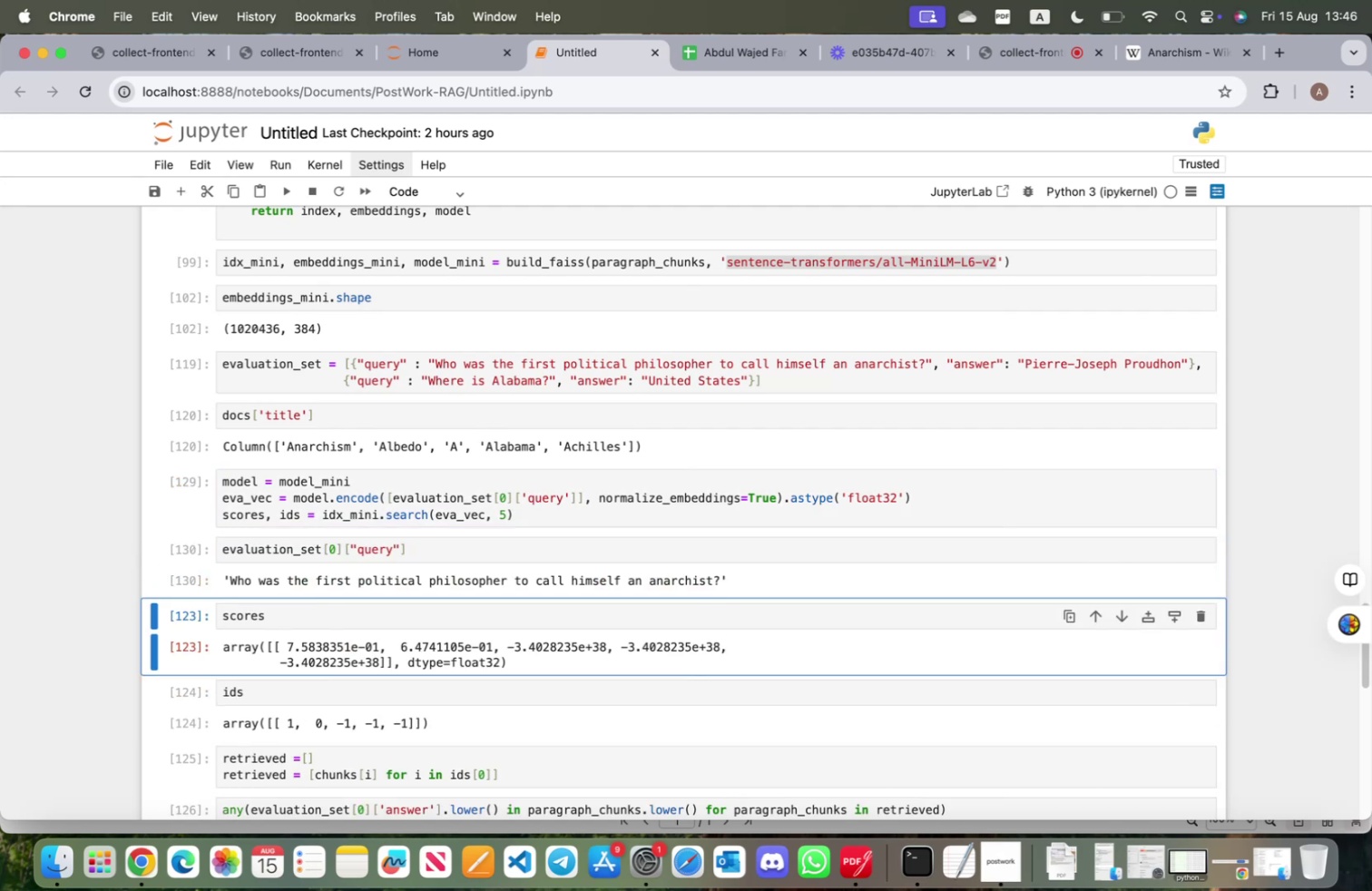 
key(Shift+Enter)
 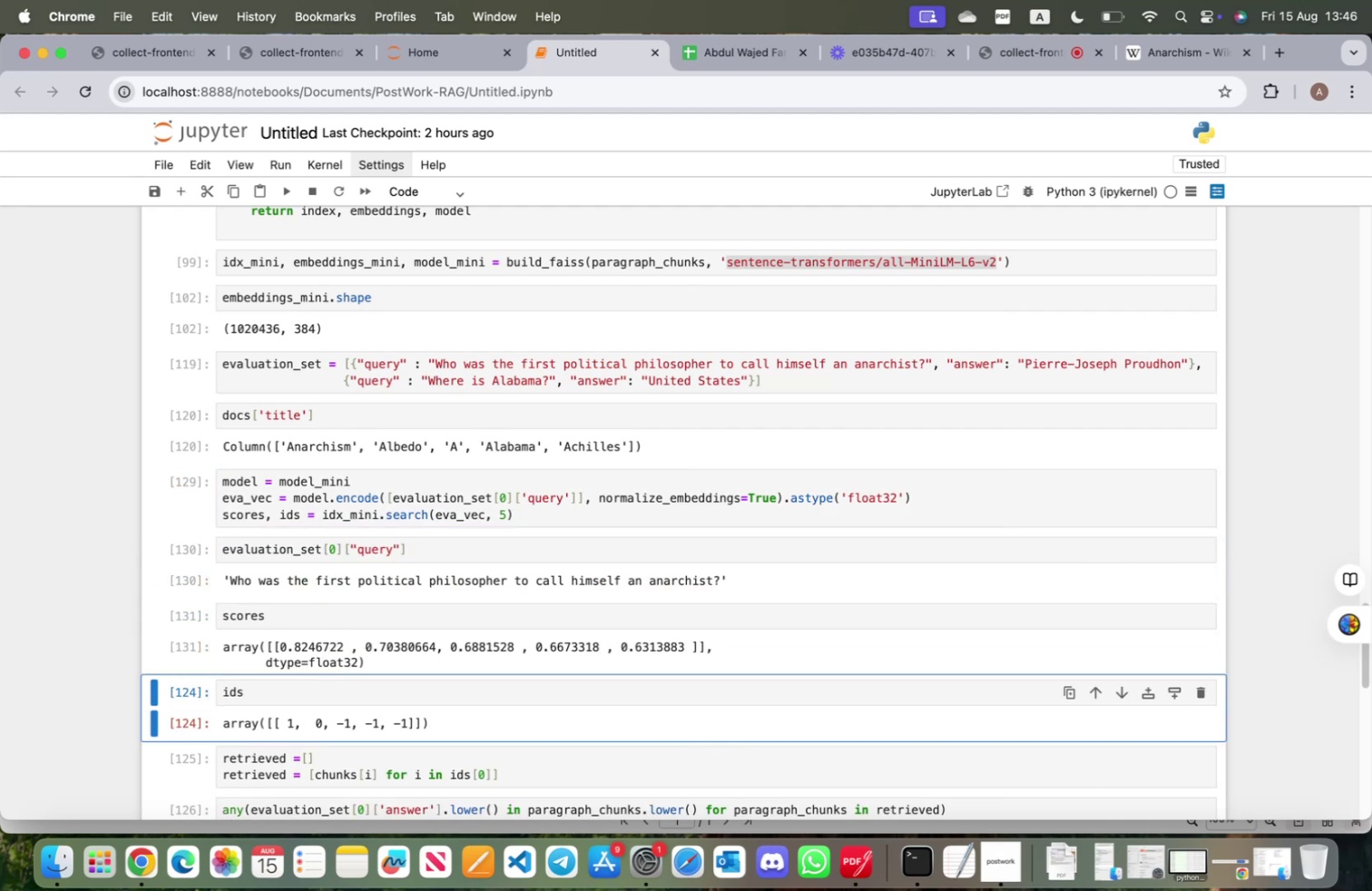 
key(Shift+ShiftRight)
 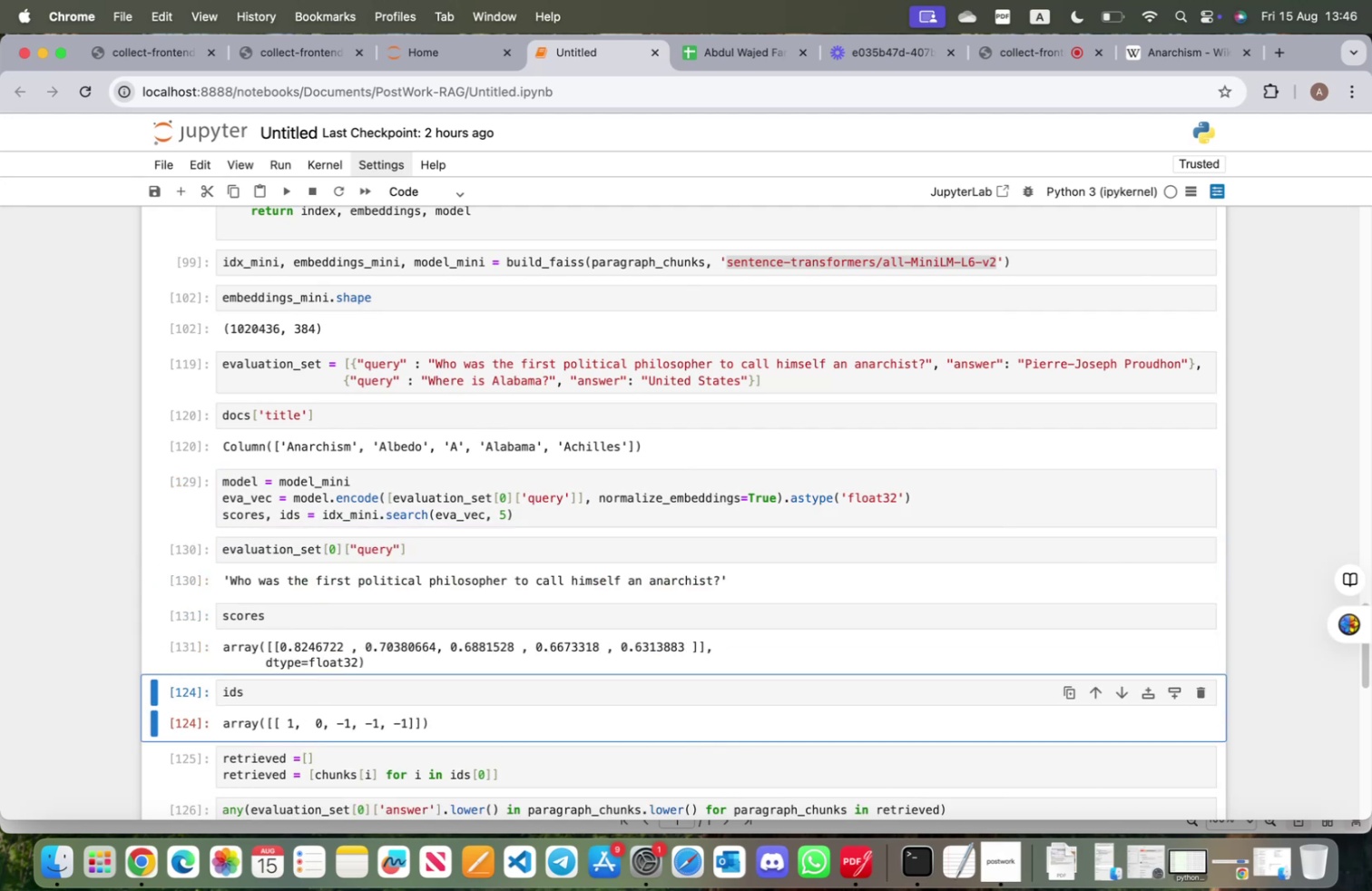 
key(Shift+Enter)
 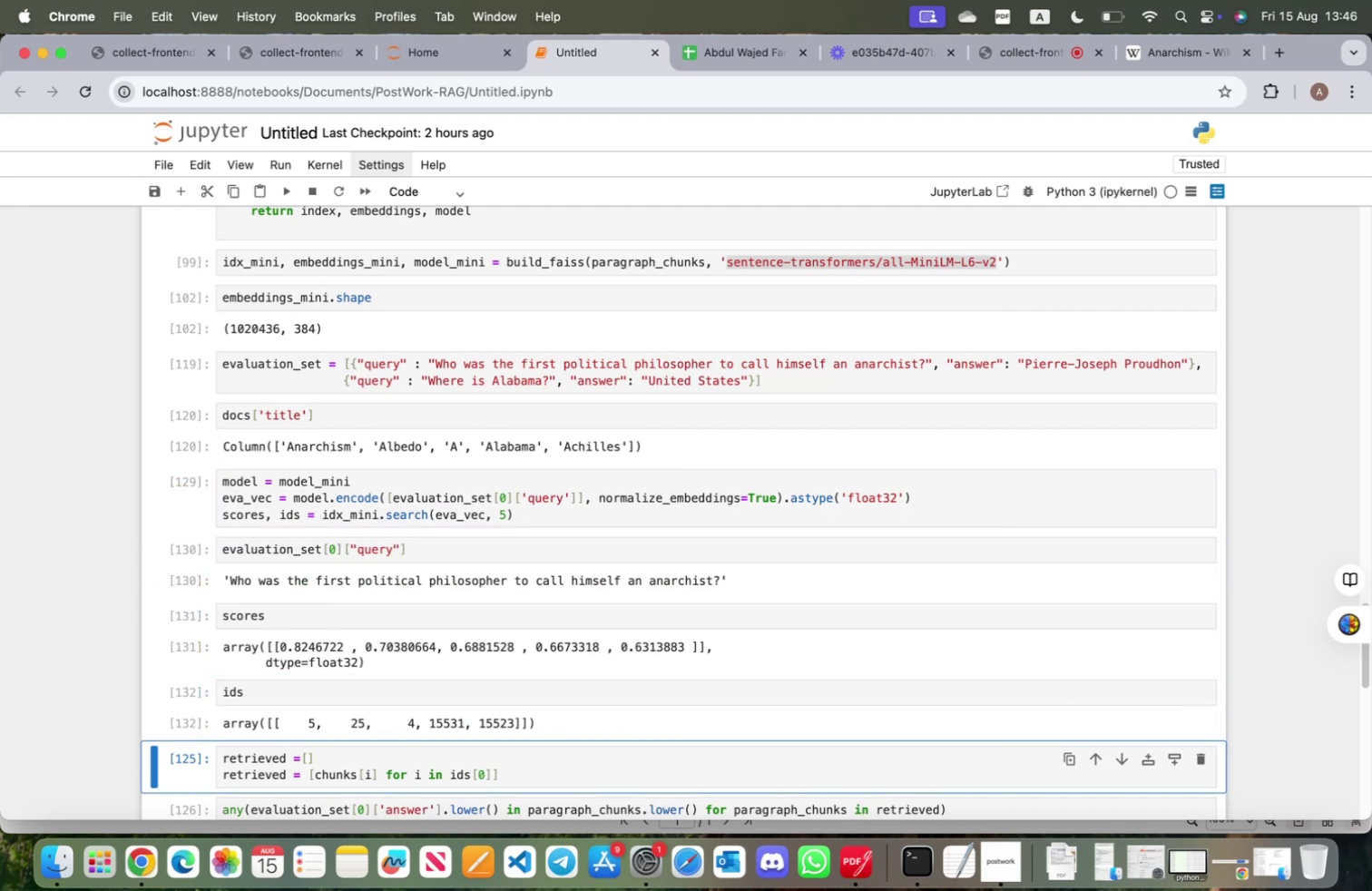 
key(Shift+Enter)
 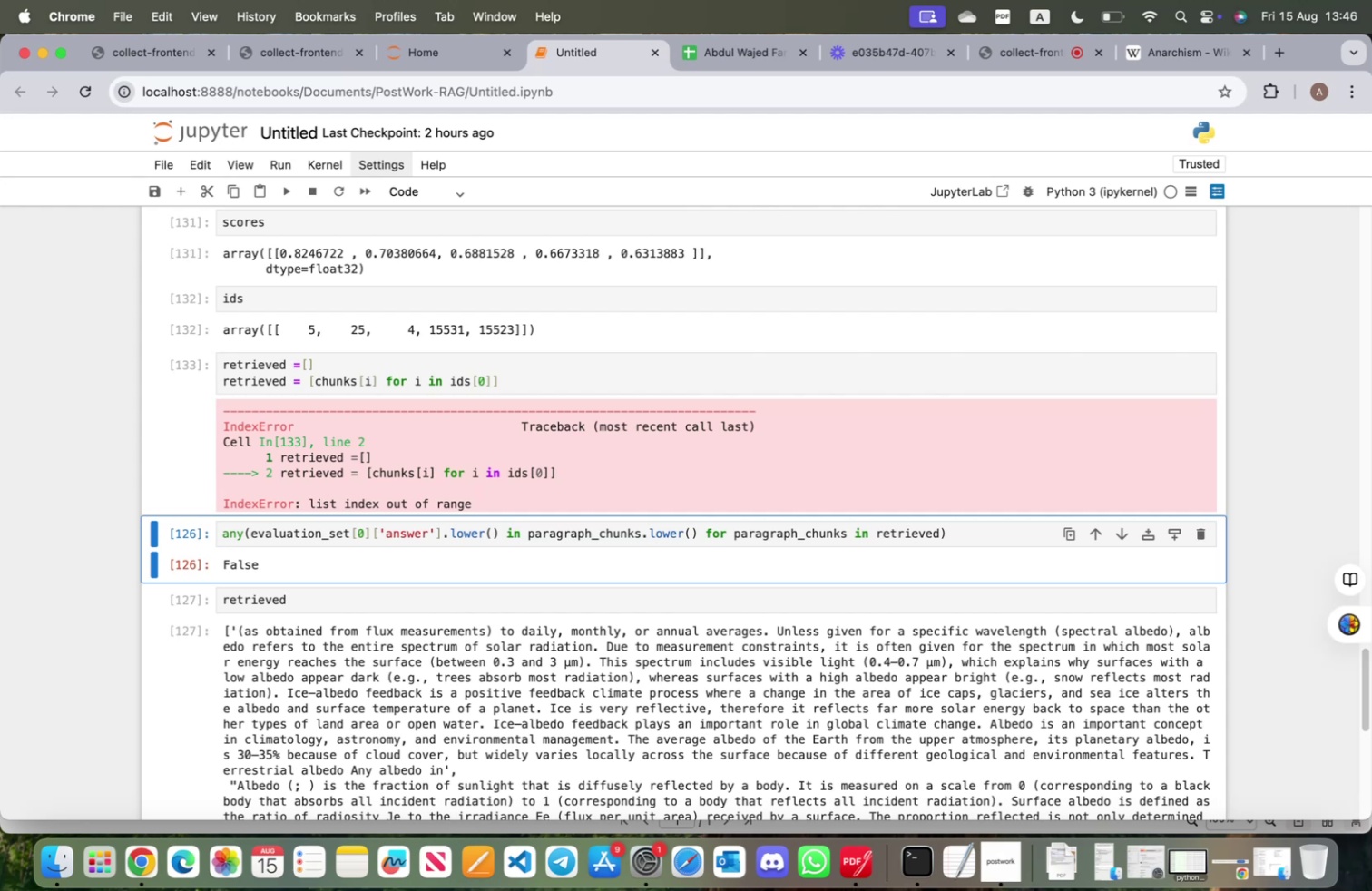 
wait(12.67)
 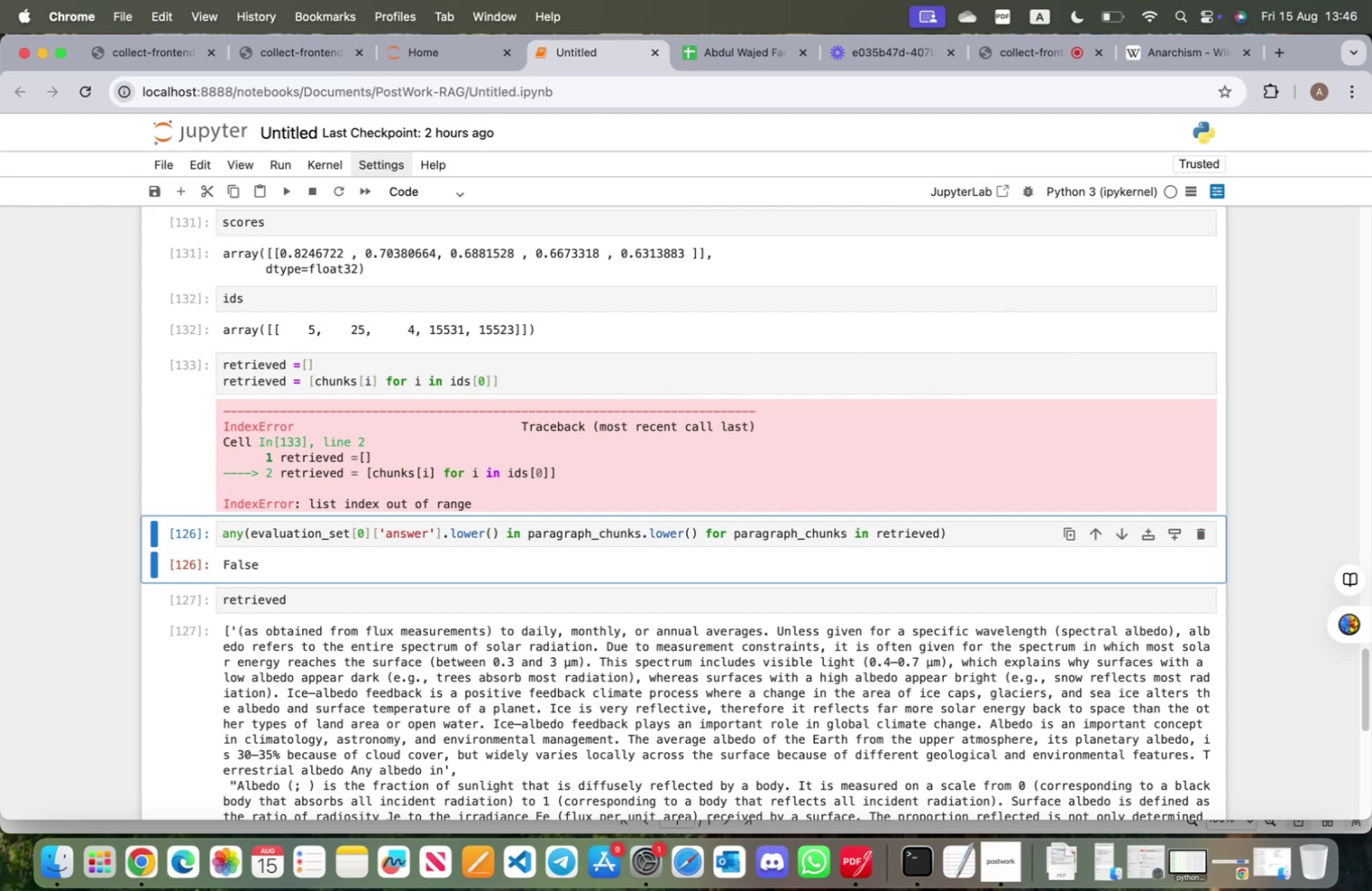 
key(Shift+Enter)
 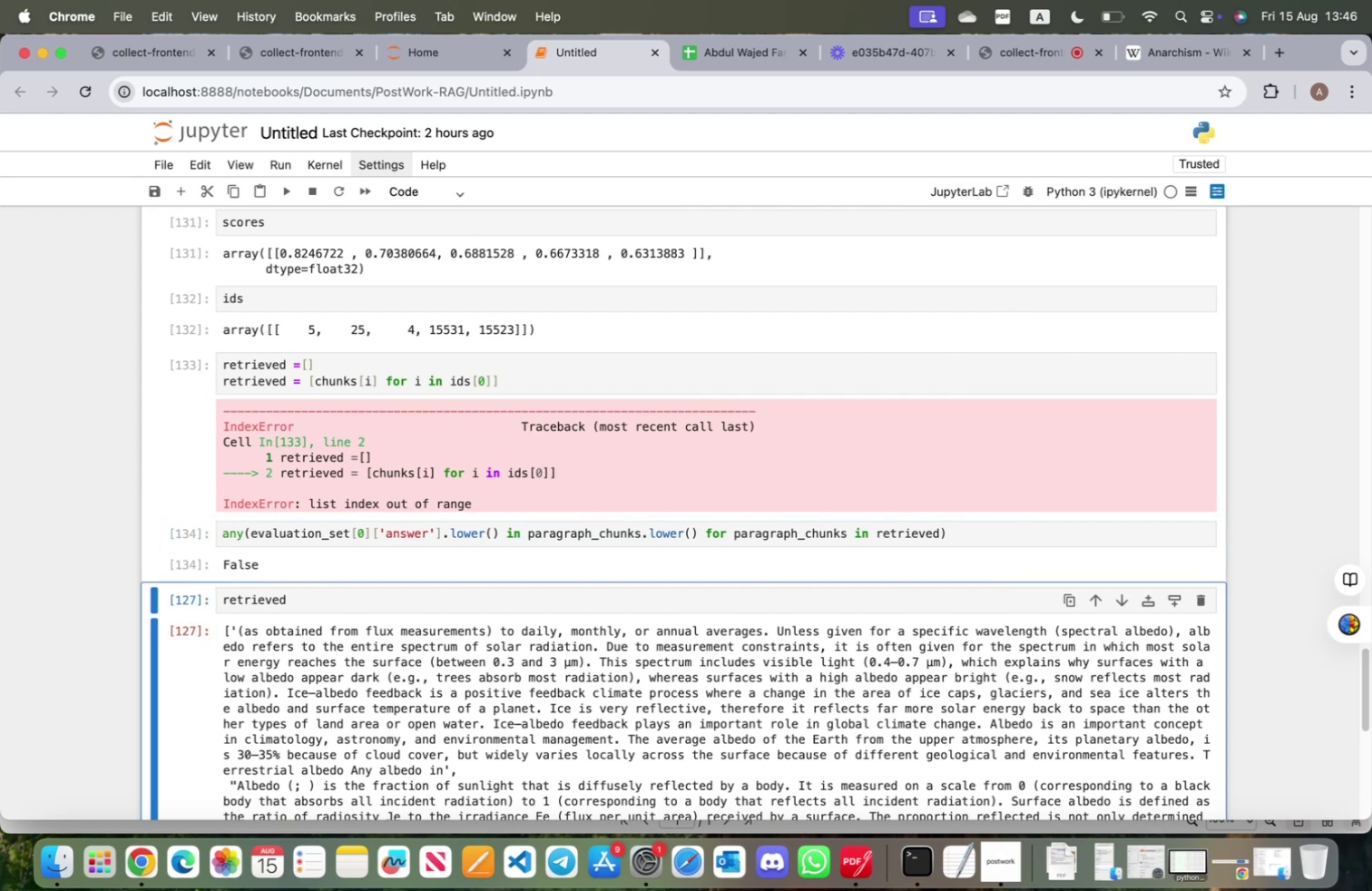 
key(Shift+ShiftRight)
 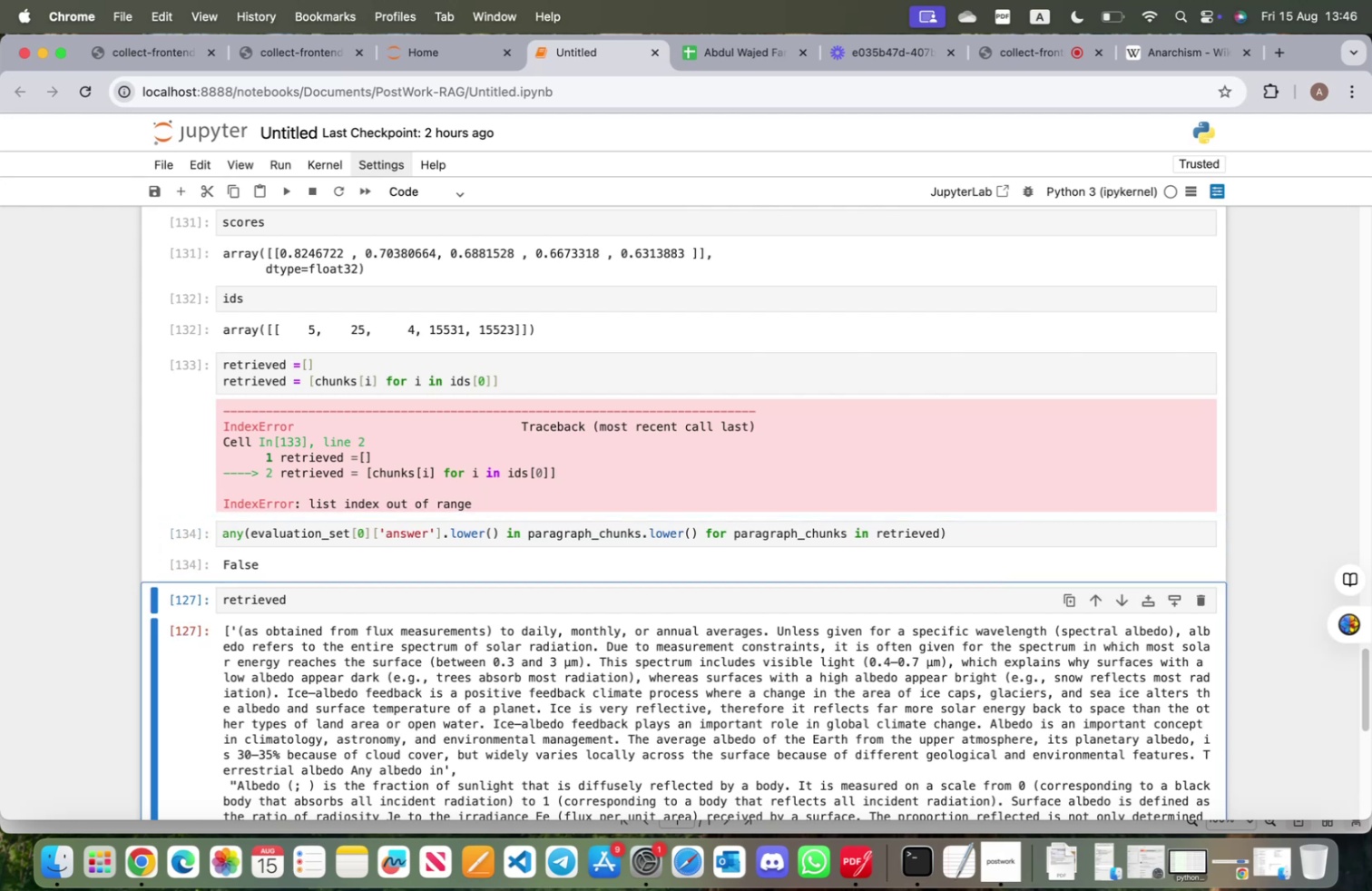 
key(Shift+Enter)
 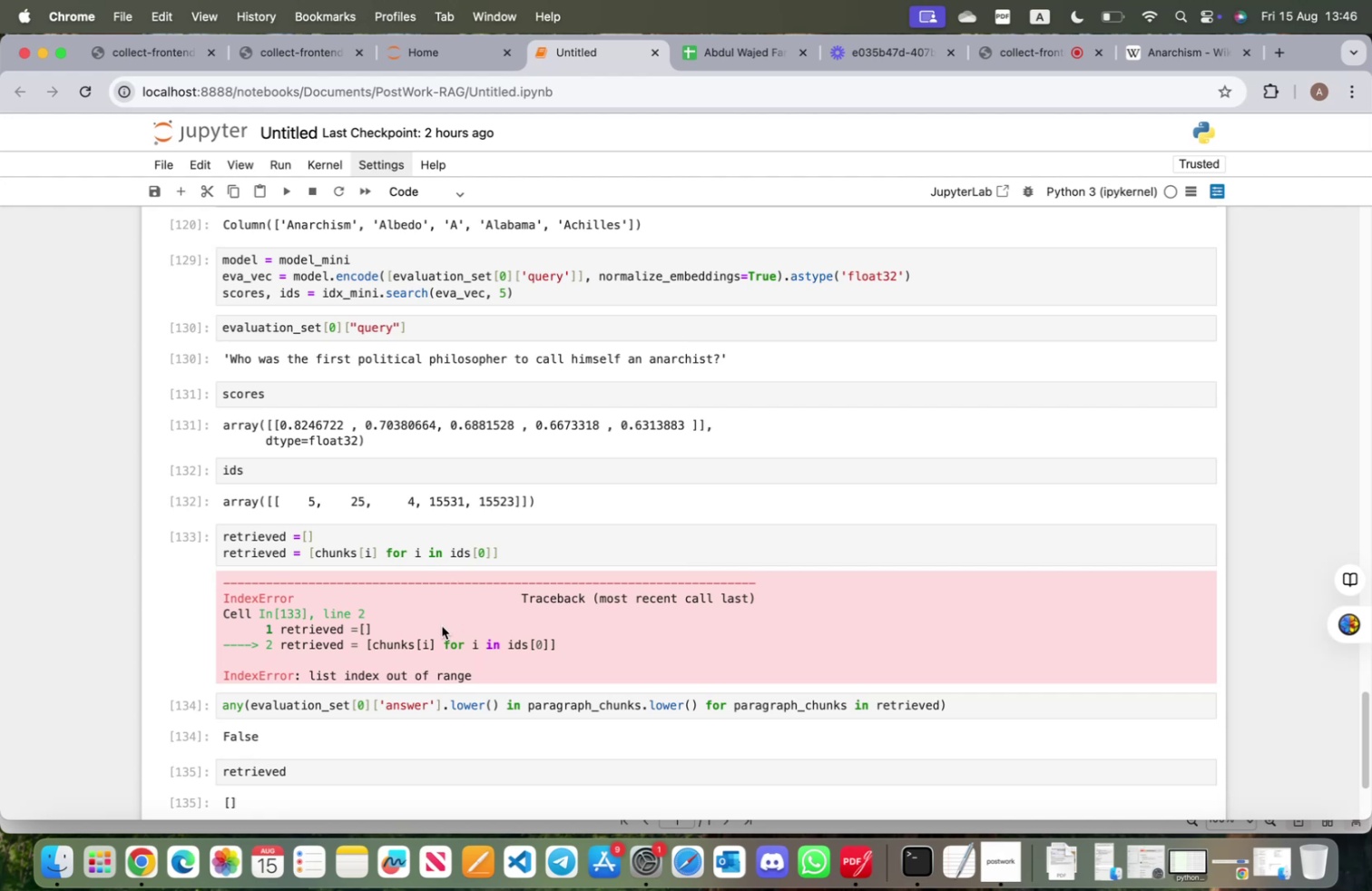 
wait(14.16)
 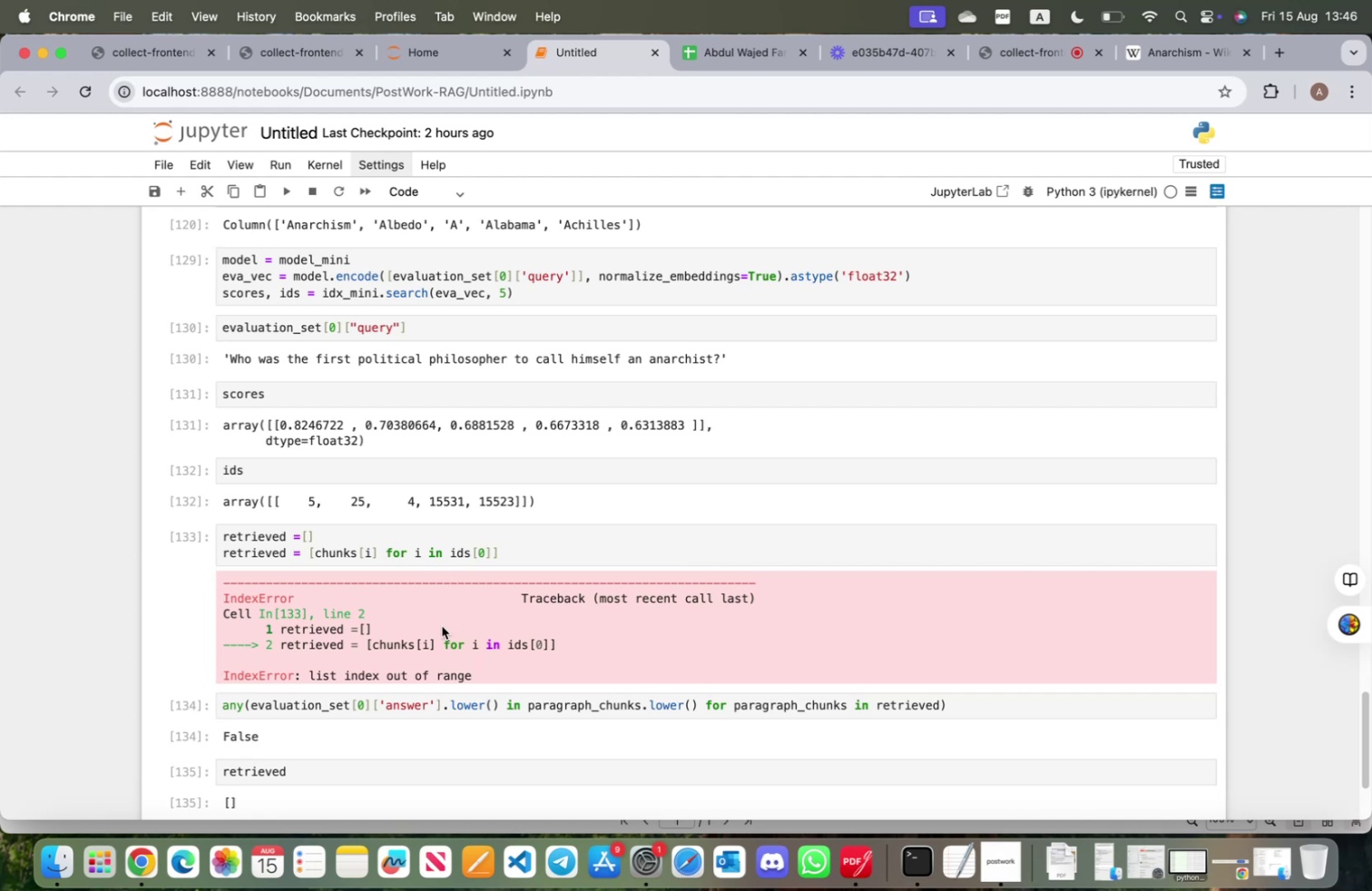 
left_click([355, 553])
 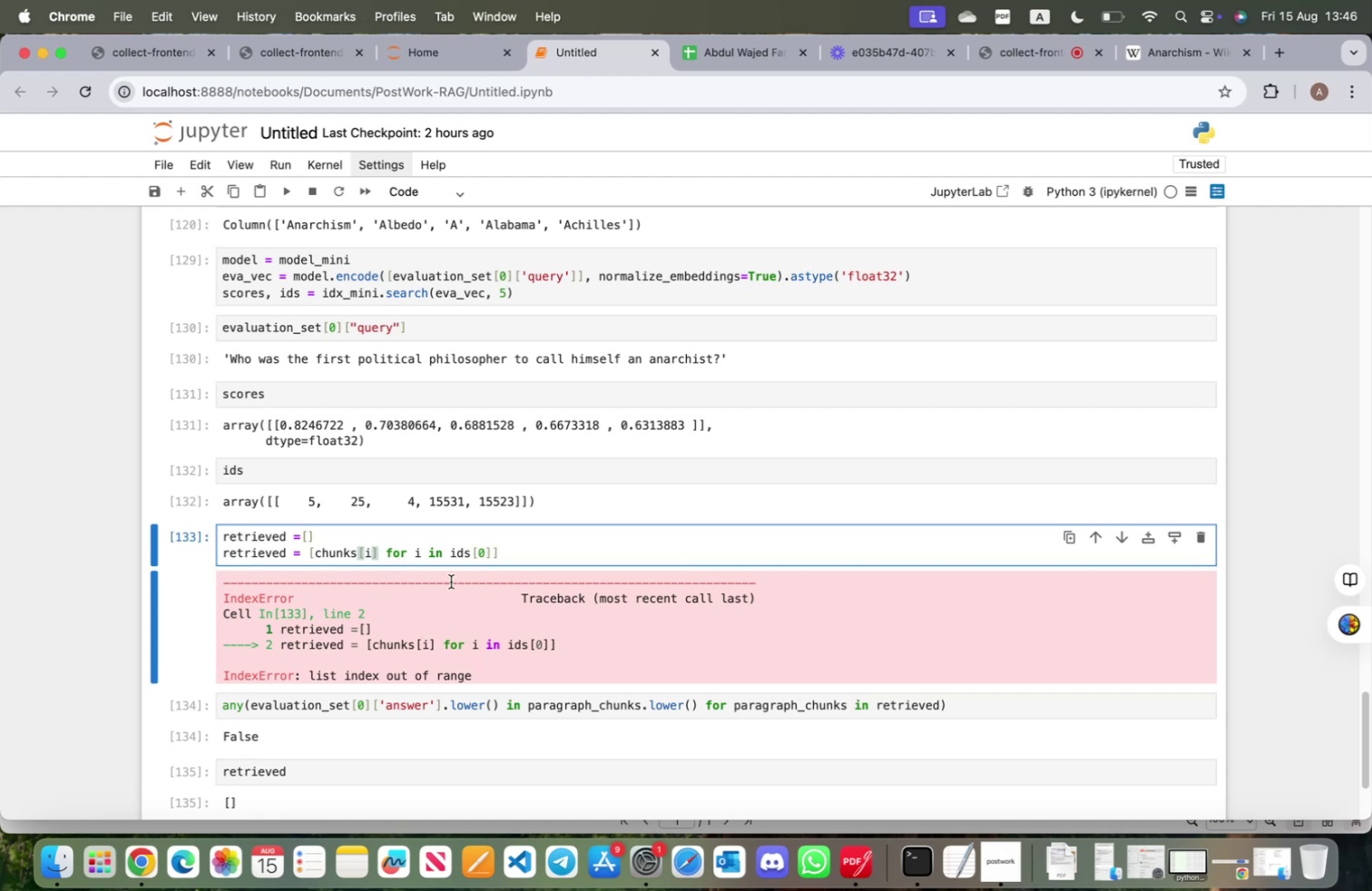 
key(Backspace)
key(Backspace)
key(Backspace)
key(Backspace)
key(Backspace)
key(Backspace)
type(par)
key(Tab)
 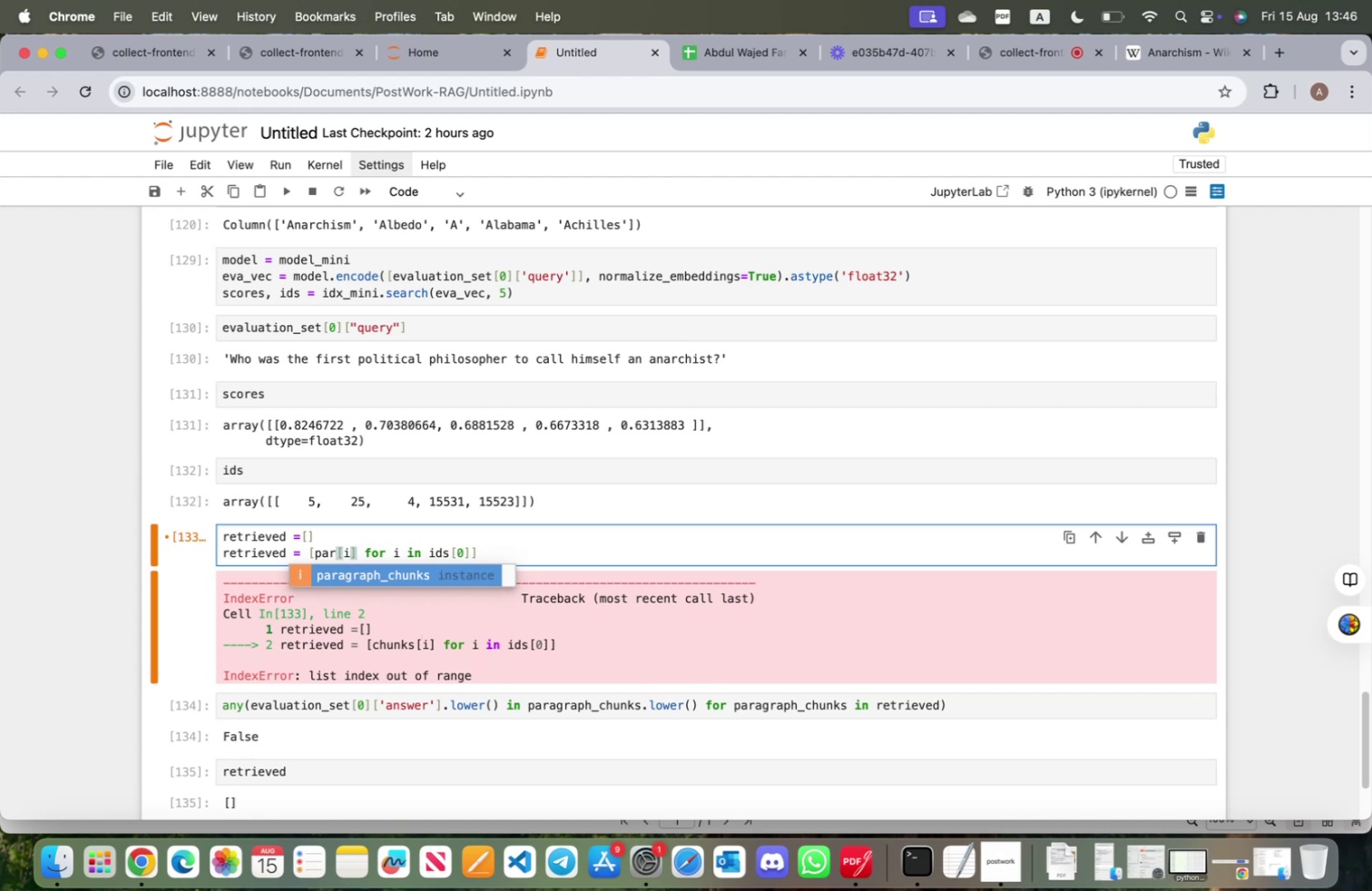 
key(Enter)
 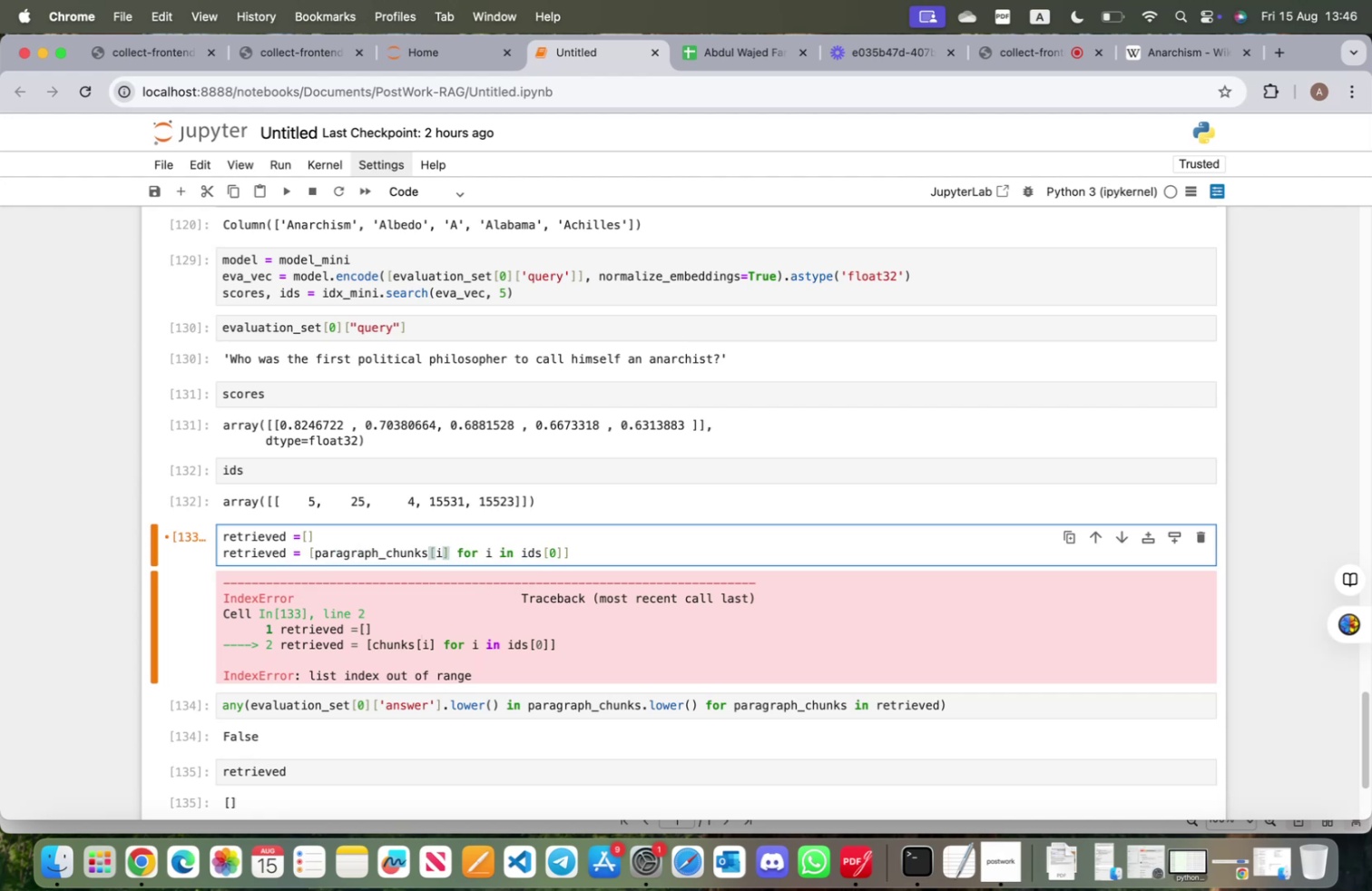 
key(Shift+ShiftRight)
 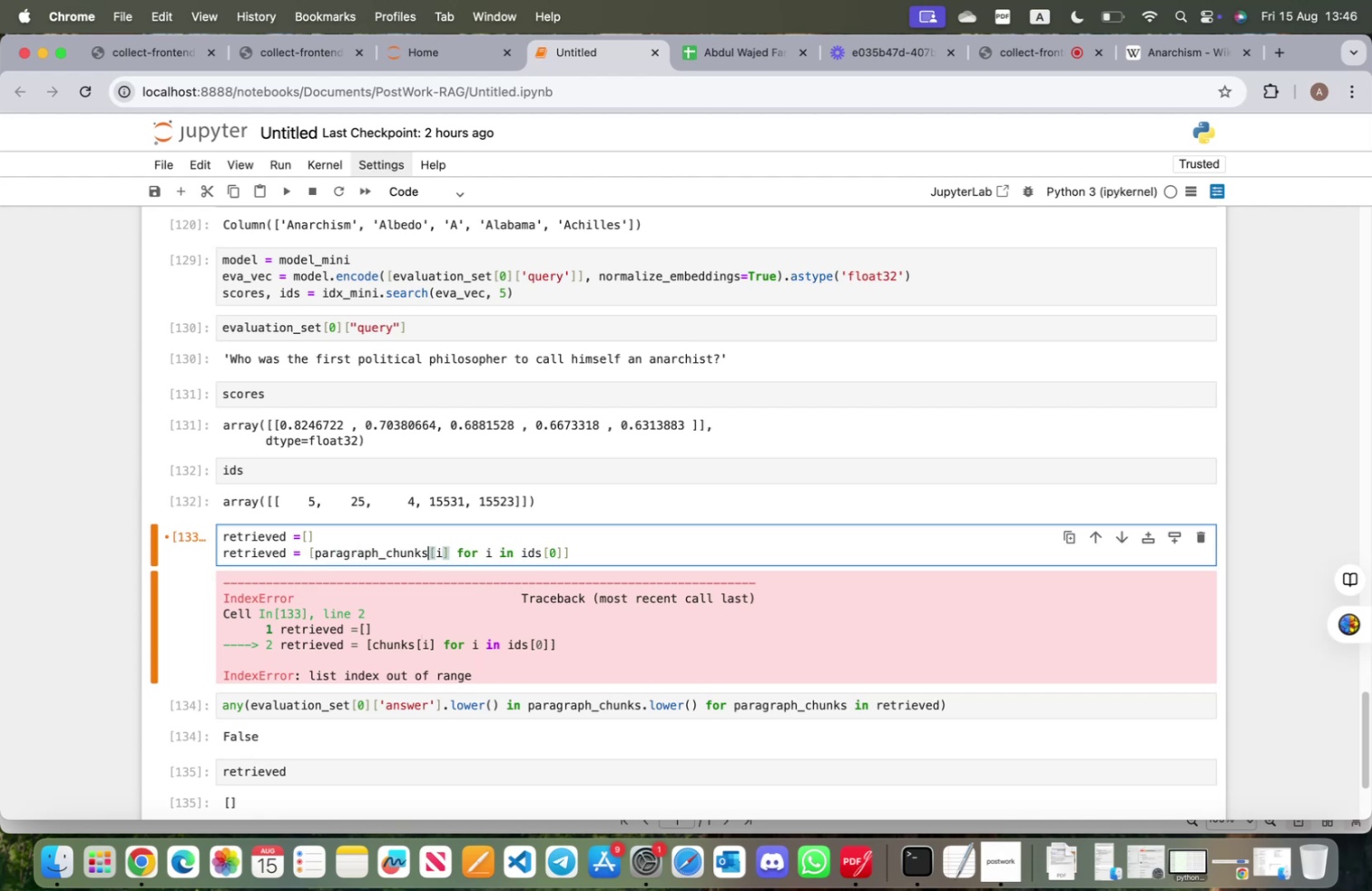 
key(Shift+Enter)
 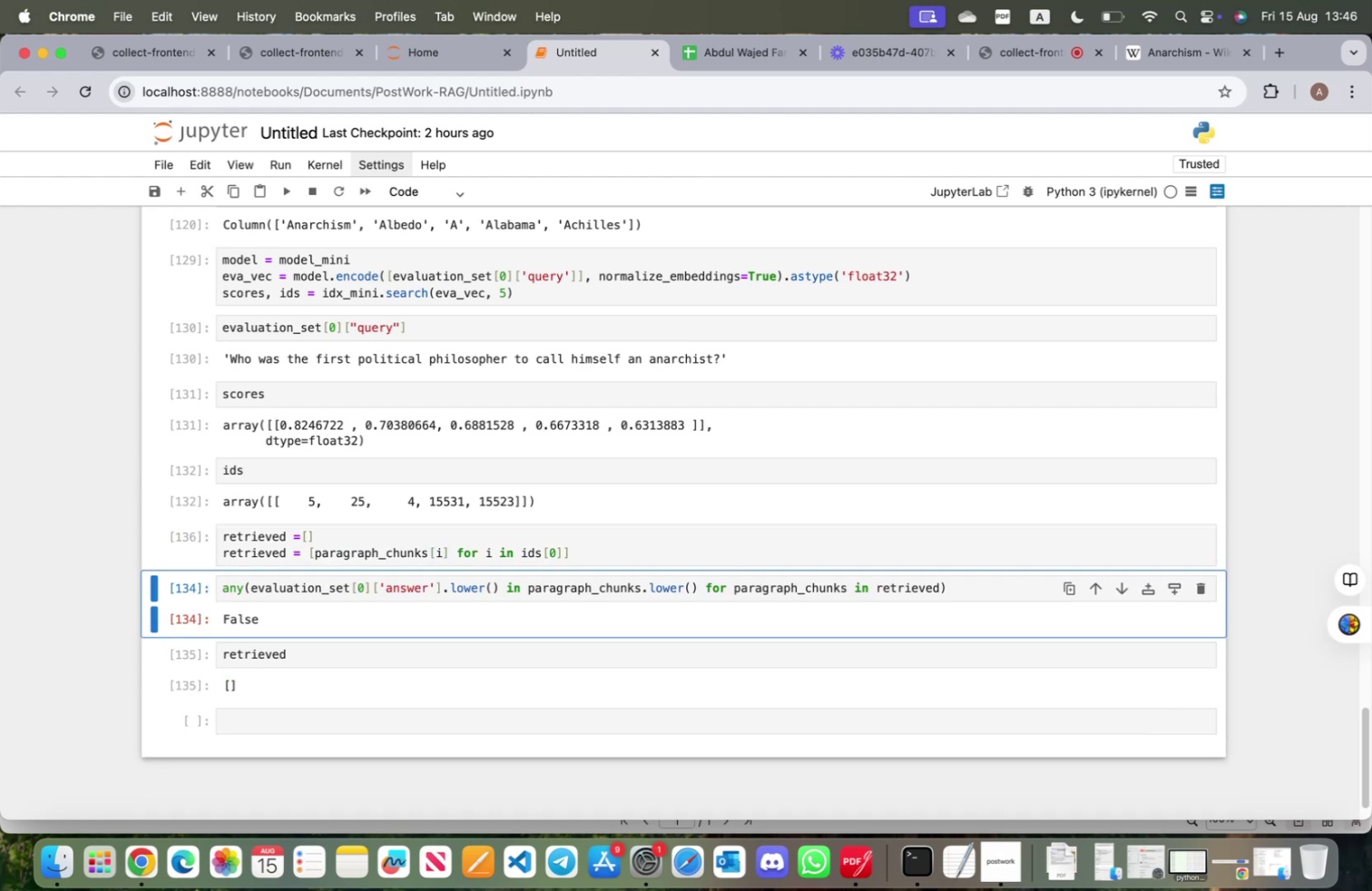 
key(Shift+ShiftRight)
 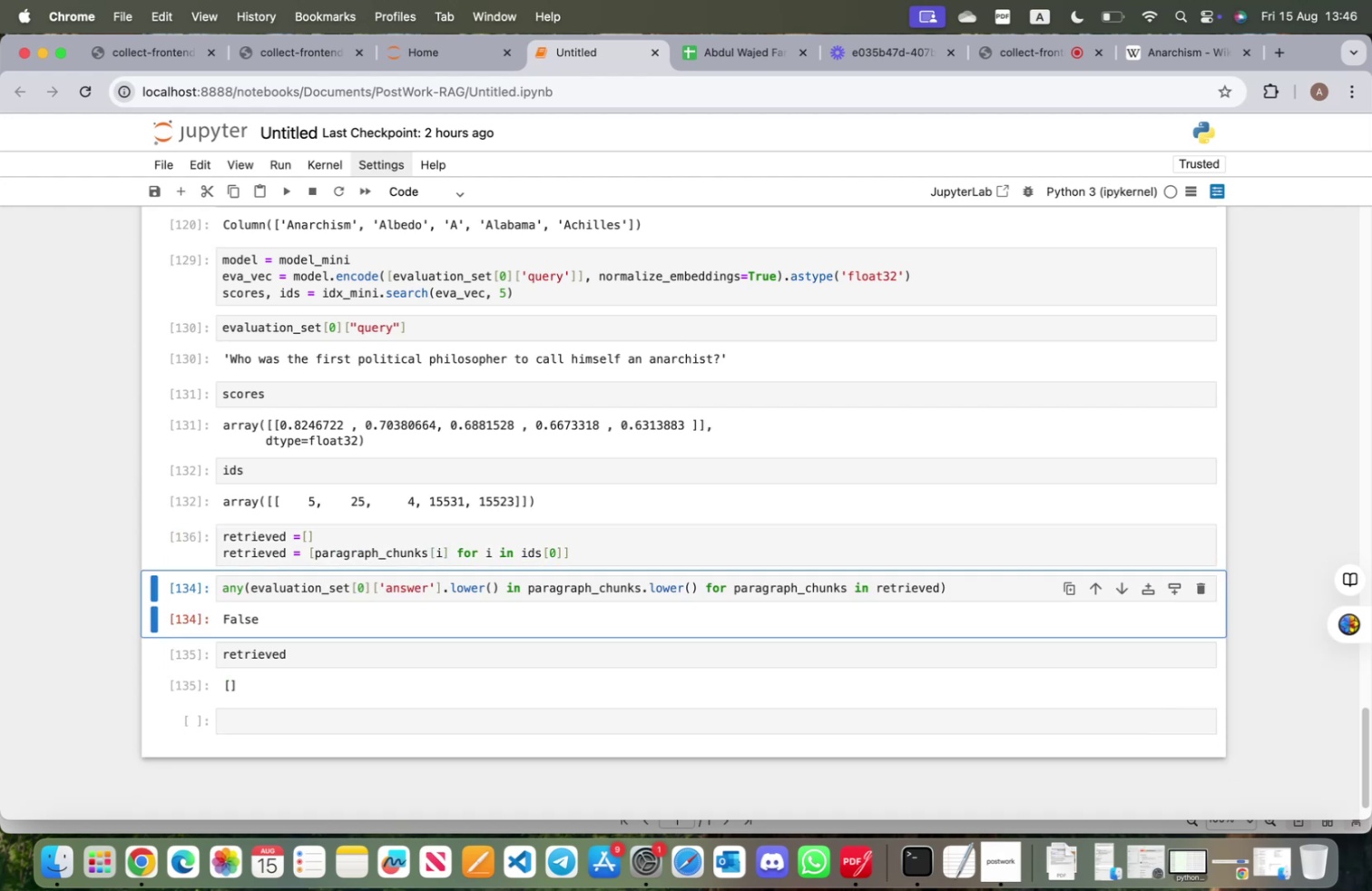 
key(Shift+Enter)
 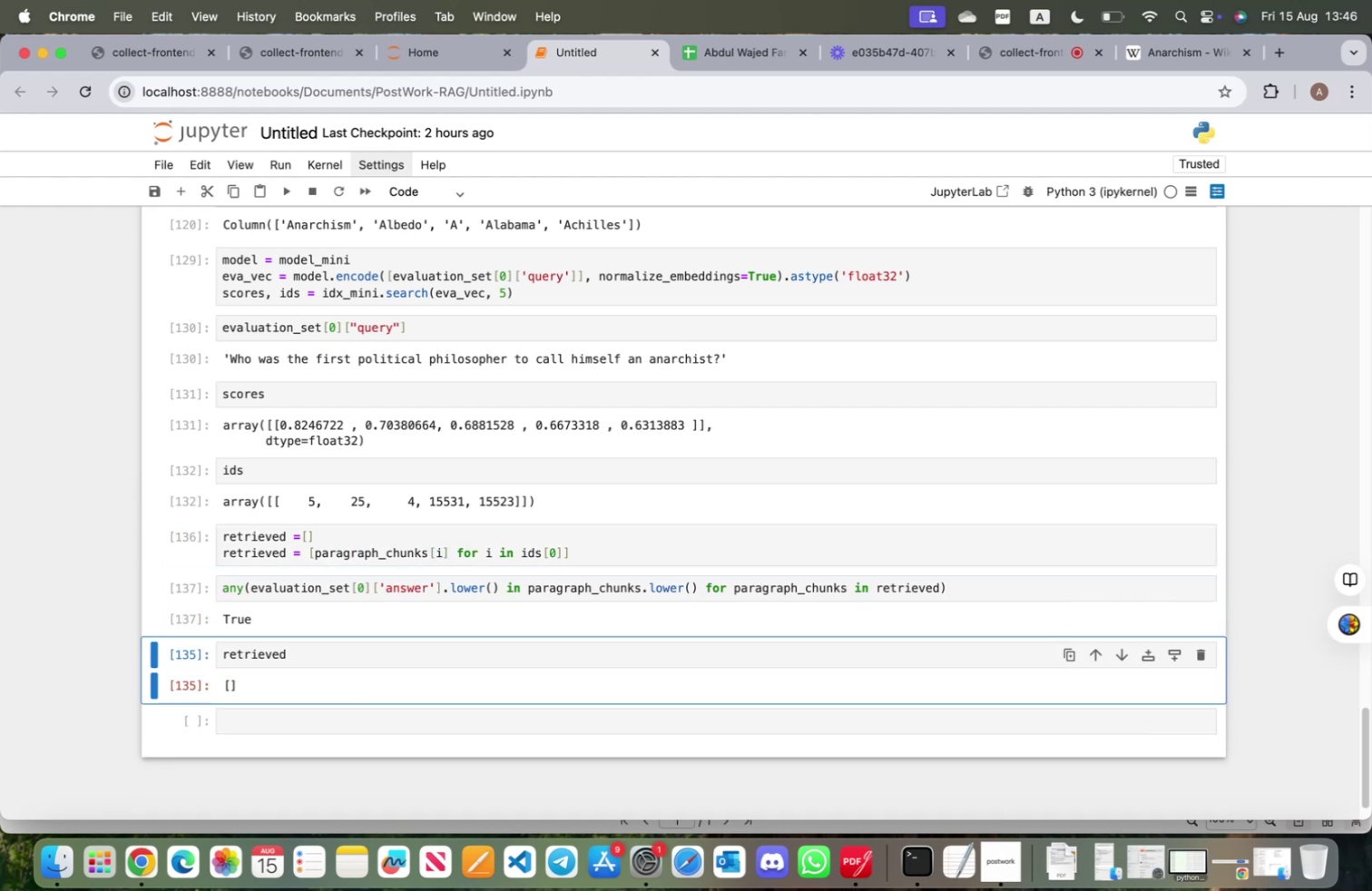 
key(Shift+ShiftRight)
 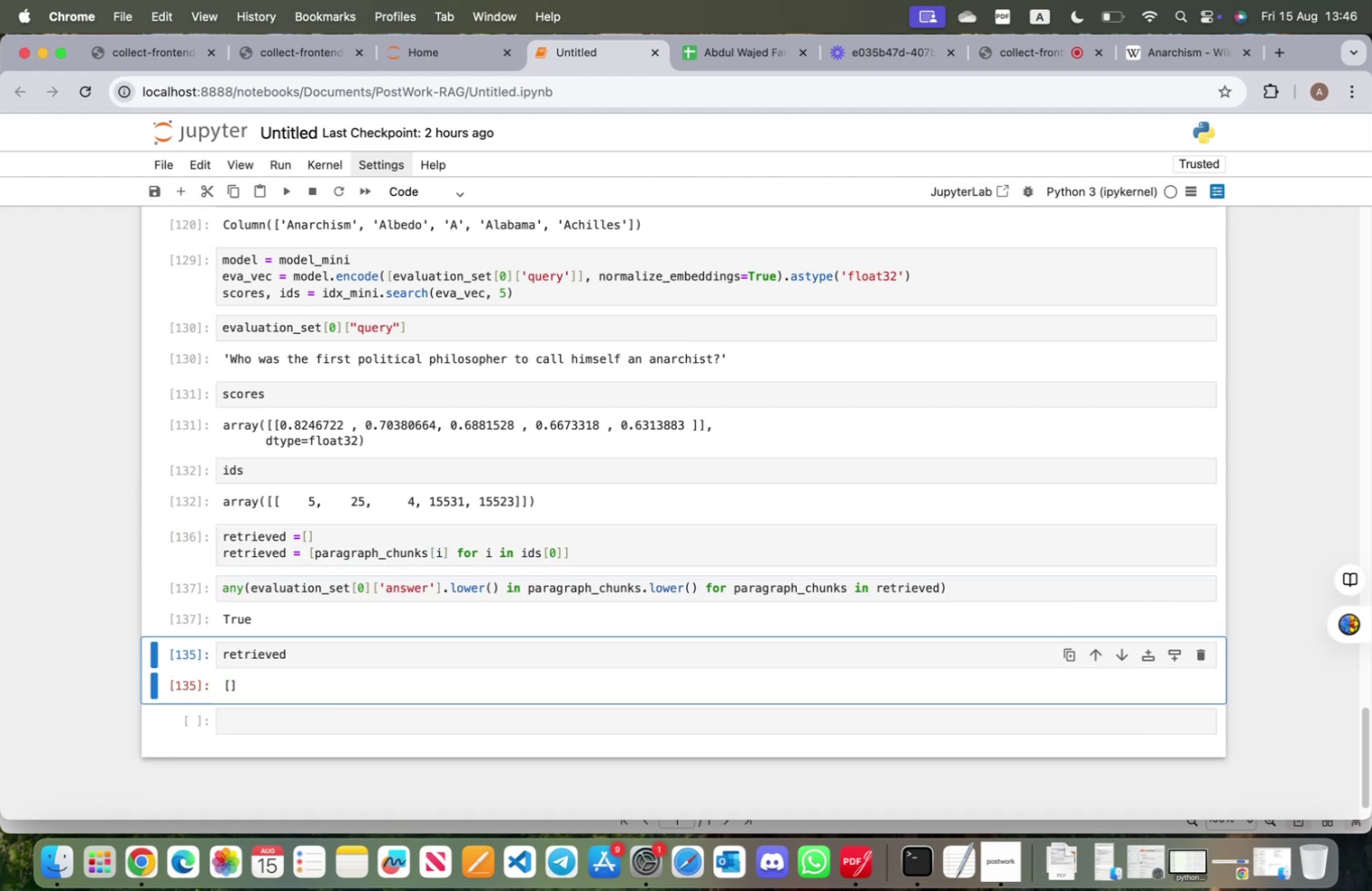 
key(Shift+Enter)
 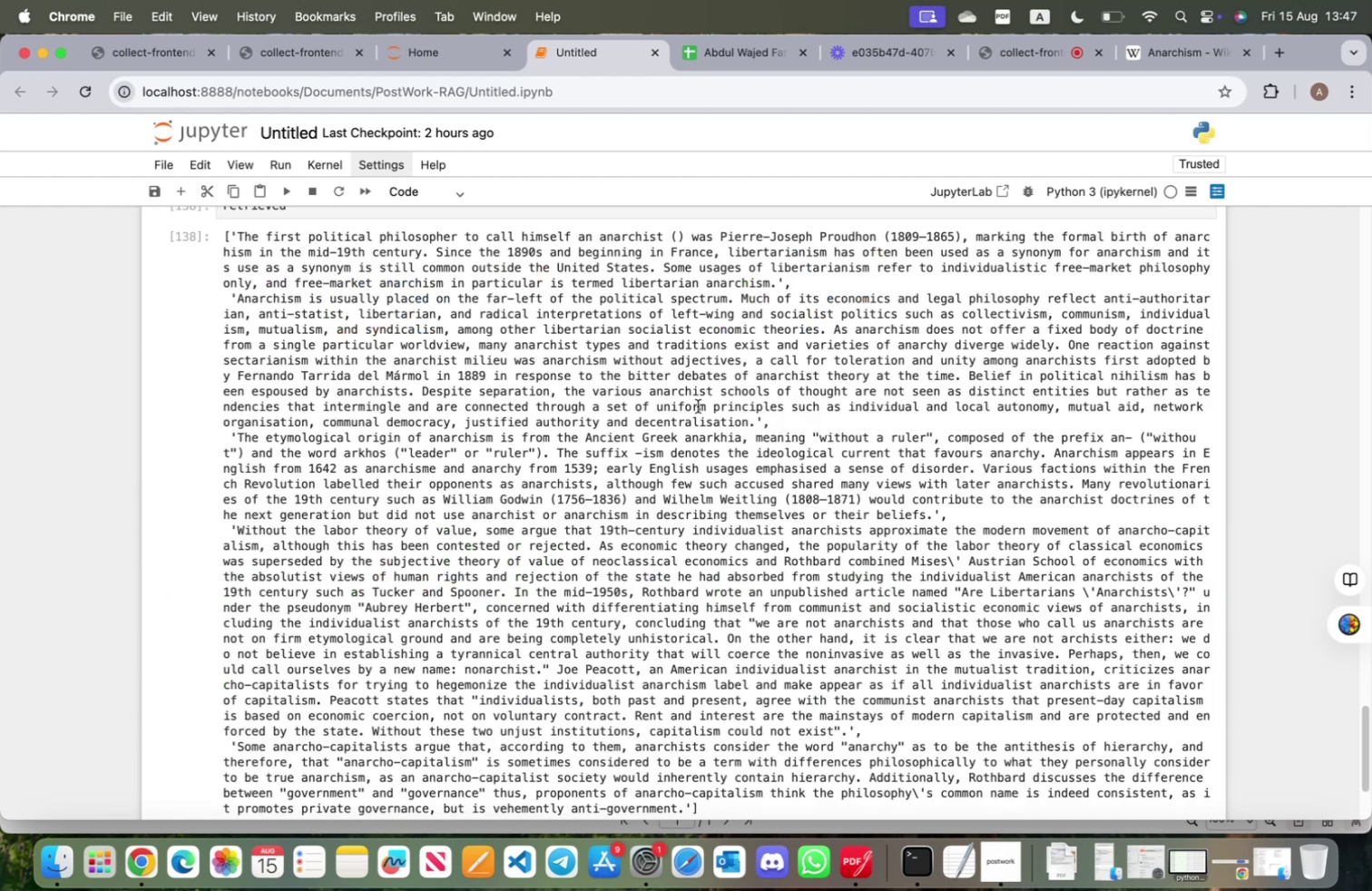 
scroll: coordinate [437, 491], scroll_direction: up, amount: 11.0
 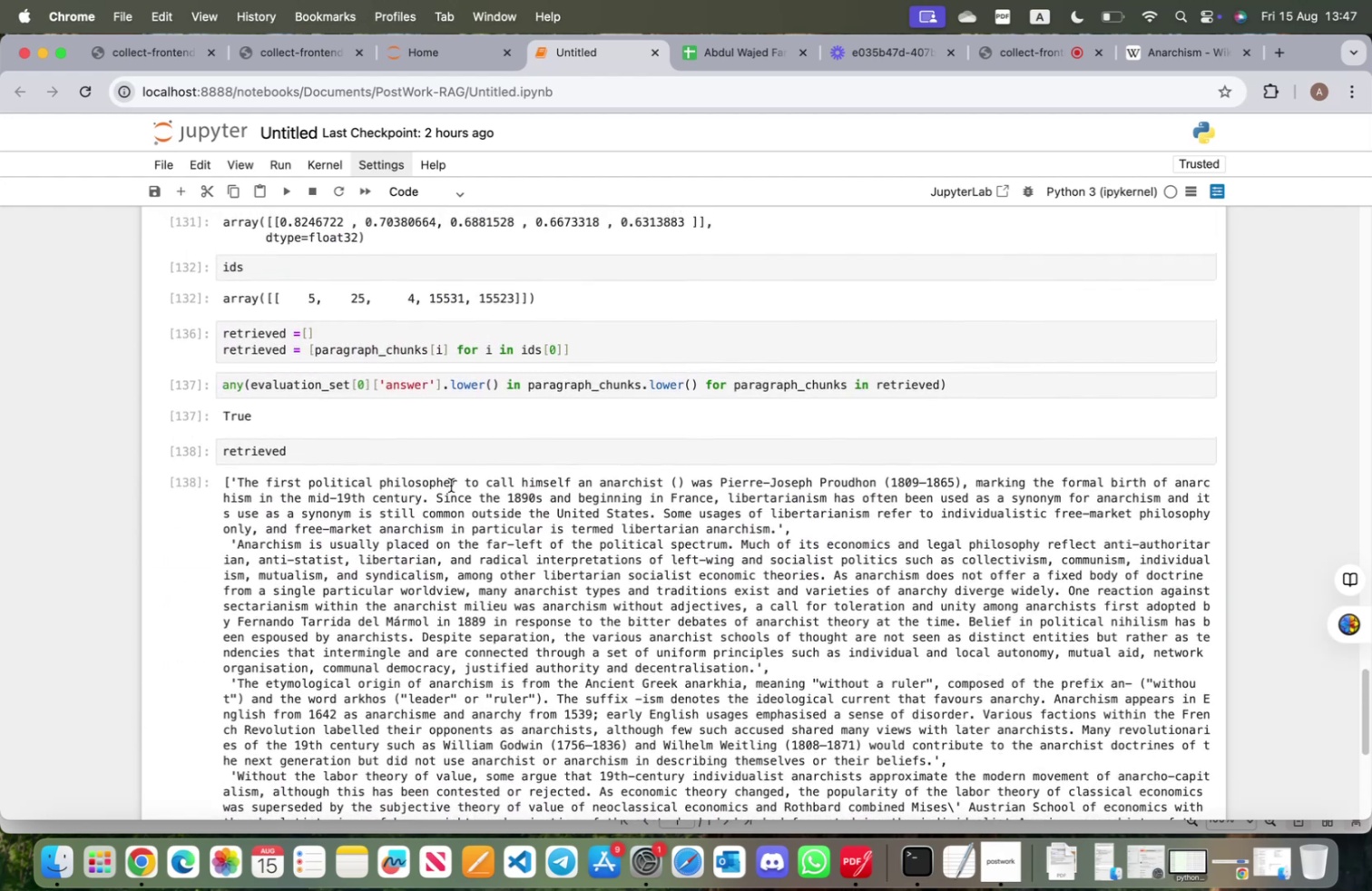 
left_click_drag(start_coordinate=[451, 485], to_coordinate=[1074, 487])
 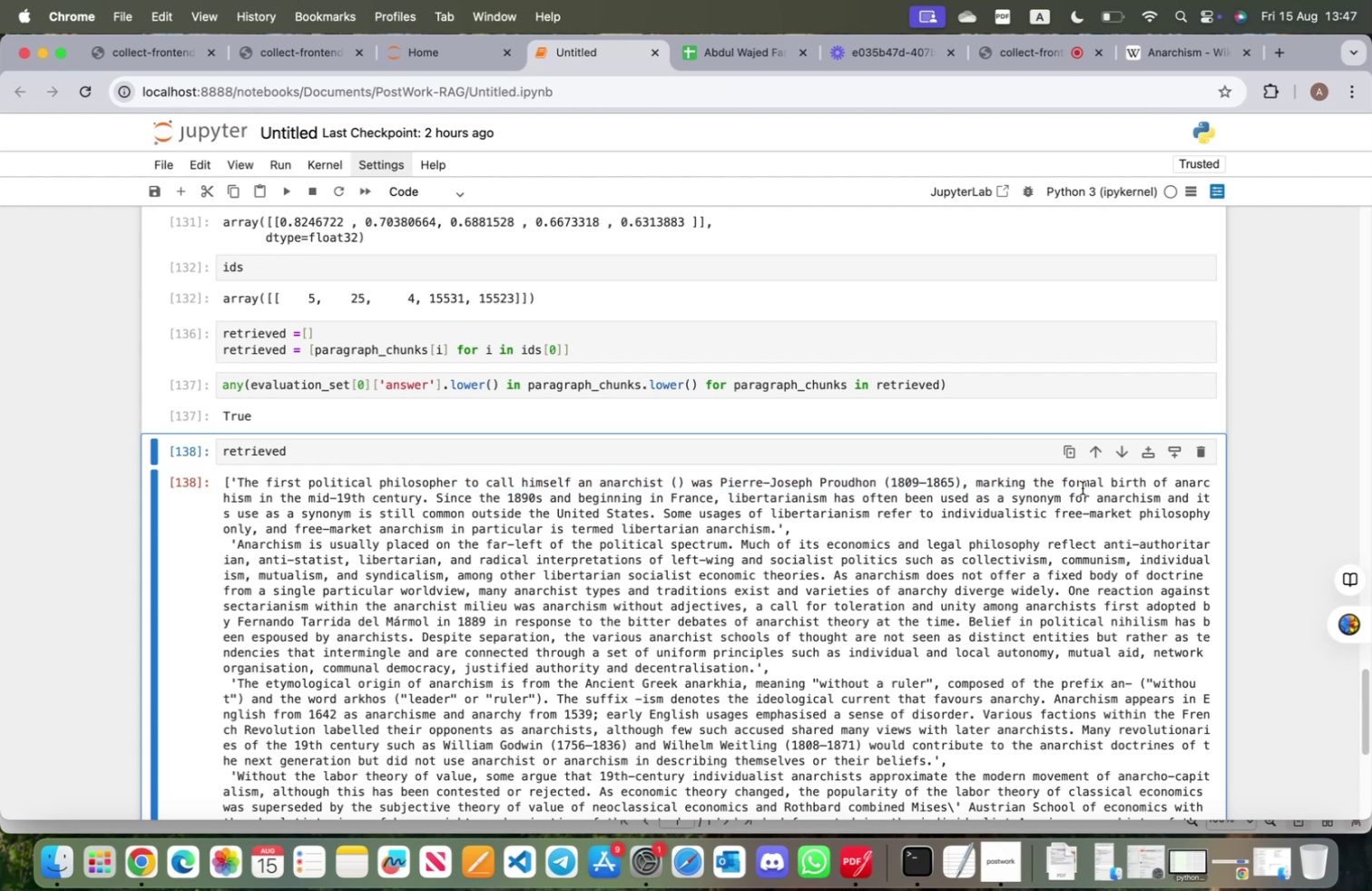 
left_click([1083, 487])
 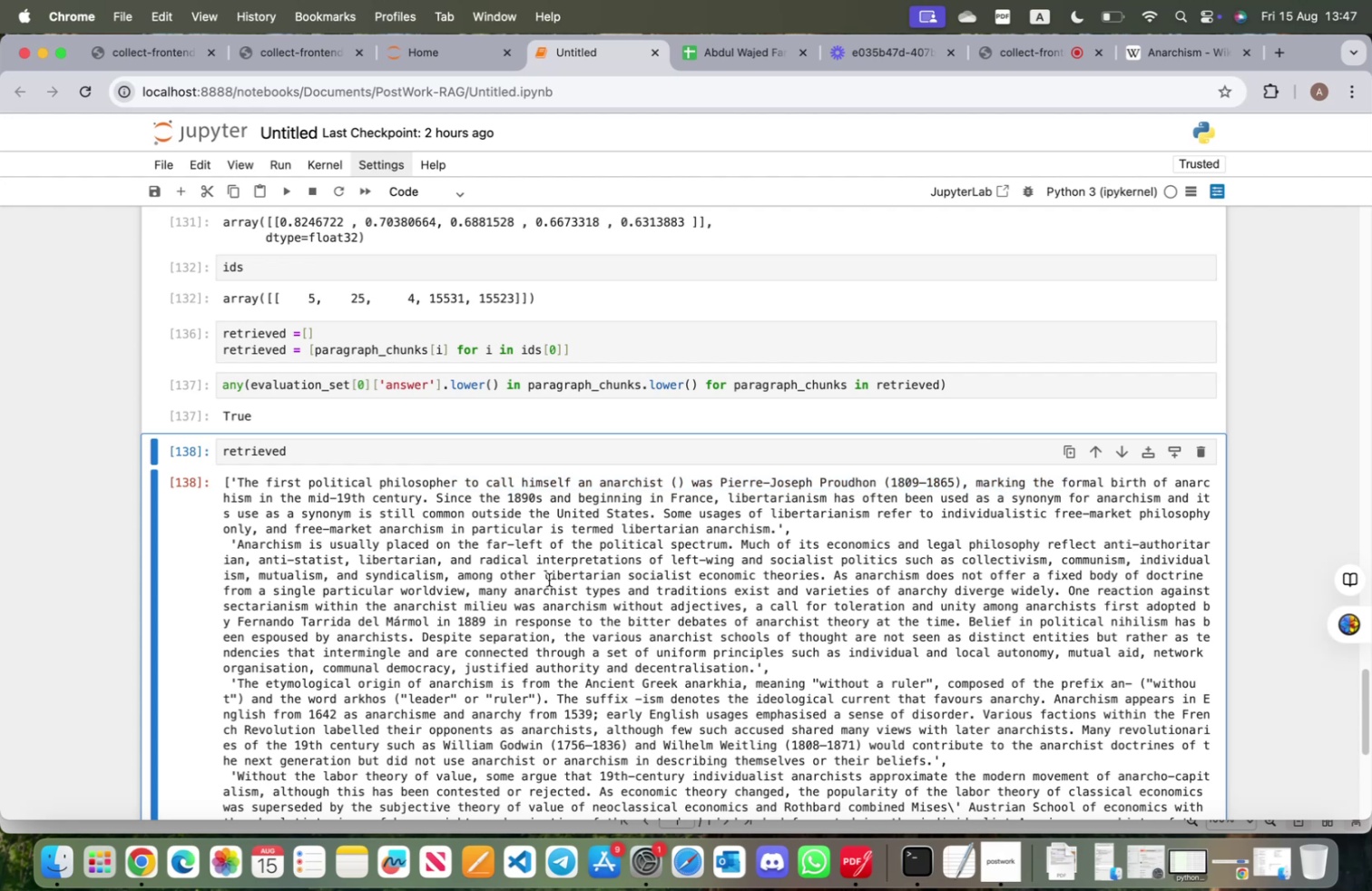 
scroll: coordinate [518, 622], scroll_direction: up, amount: 10.0
 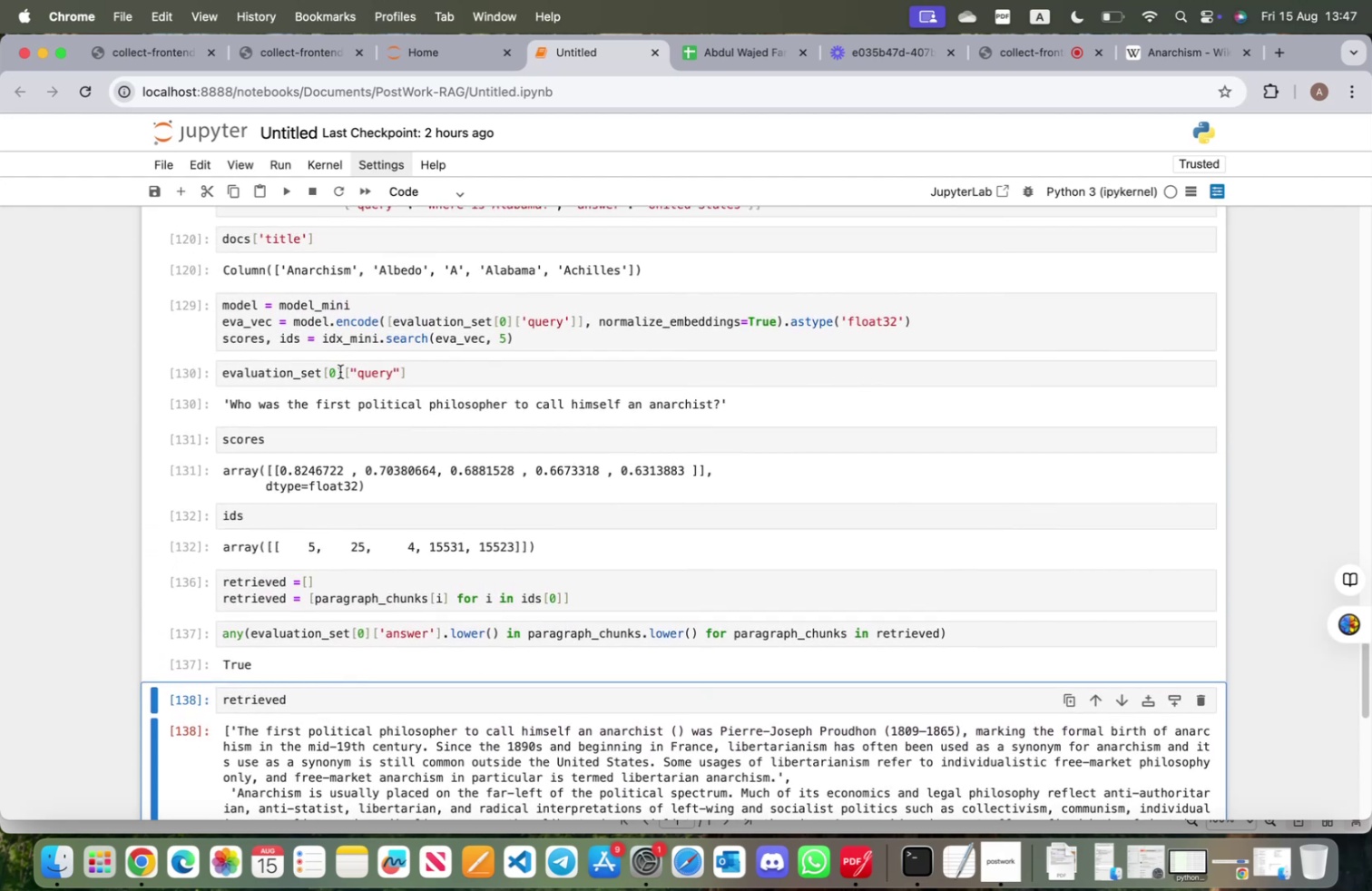 
left_click([338, 375])
 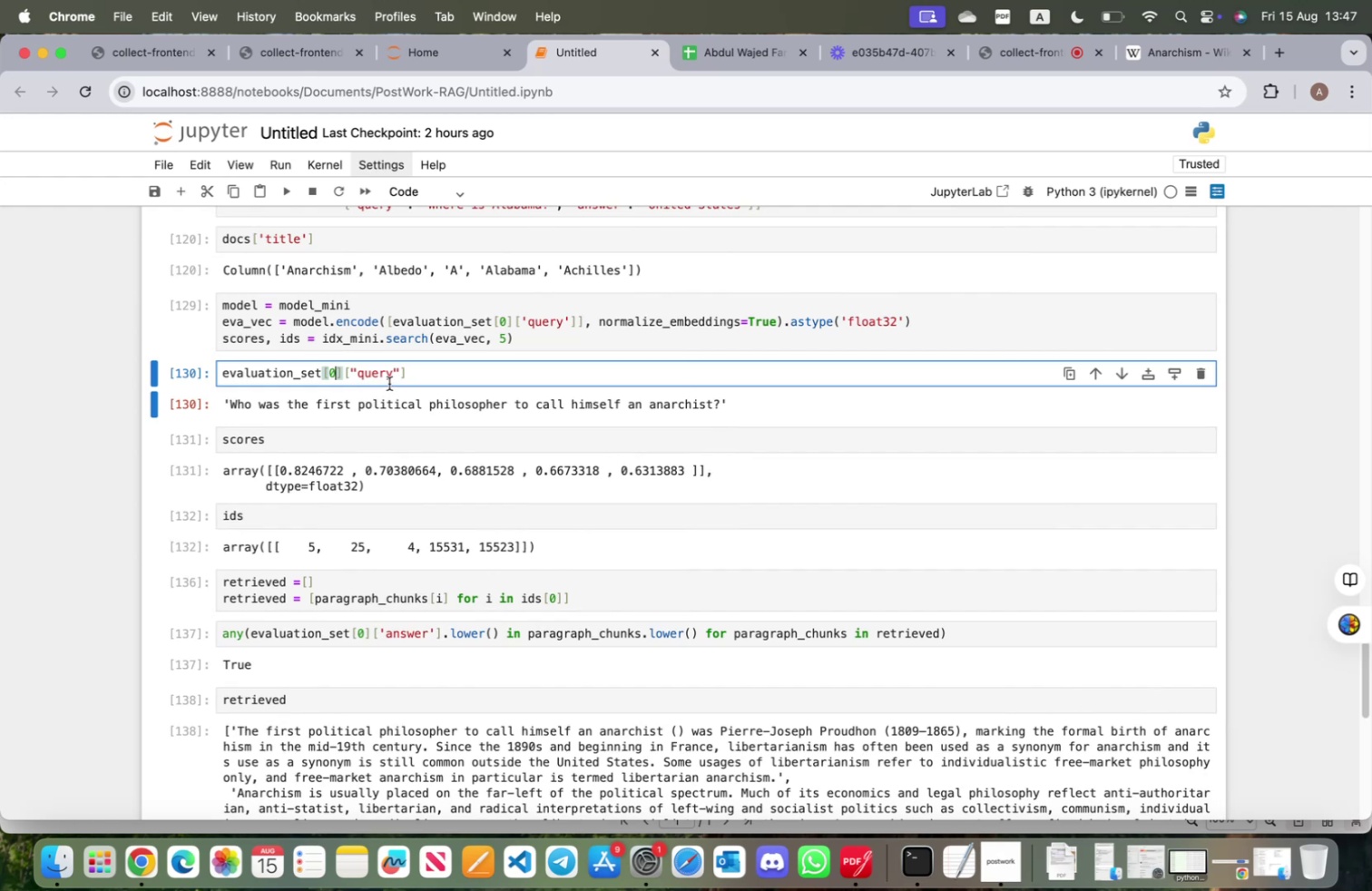 
left_click([505, 322])
 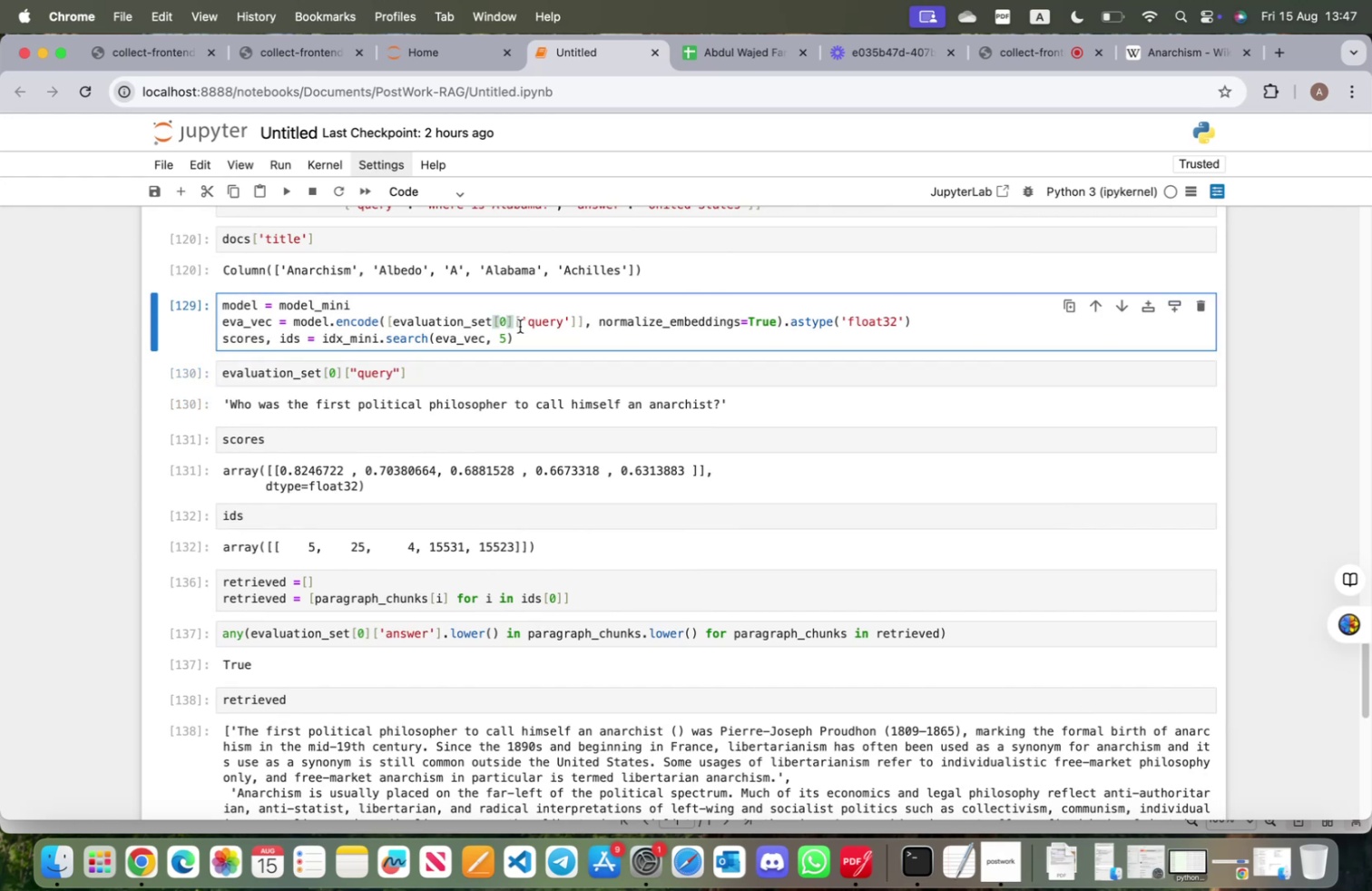 
key(Backspace)
 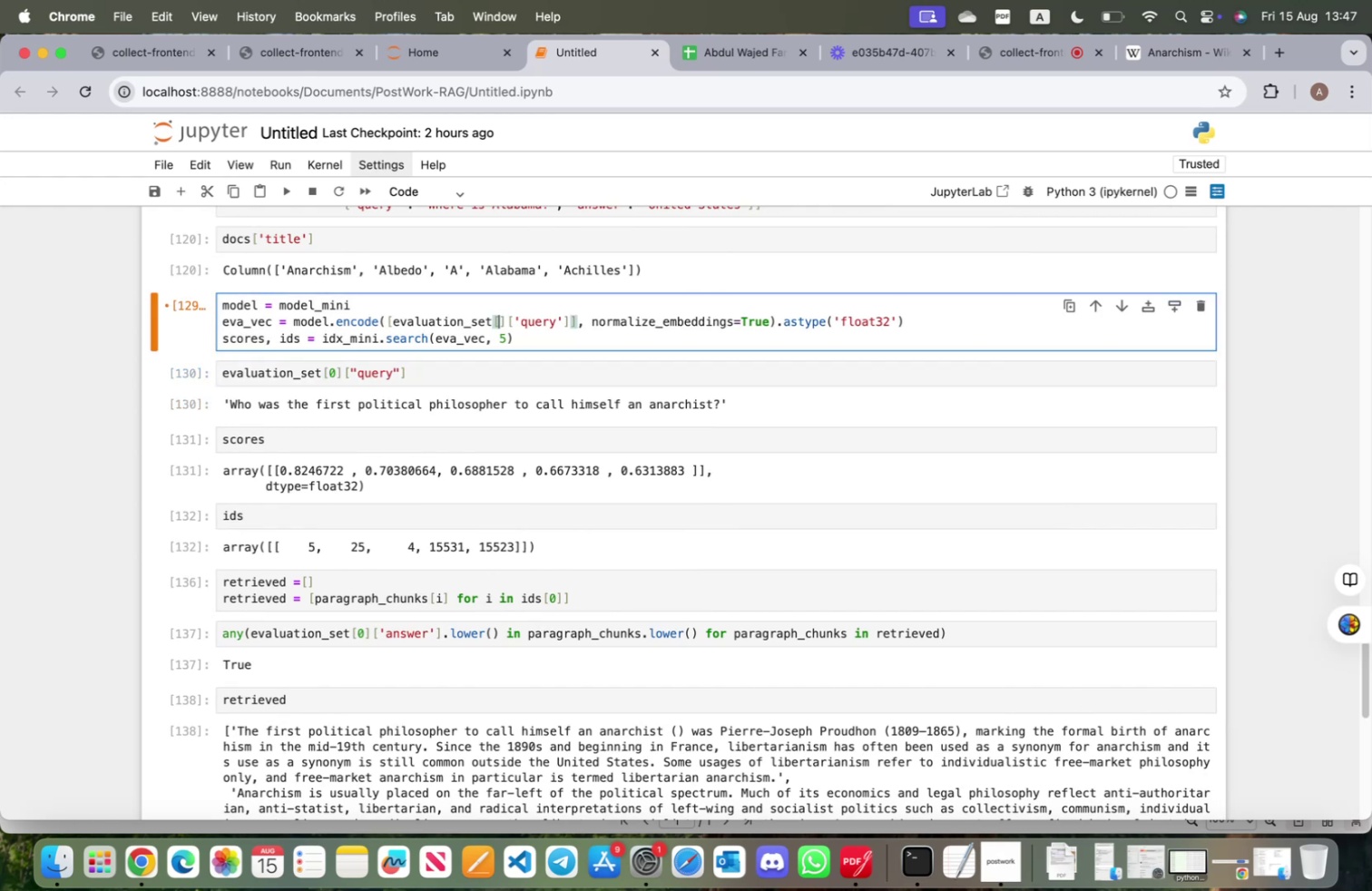 
key(1)
 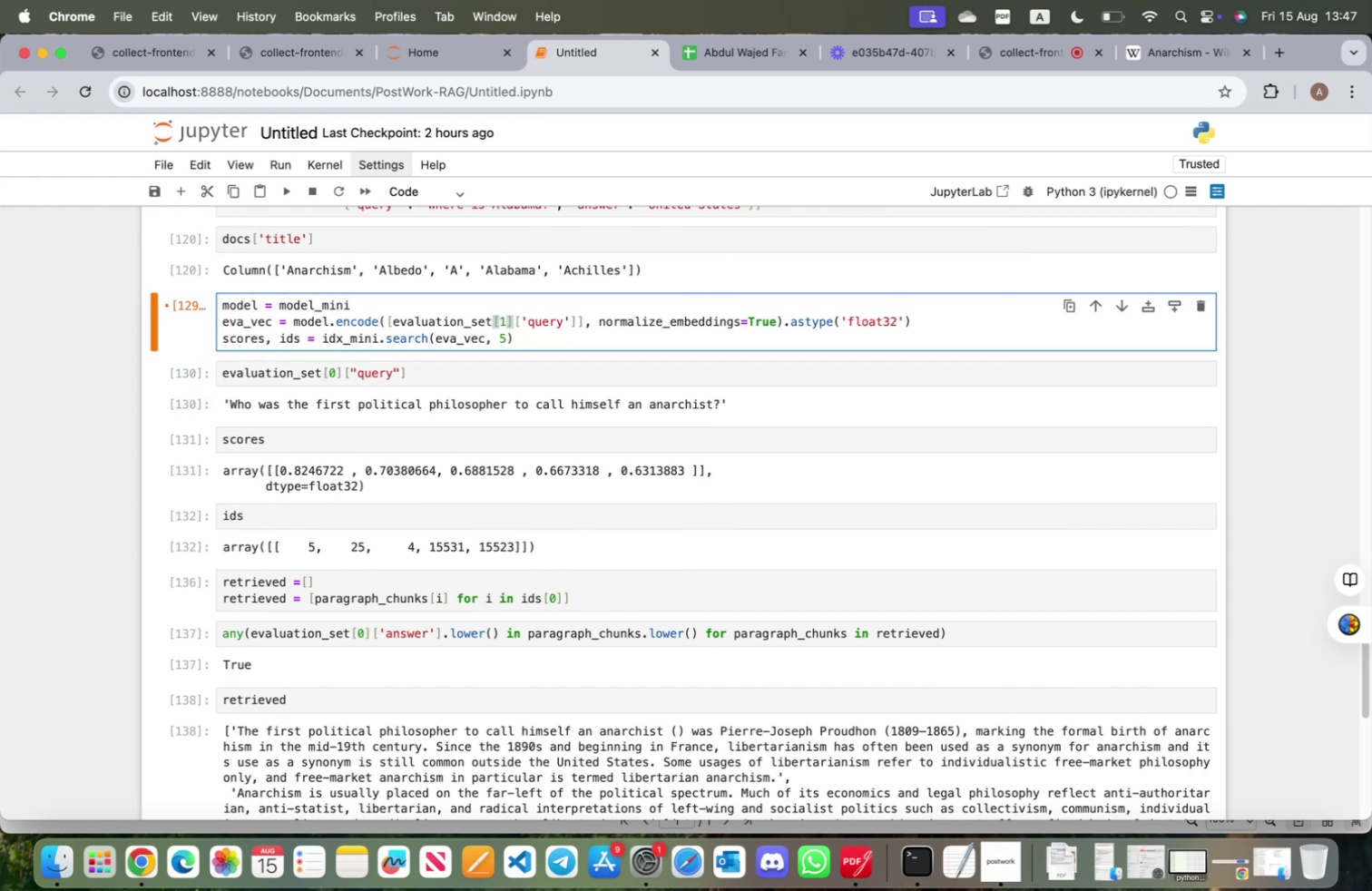 
key(Shift+ShiftRight)
 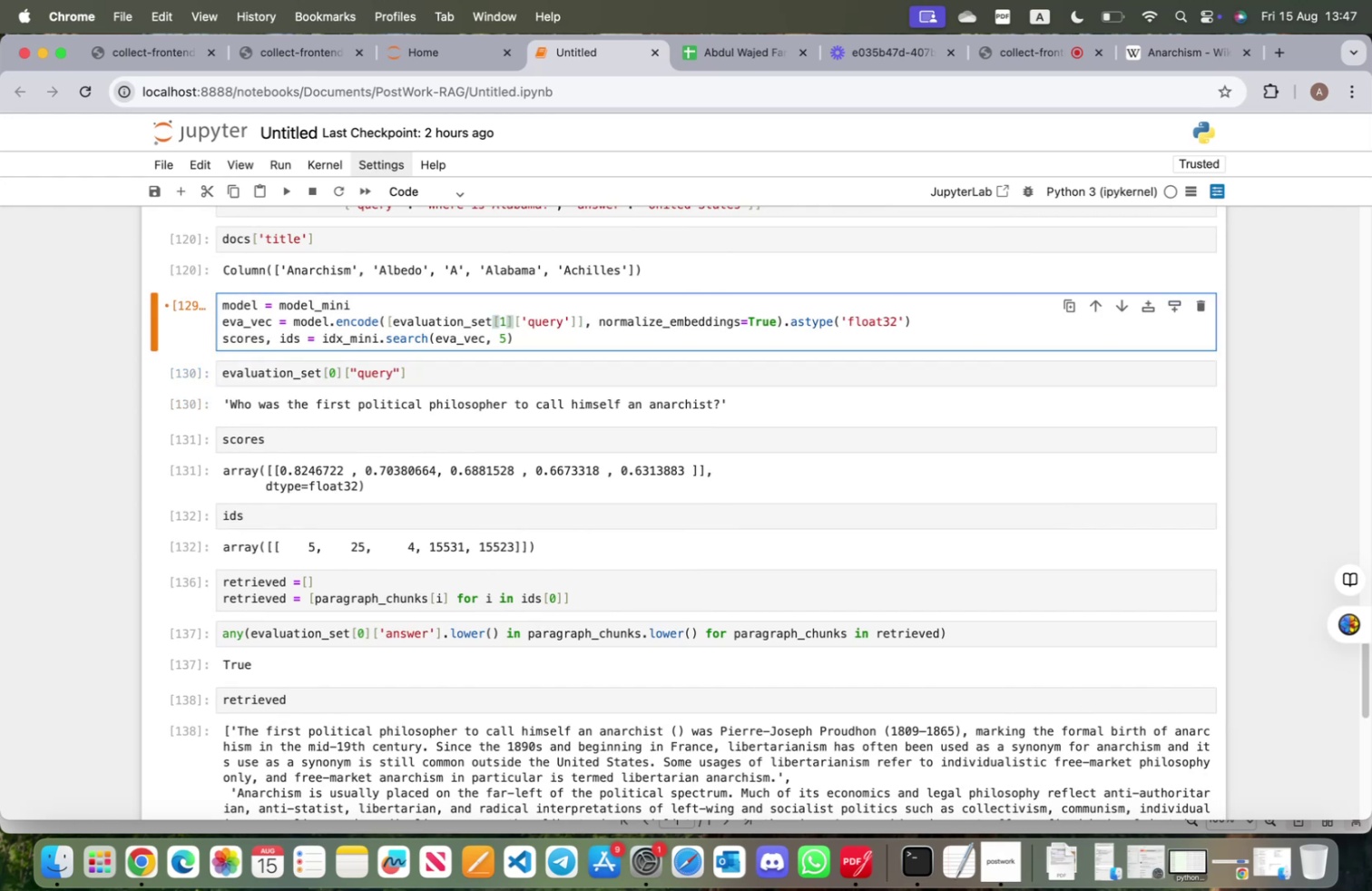 
key(Shift+Enter)
 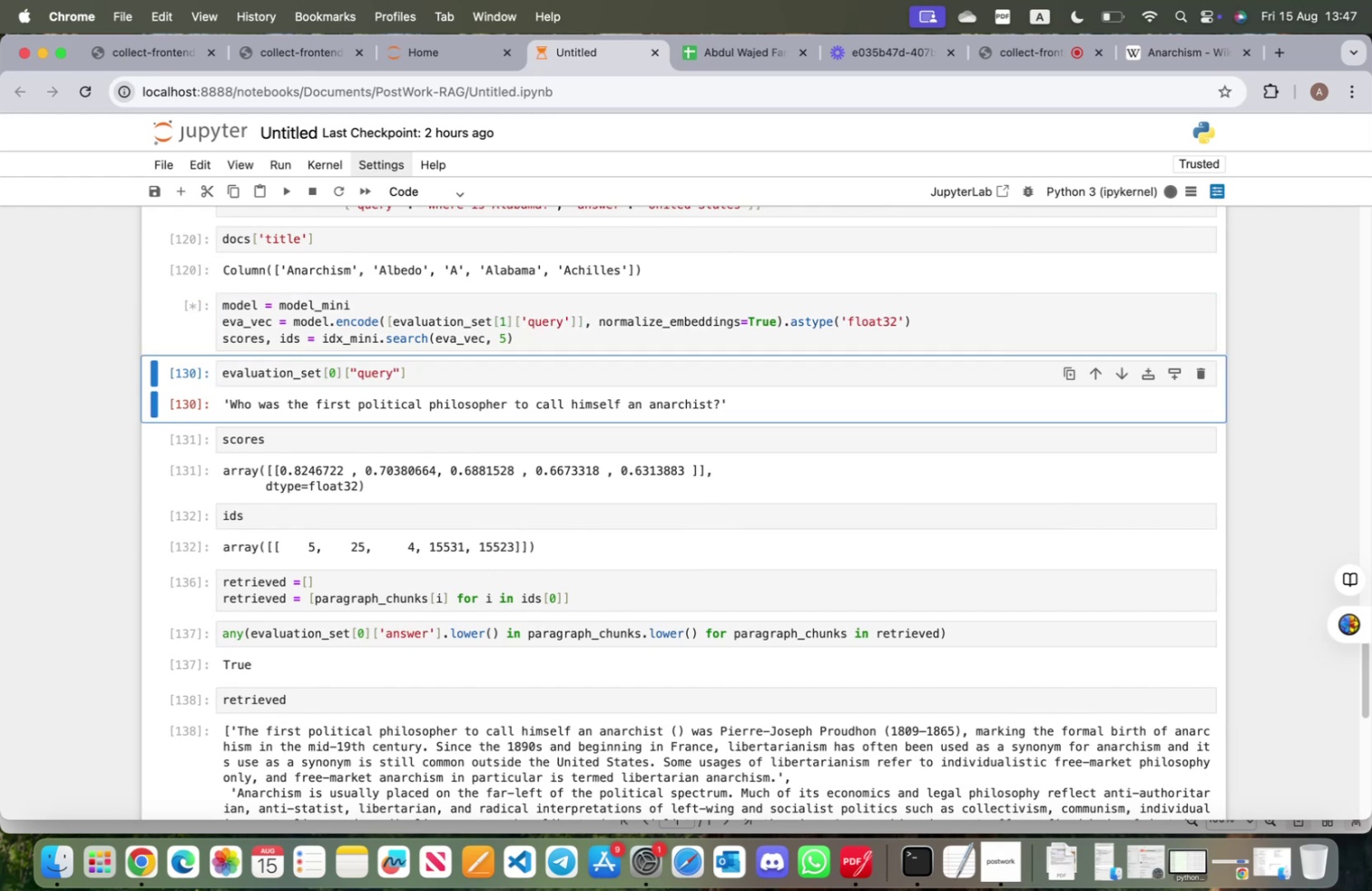 
key(Shift+ShiftRight)
 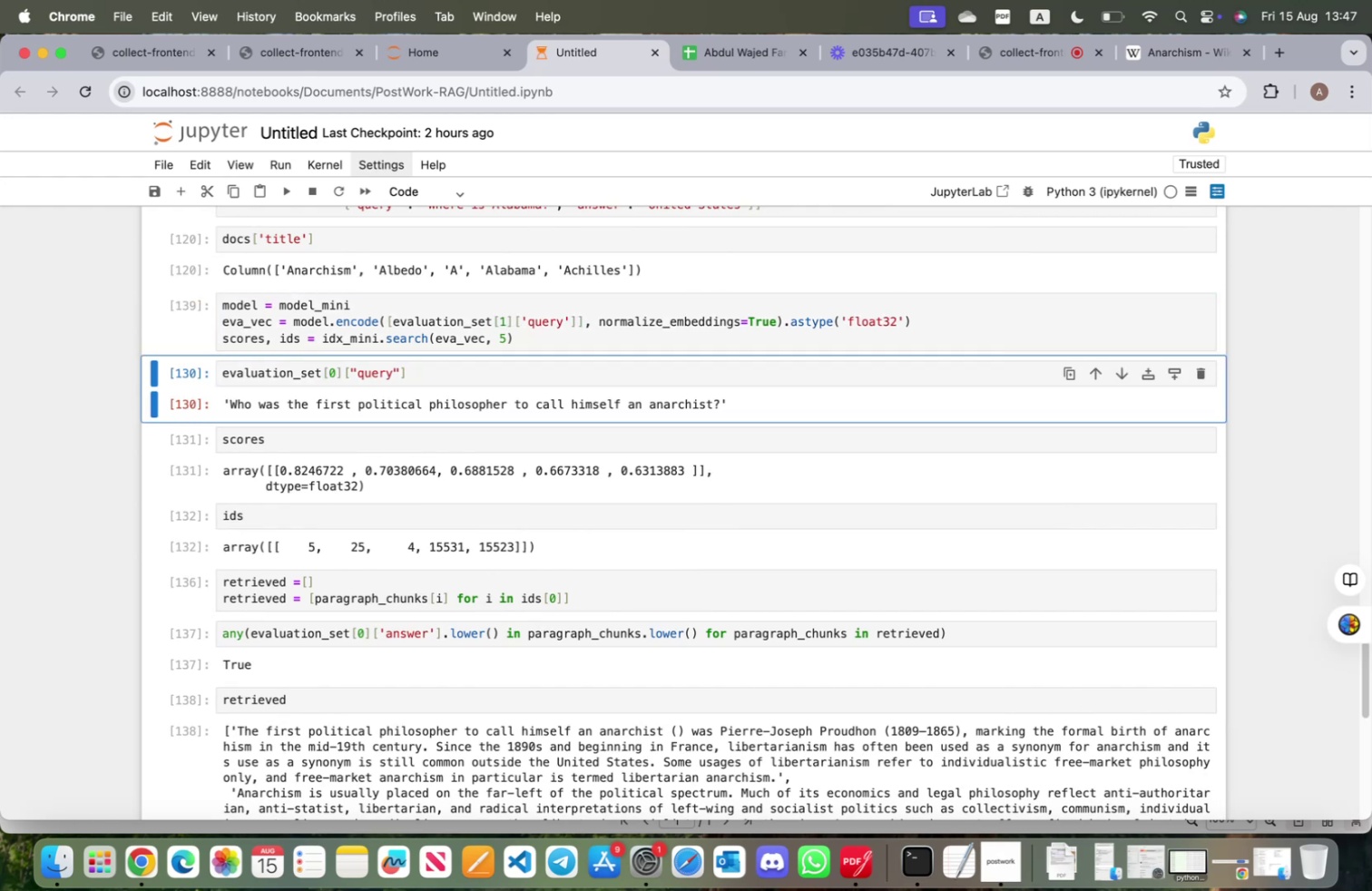 
key(Shift+Enter)
 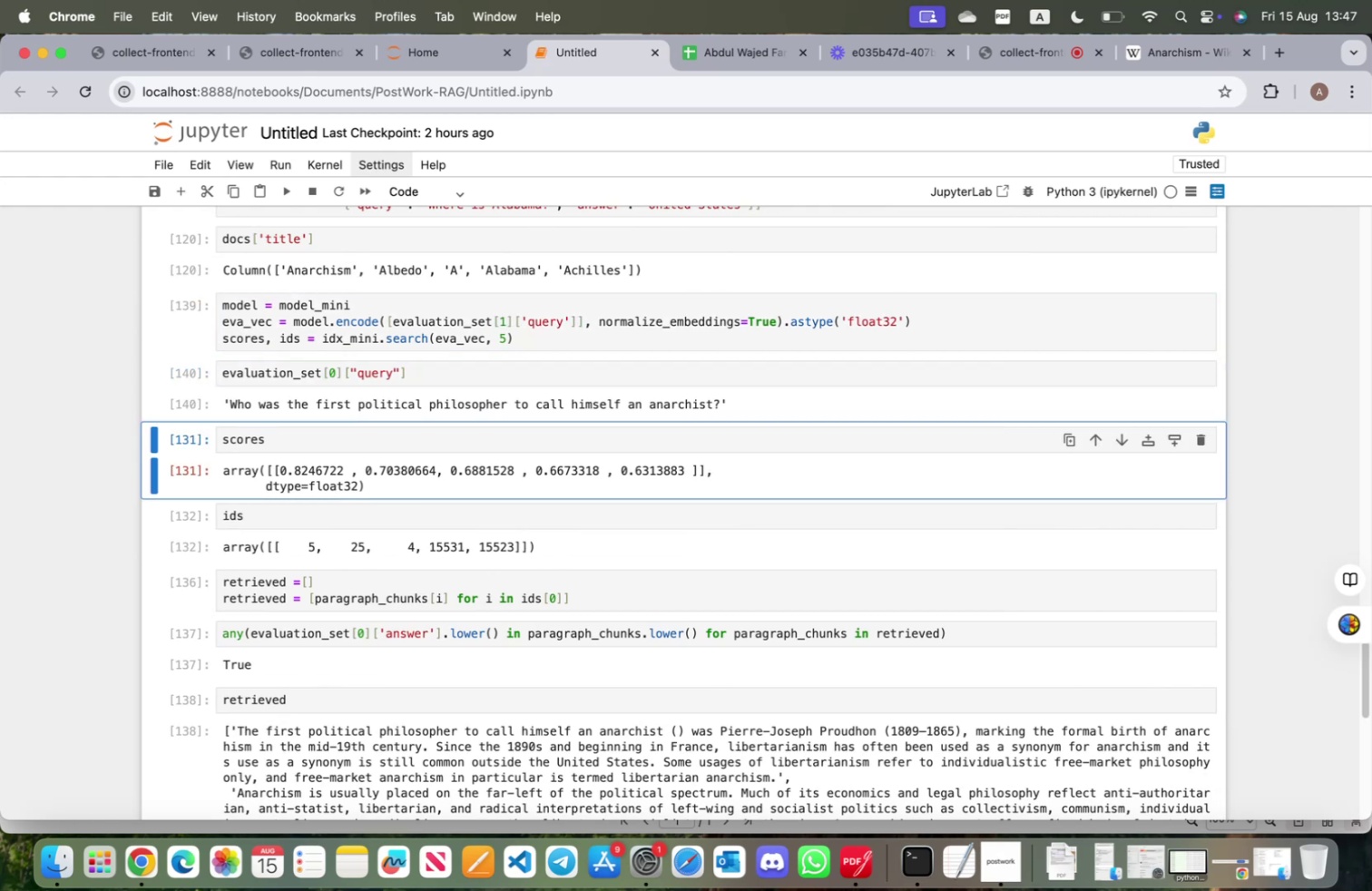 
key(Shift+ShiftRight)
 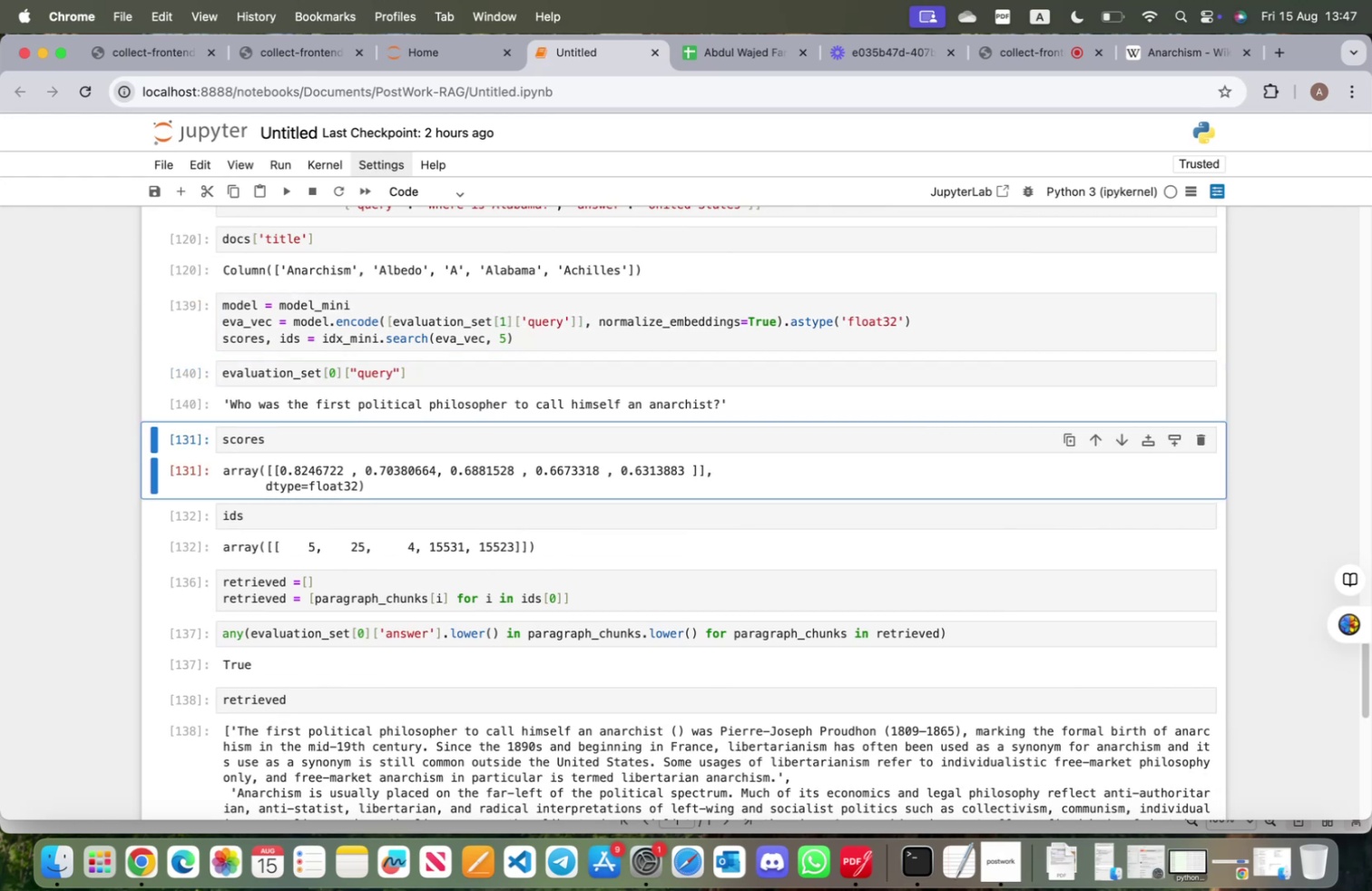 
key(Shift+Enter)
 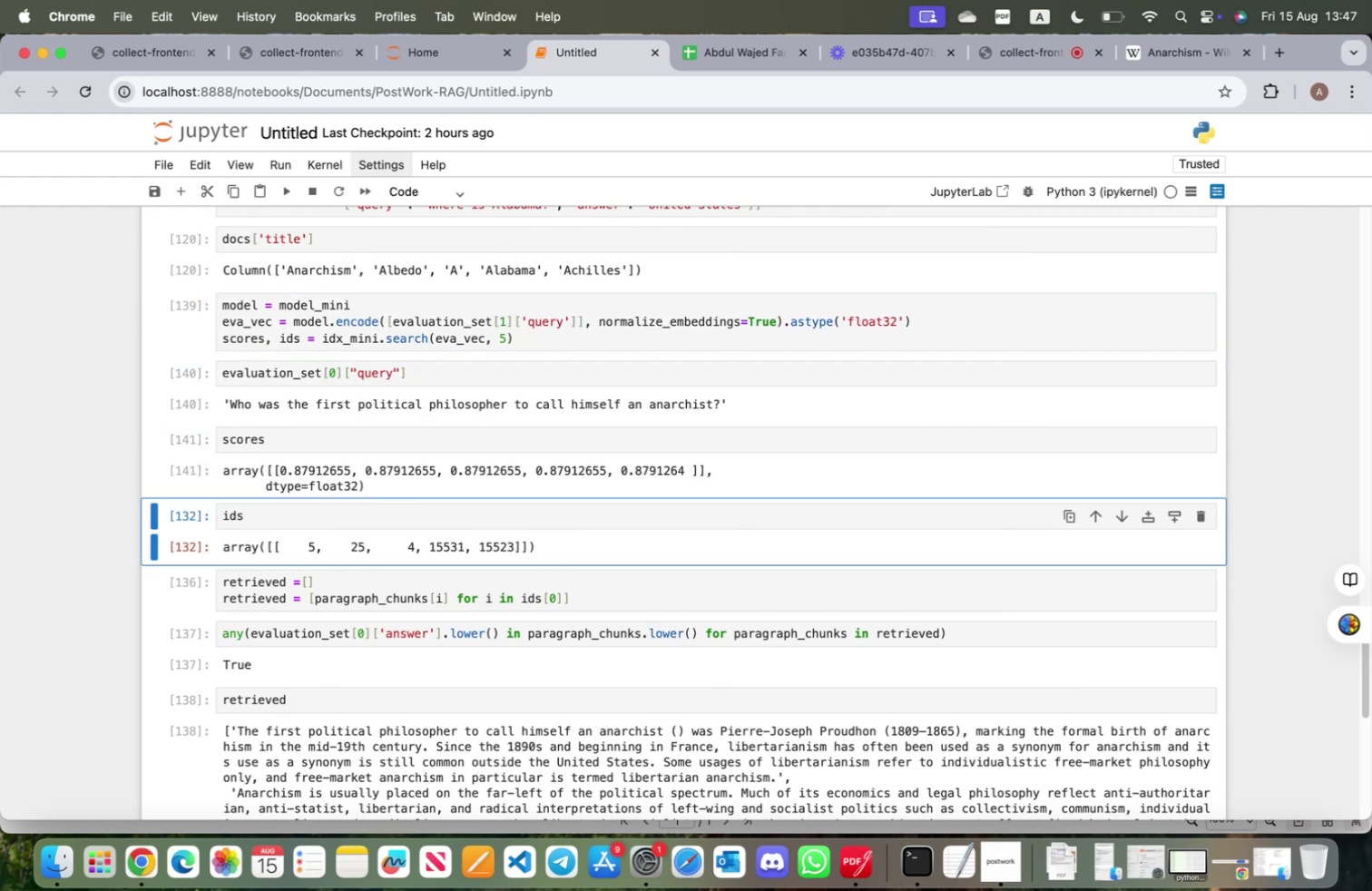 
key(Shift+ShiftRight)
 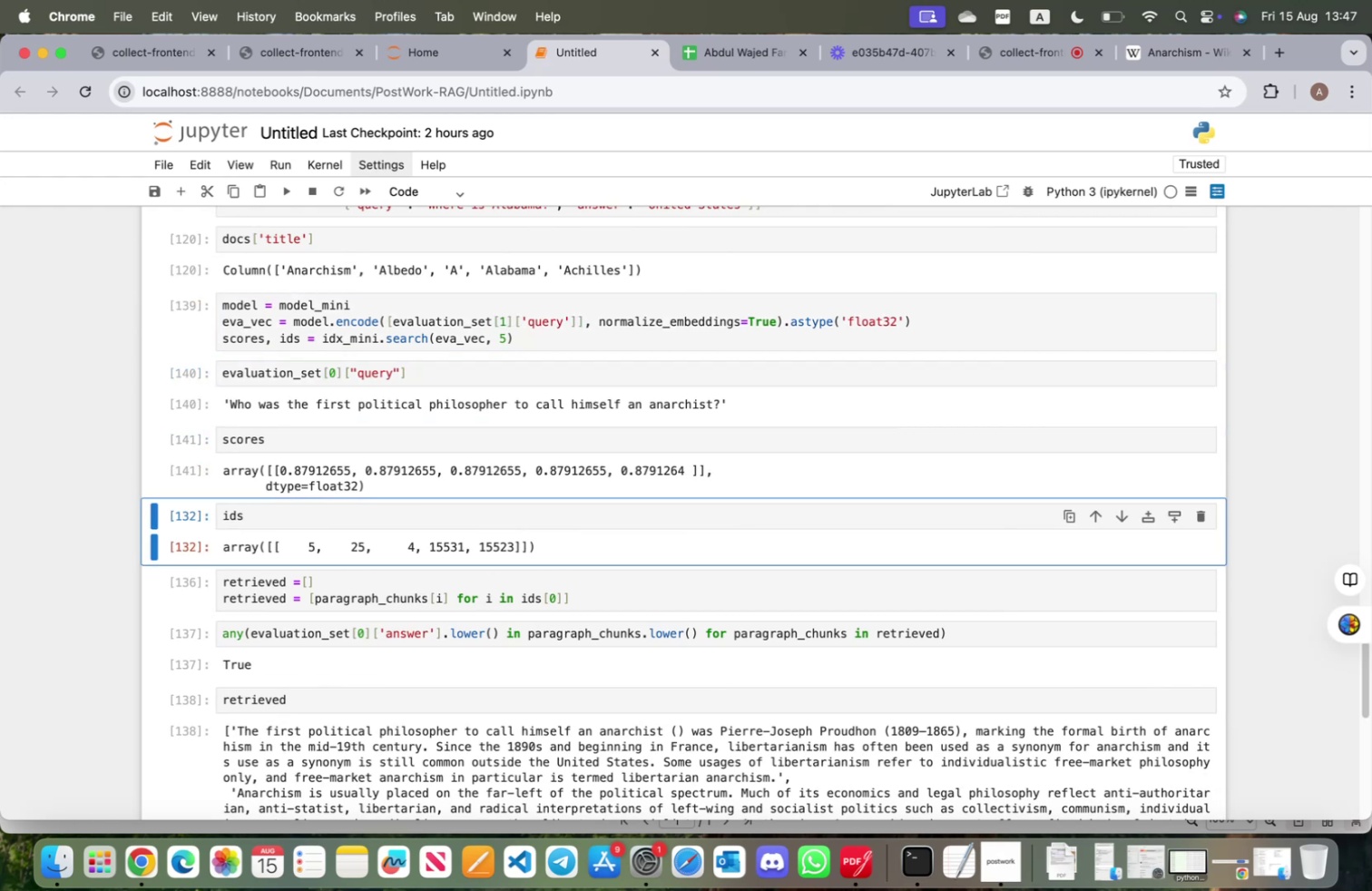 
key(Shift+Enter)
 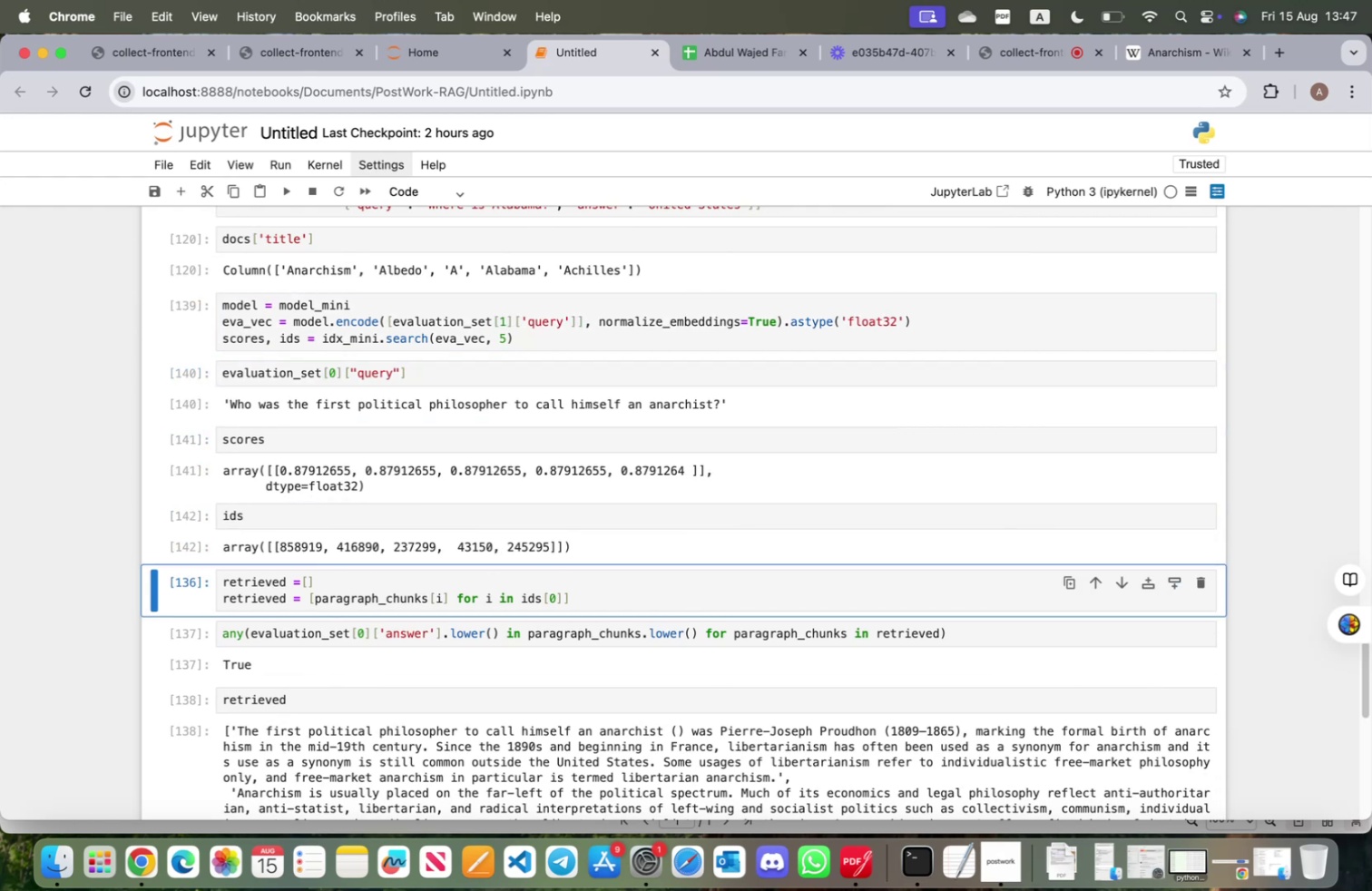 
key(Shift+ShiftRight)
 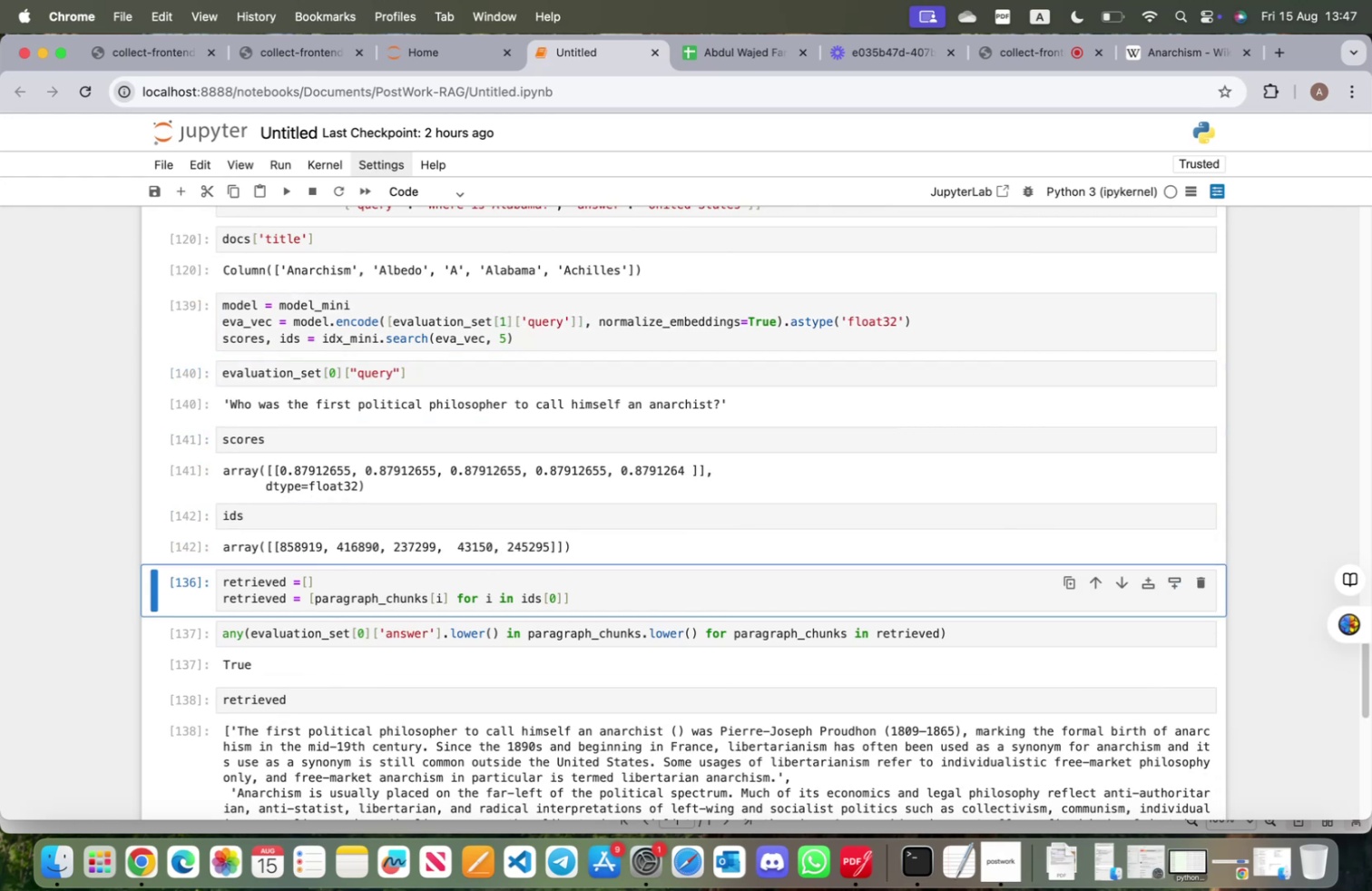 
key(Shift+Enter)
 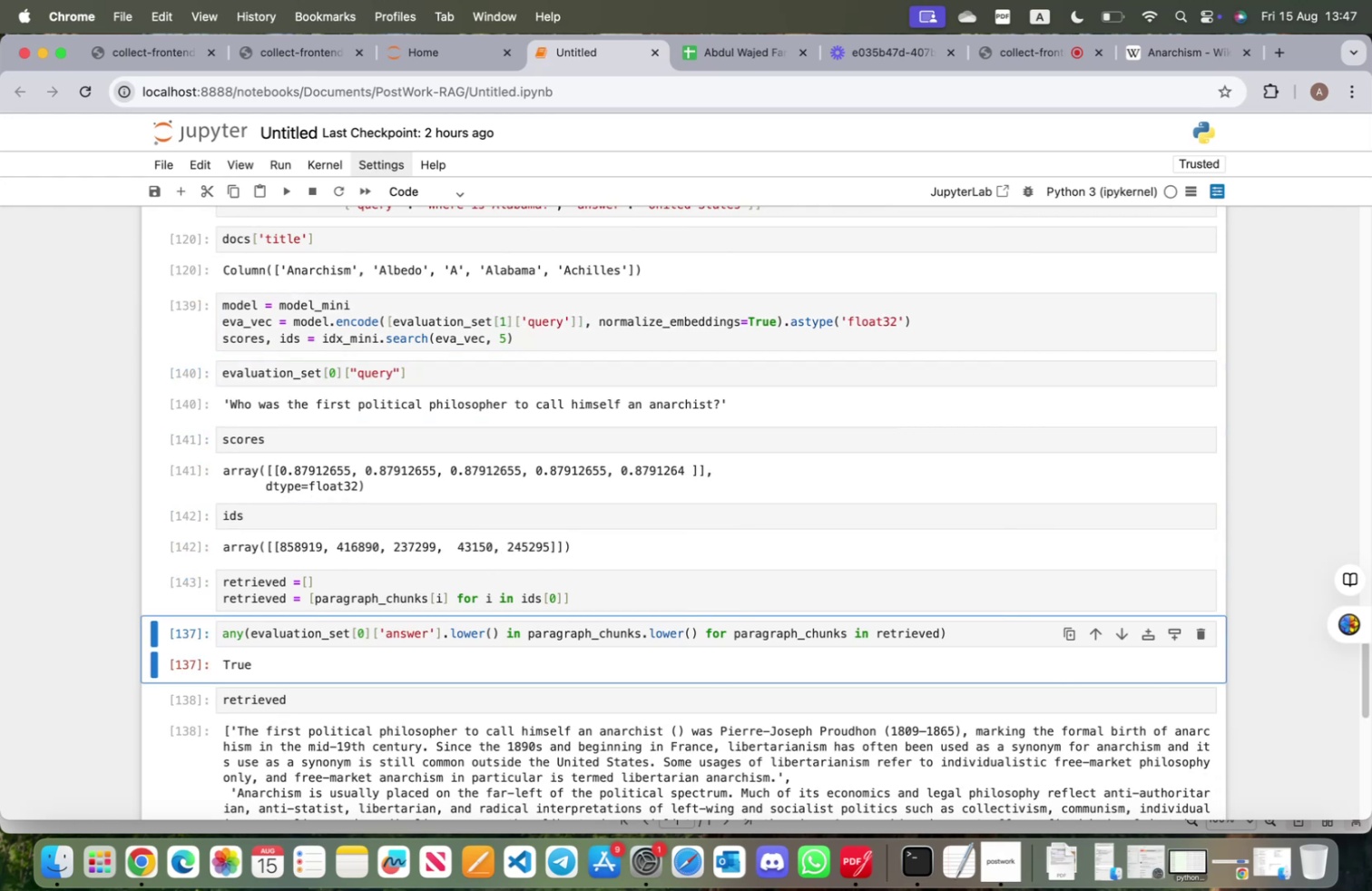 
key(Shift+ShiftRight)
 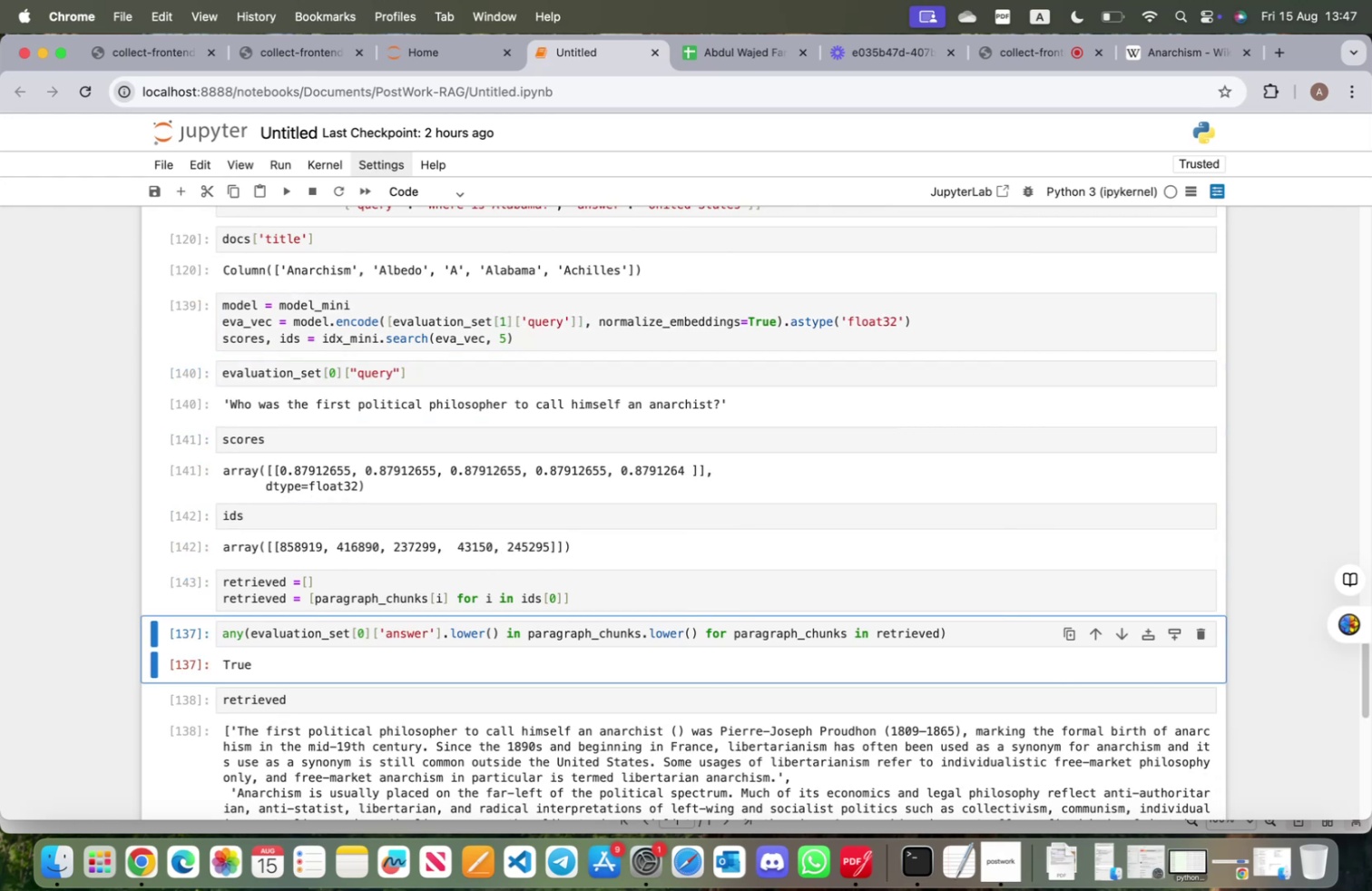 
key(Shift+Enter)
 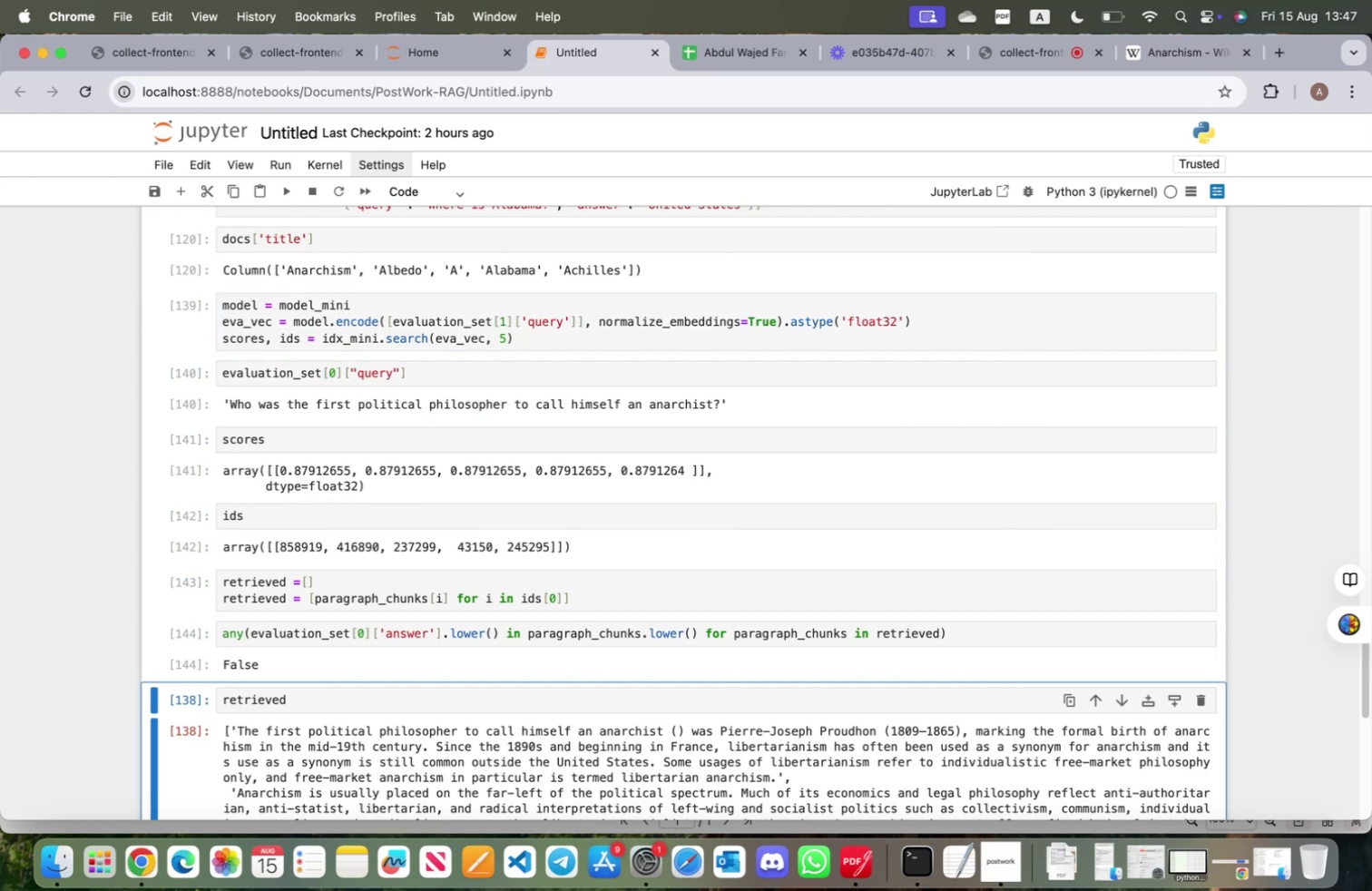 
key(Shift+ShiftRight)
 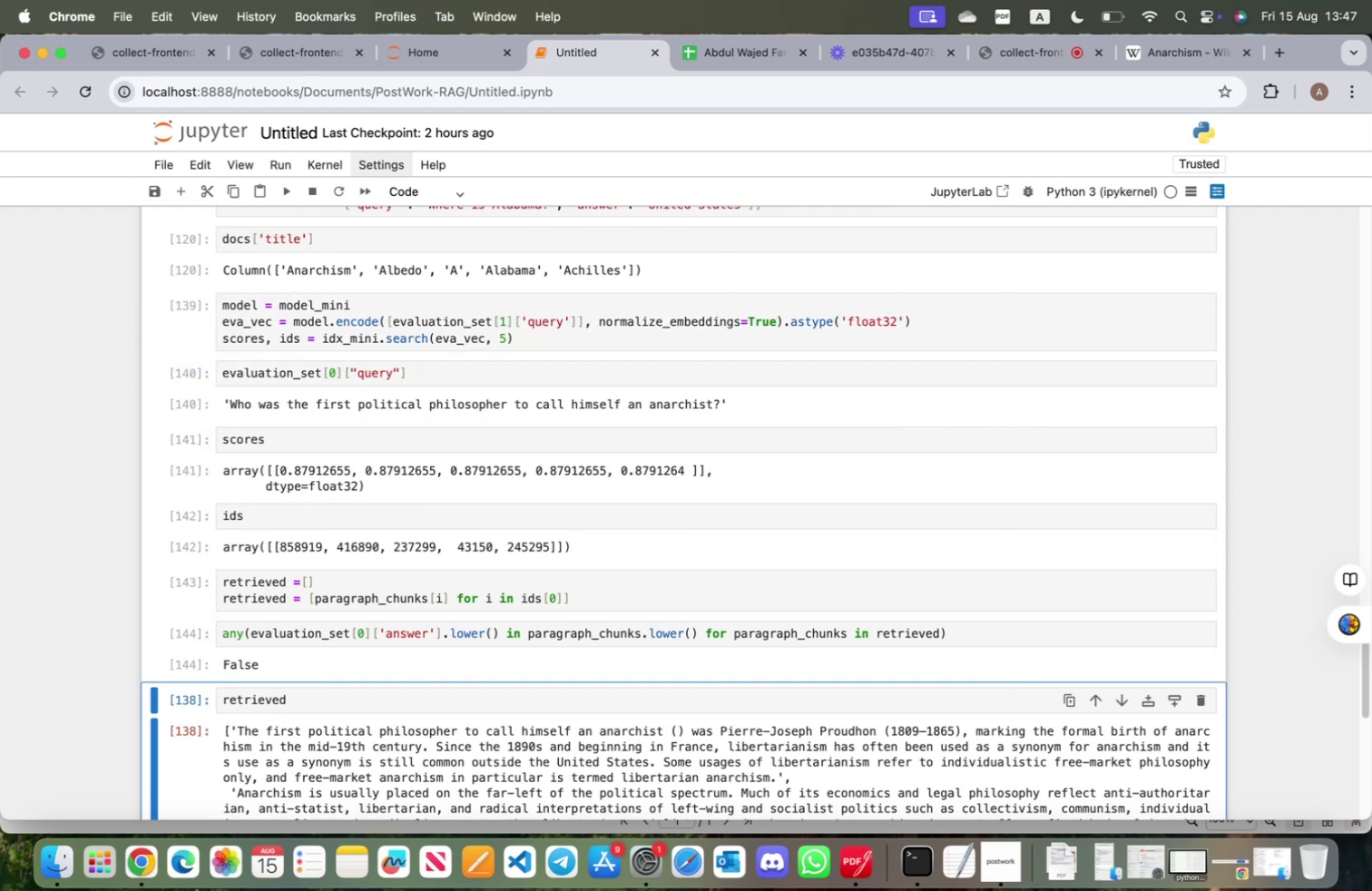 
key(Shift+Enter)
 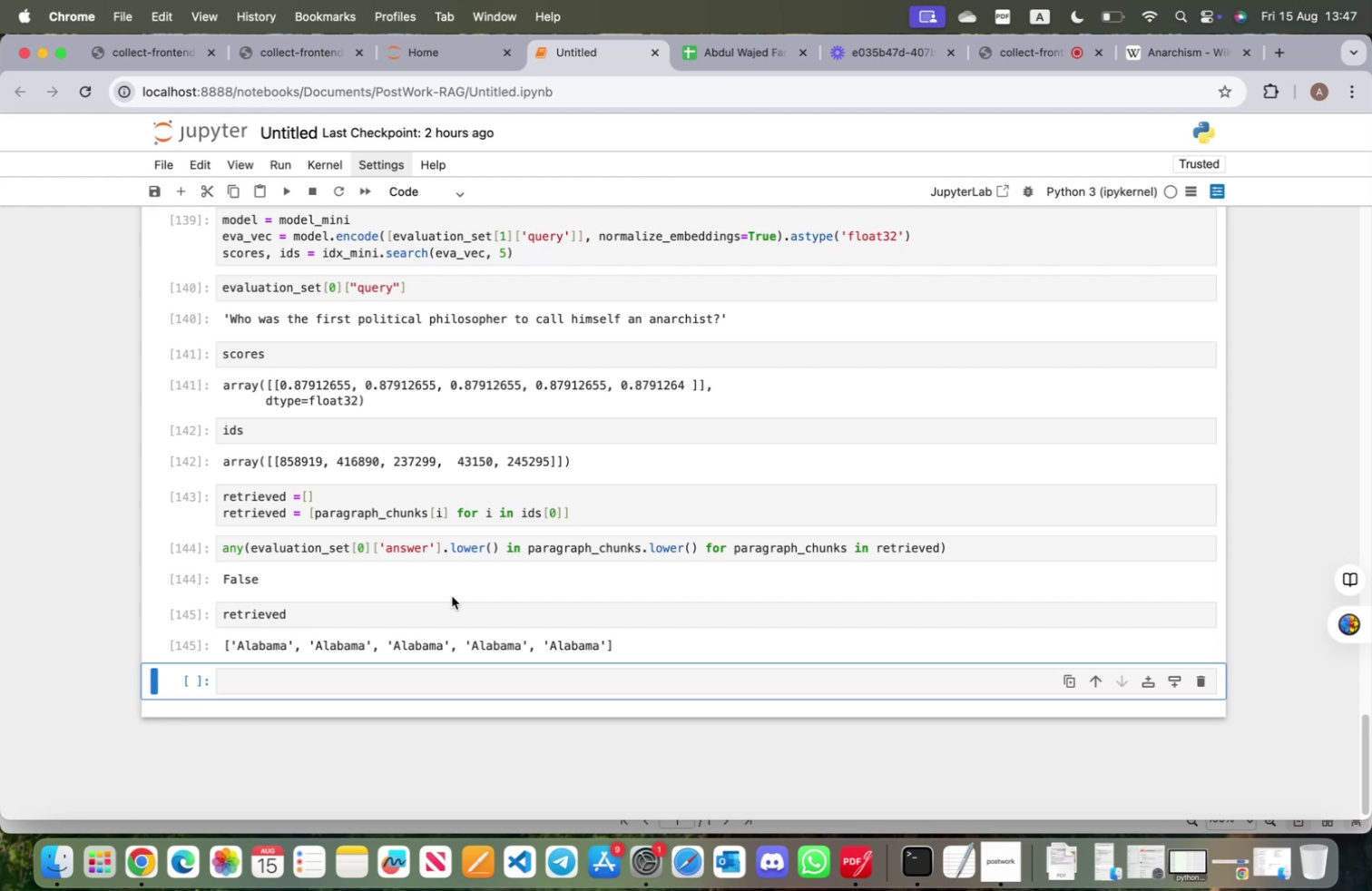 
scroll: coordinate [451, 595], scroll_direction: up, amount: 8.0
 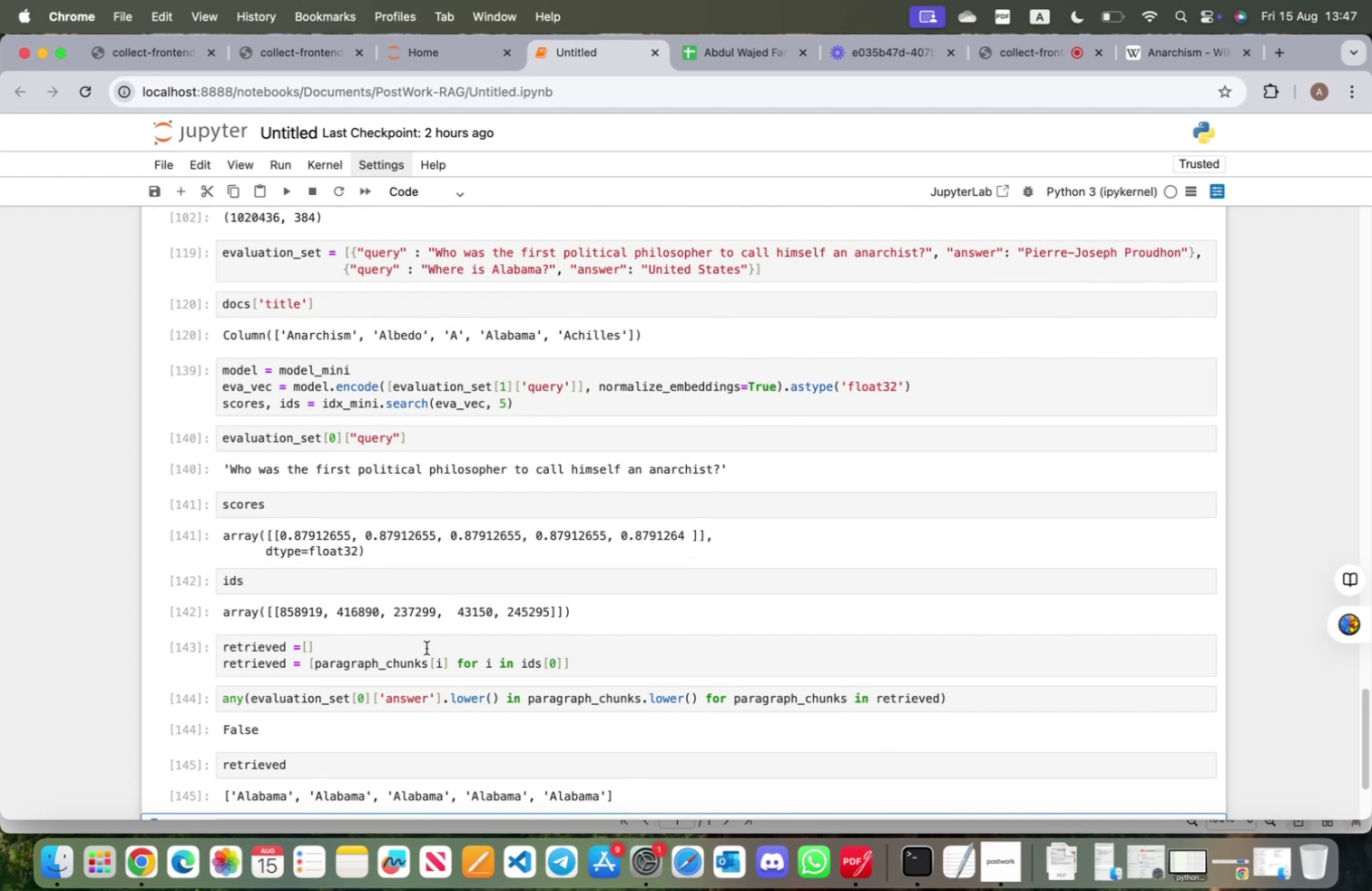 
scroll: coordinate [414, 671], scroll_direction: down, amount: 2.0
 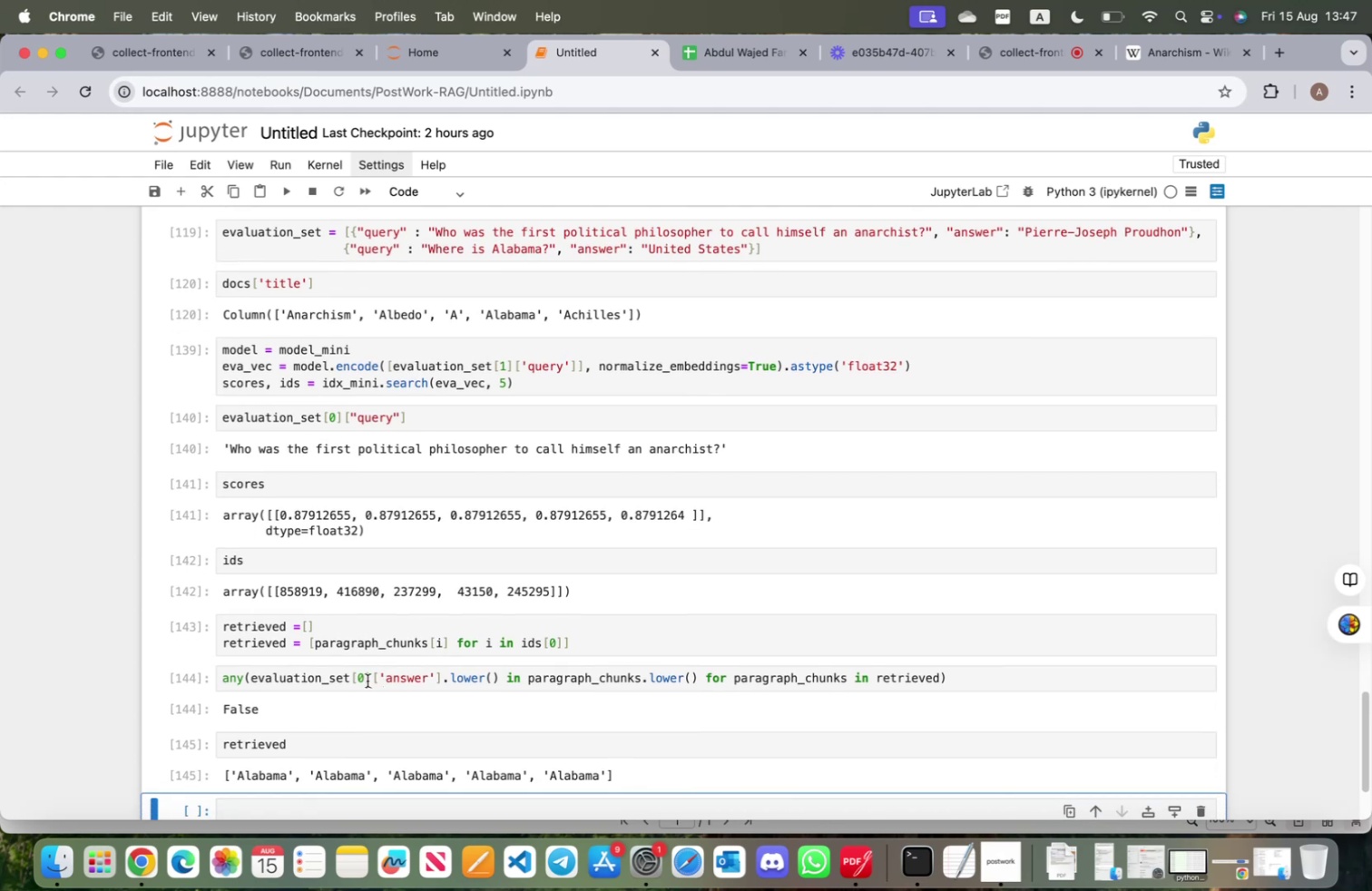 
left_click([366, 680])
 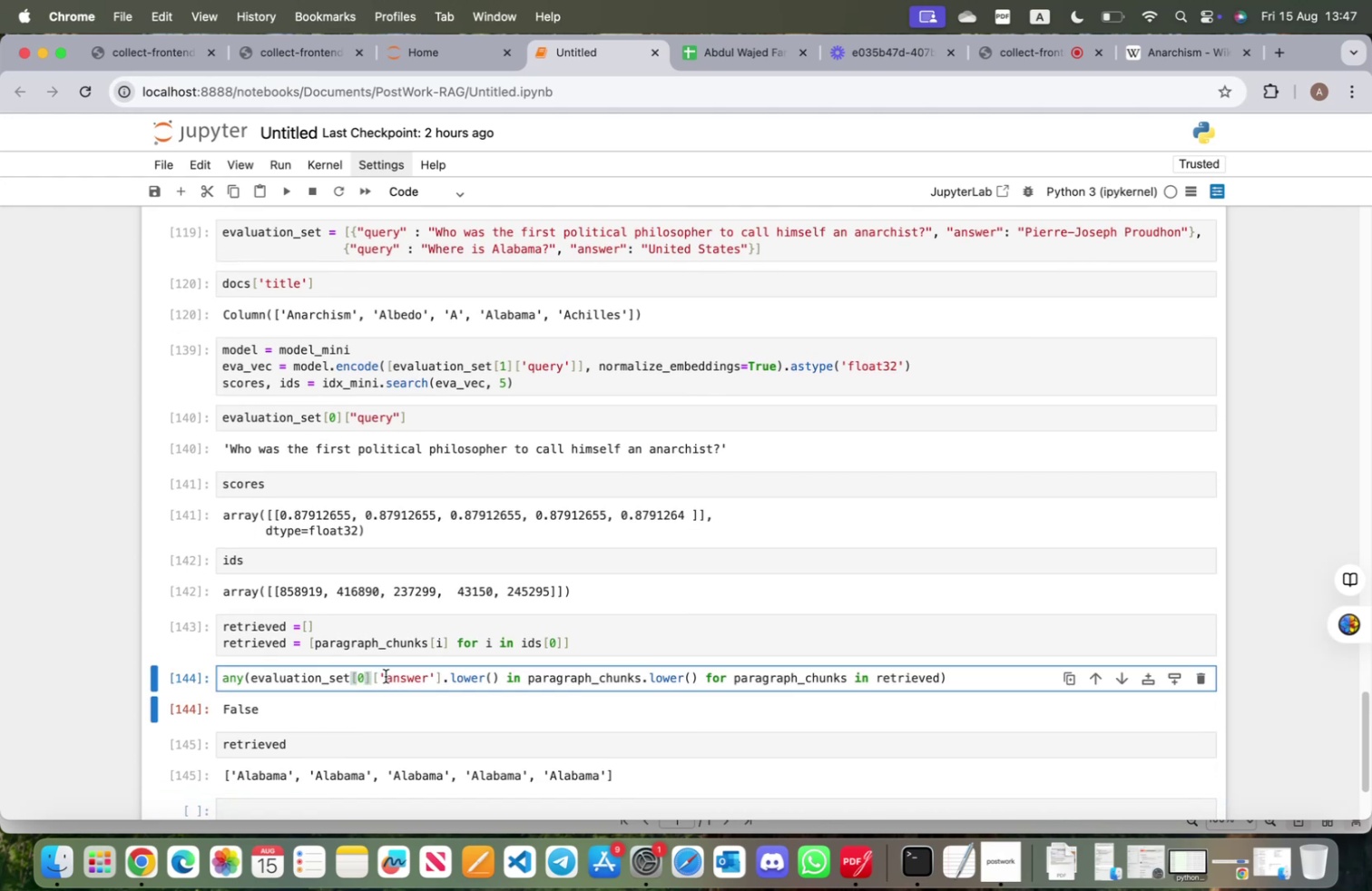 
key(Backspace)
 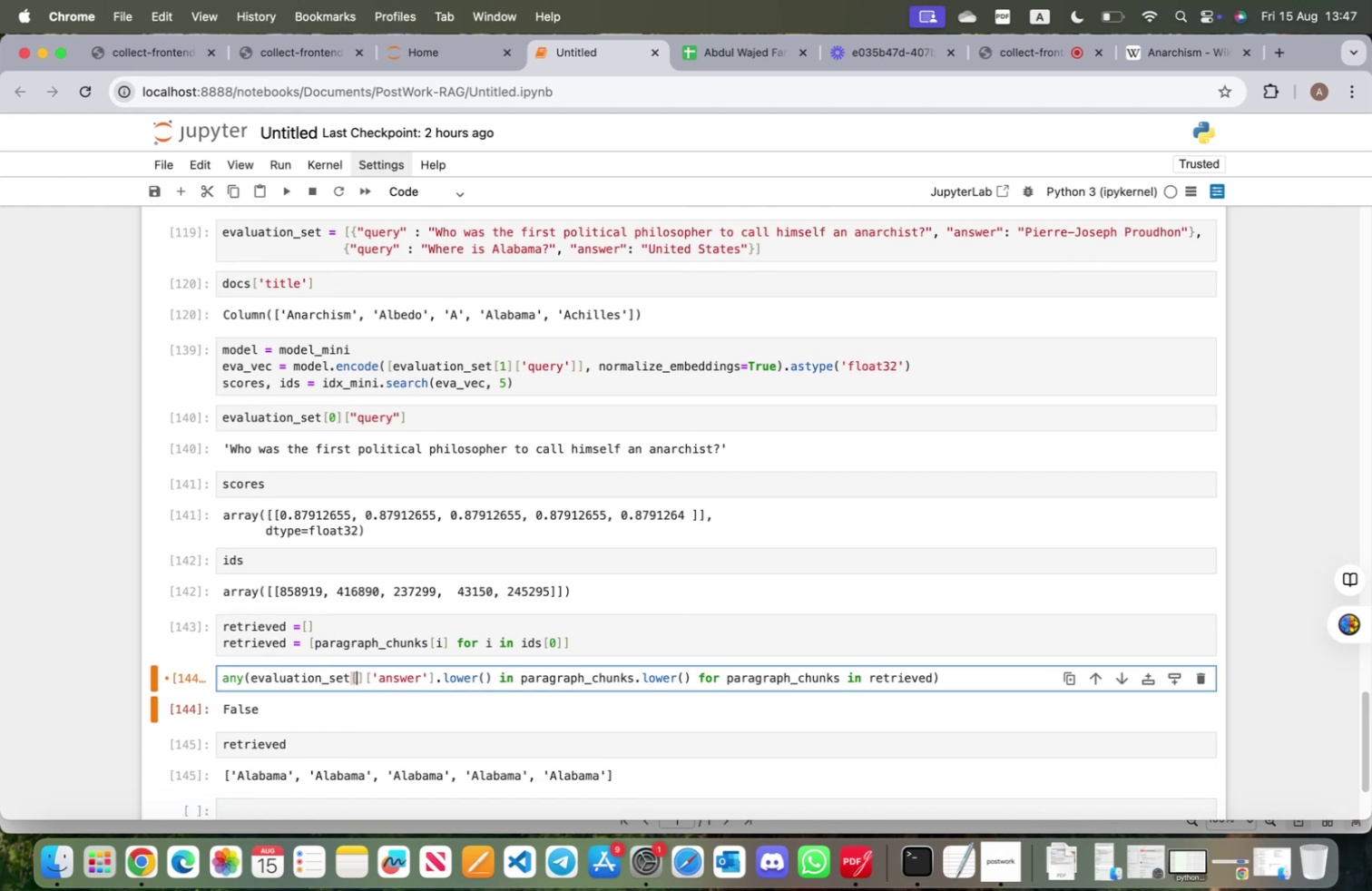 
key(1)
 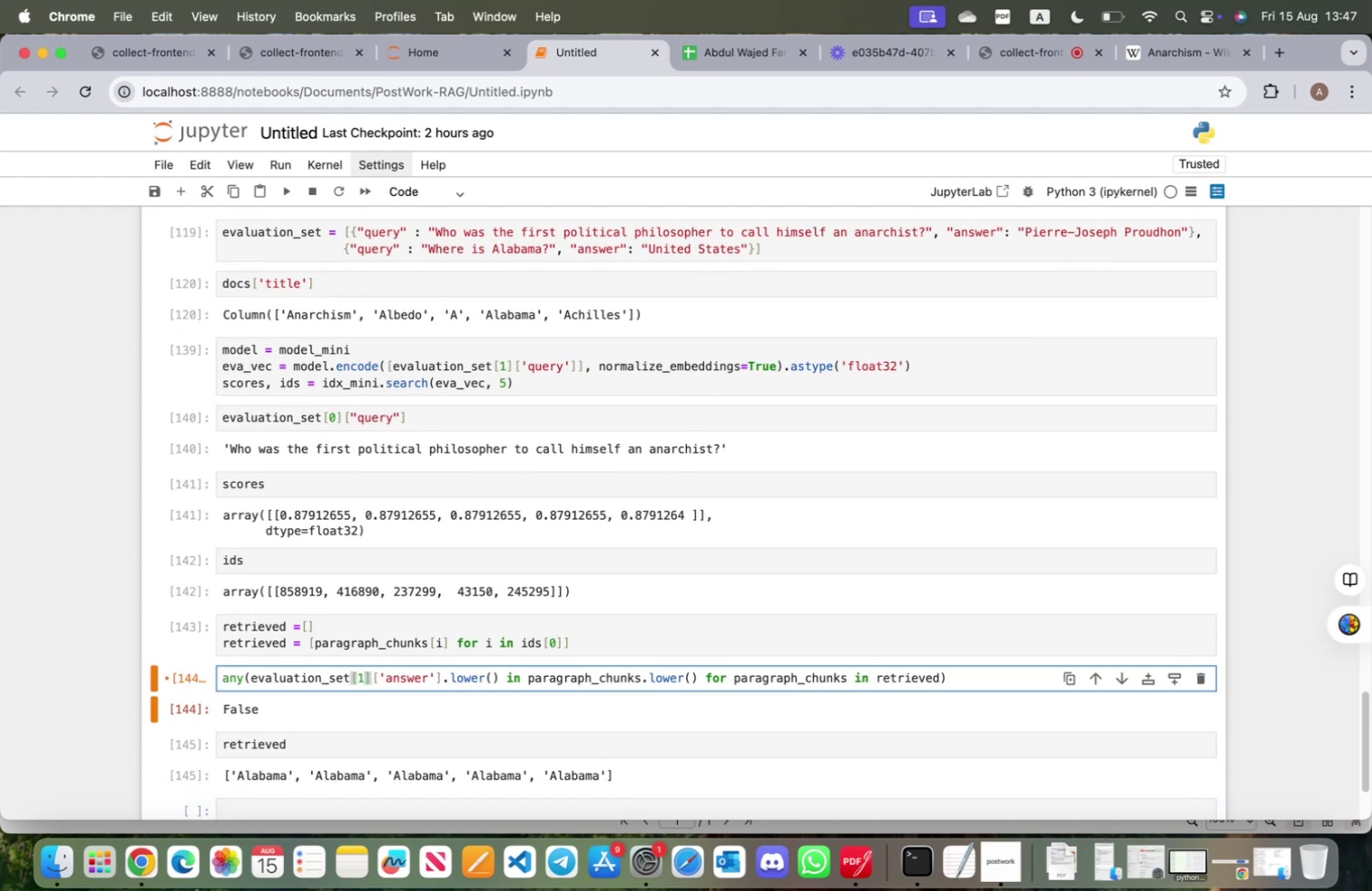 
key(Shift+ShiftRight)
 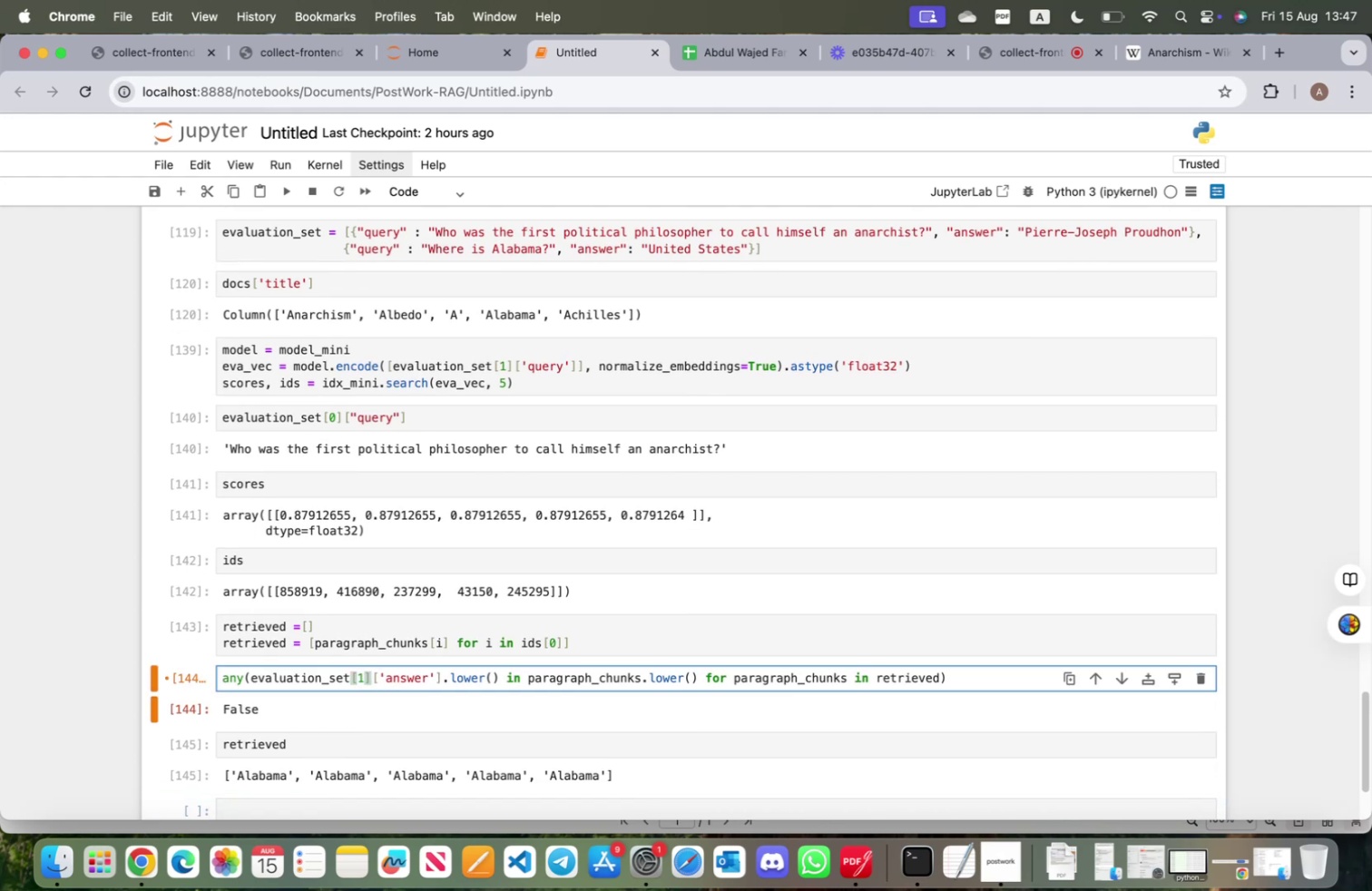 
key(Shift+Enter)
 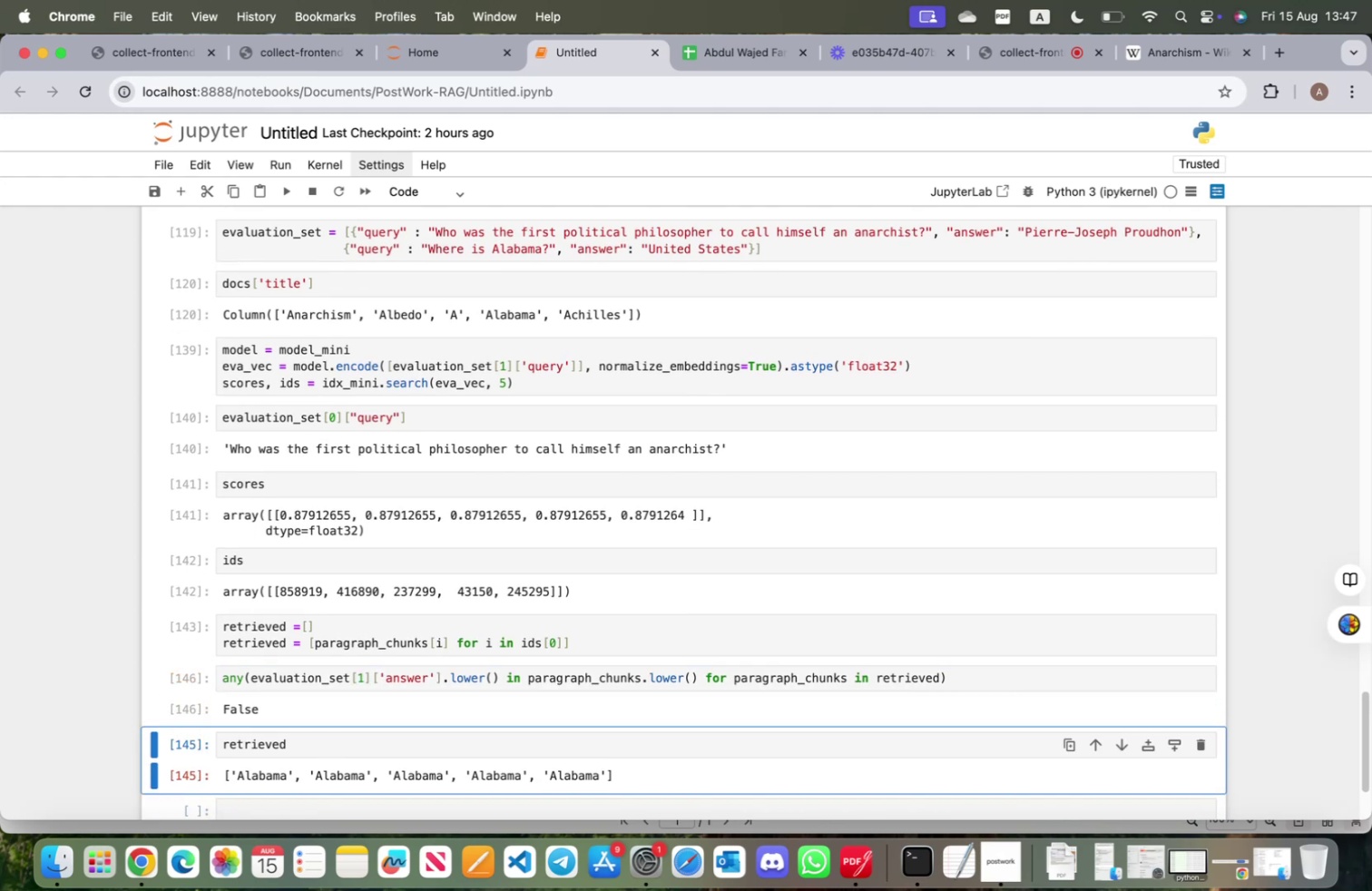 
key(Shift+Enter)
 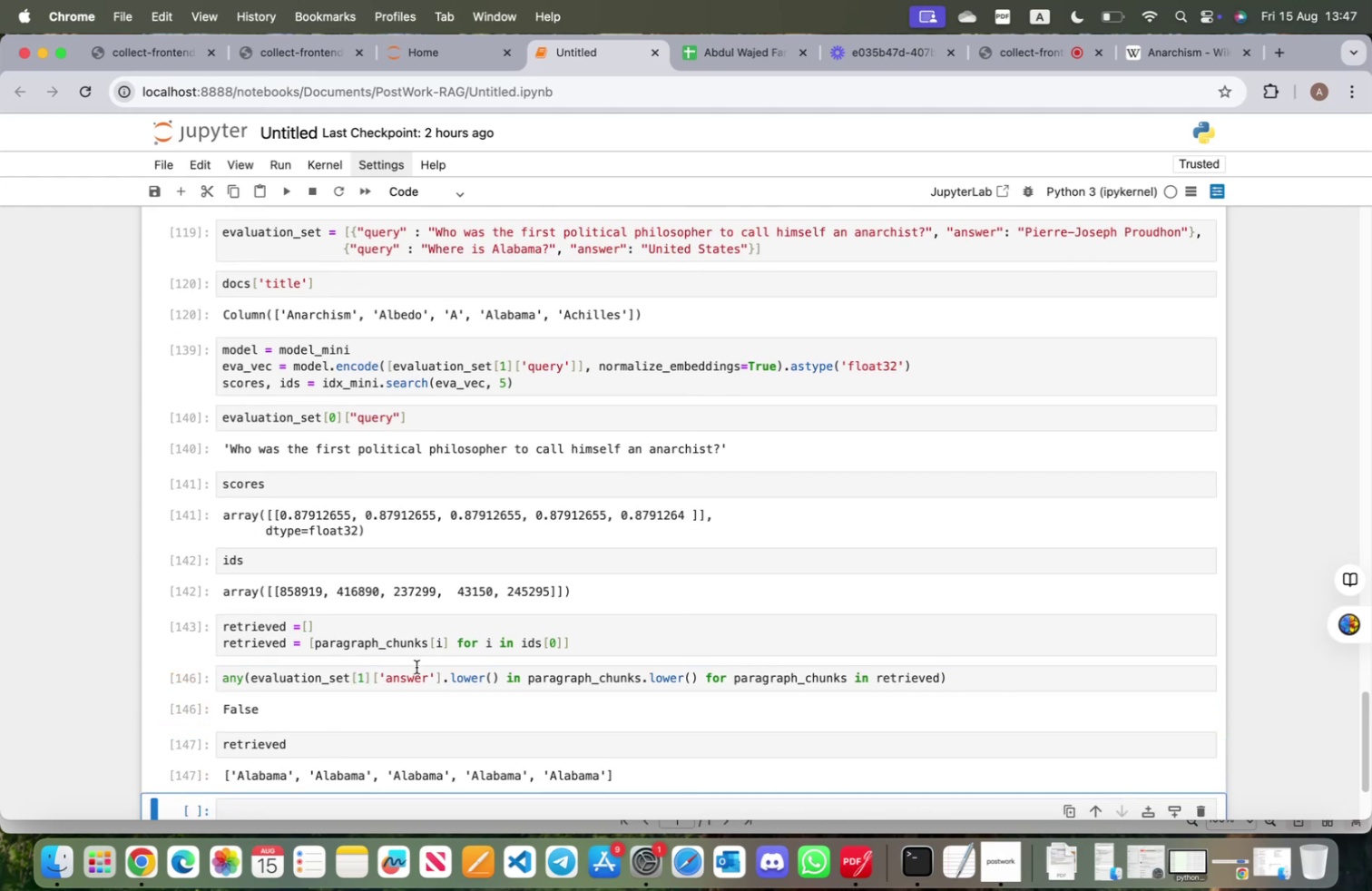 
scroll: coordinate [450, 641], scroll_direction: up, amount: 4.0
 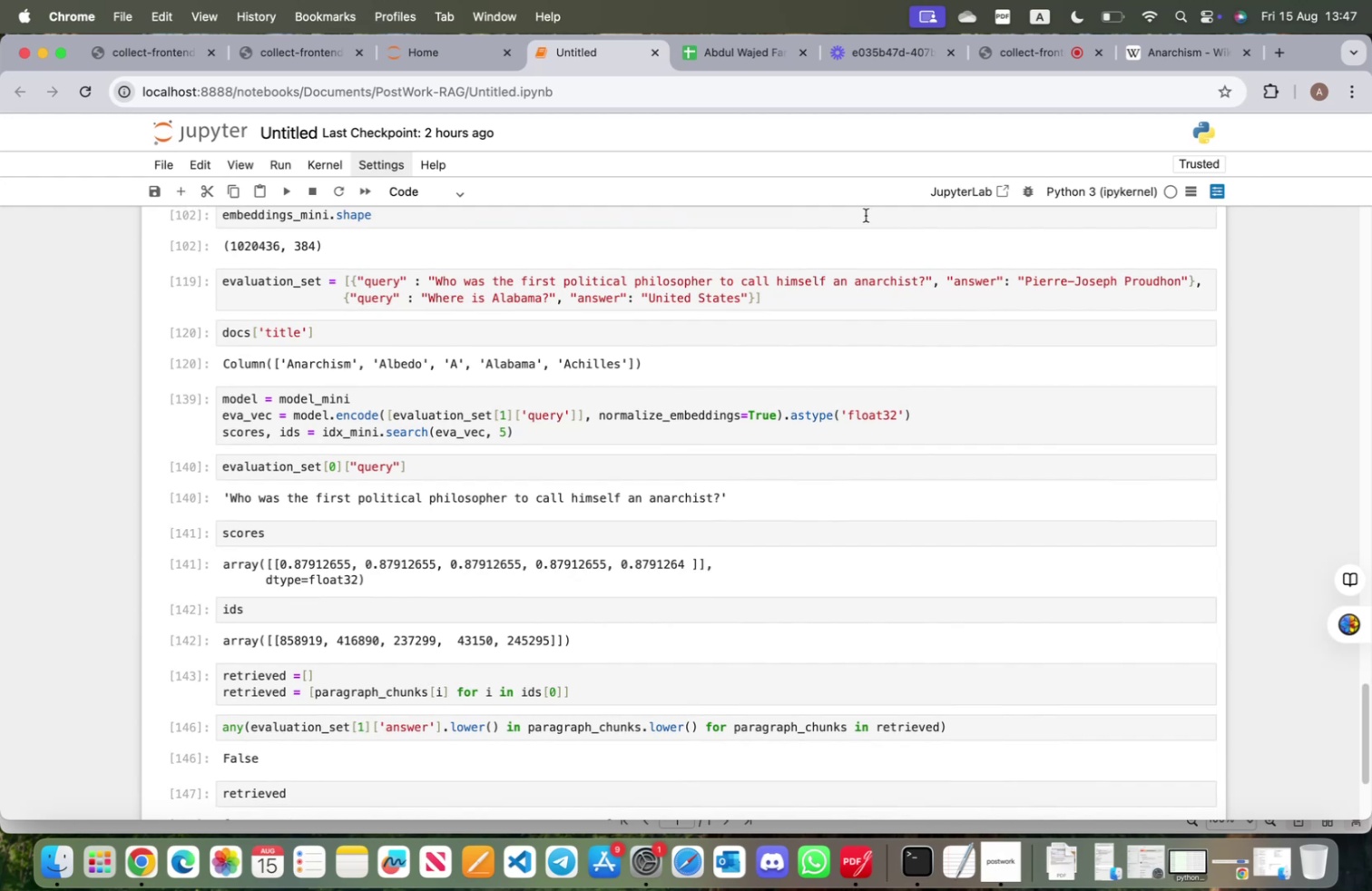 
left_click([1164, 59])
 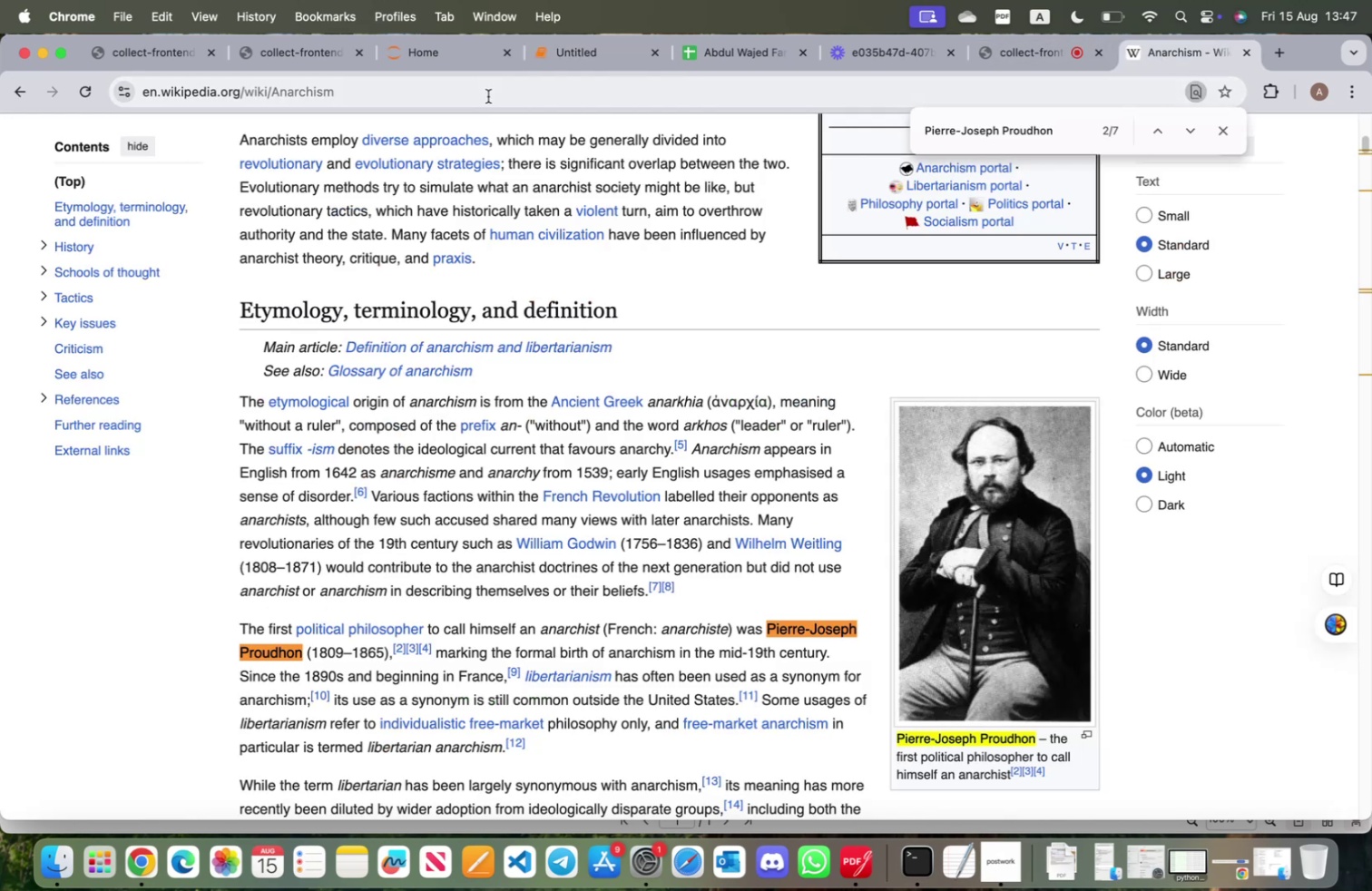 
left_click([493, 93])
 